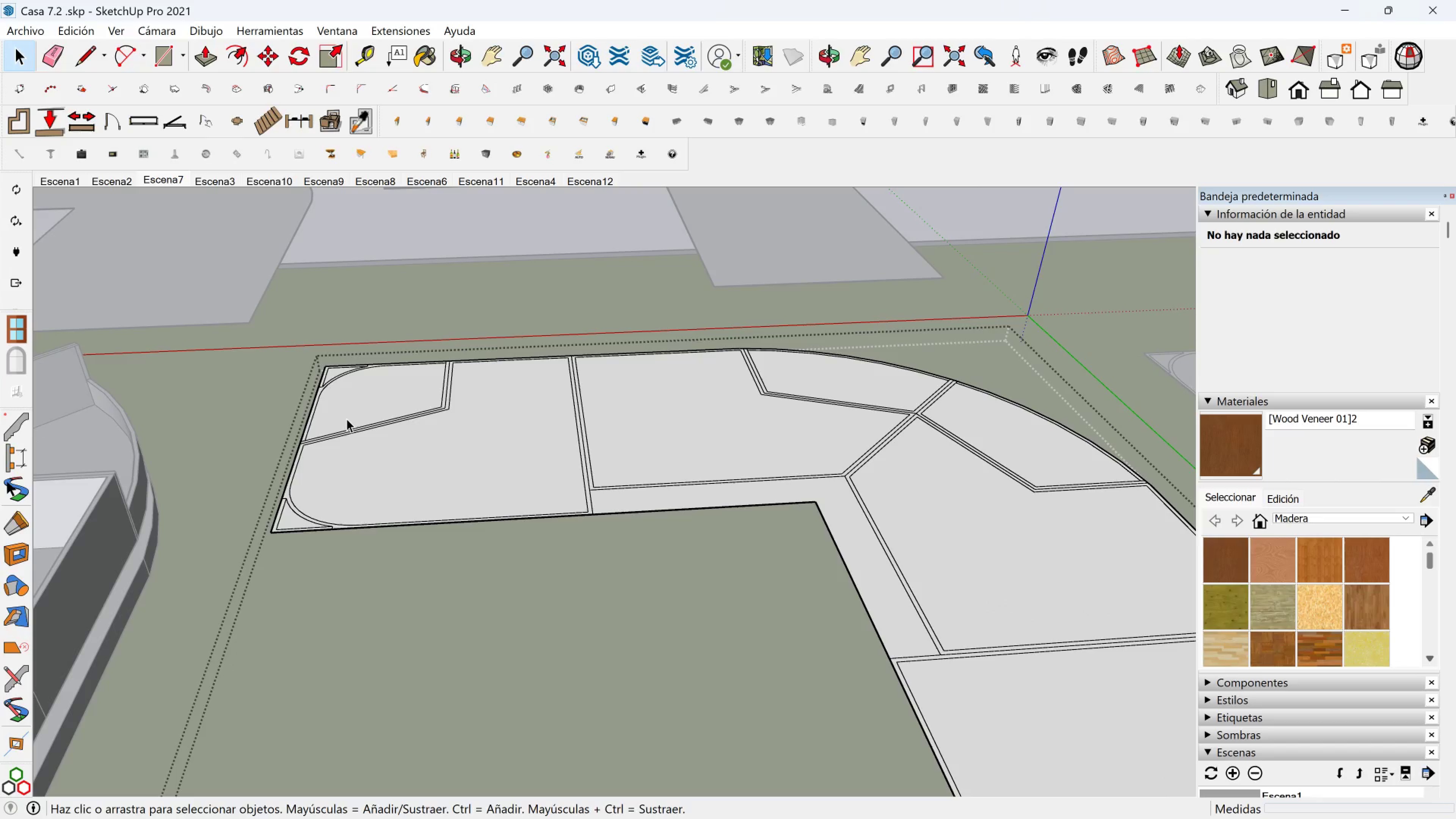 
wait(5.27)
 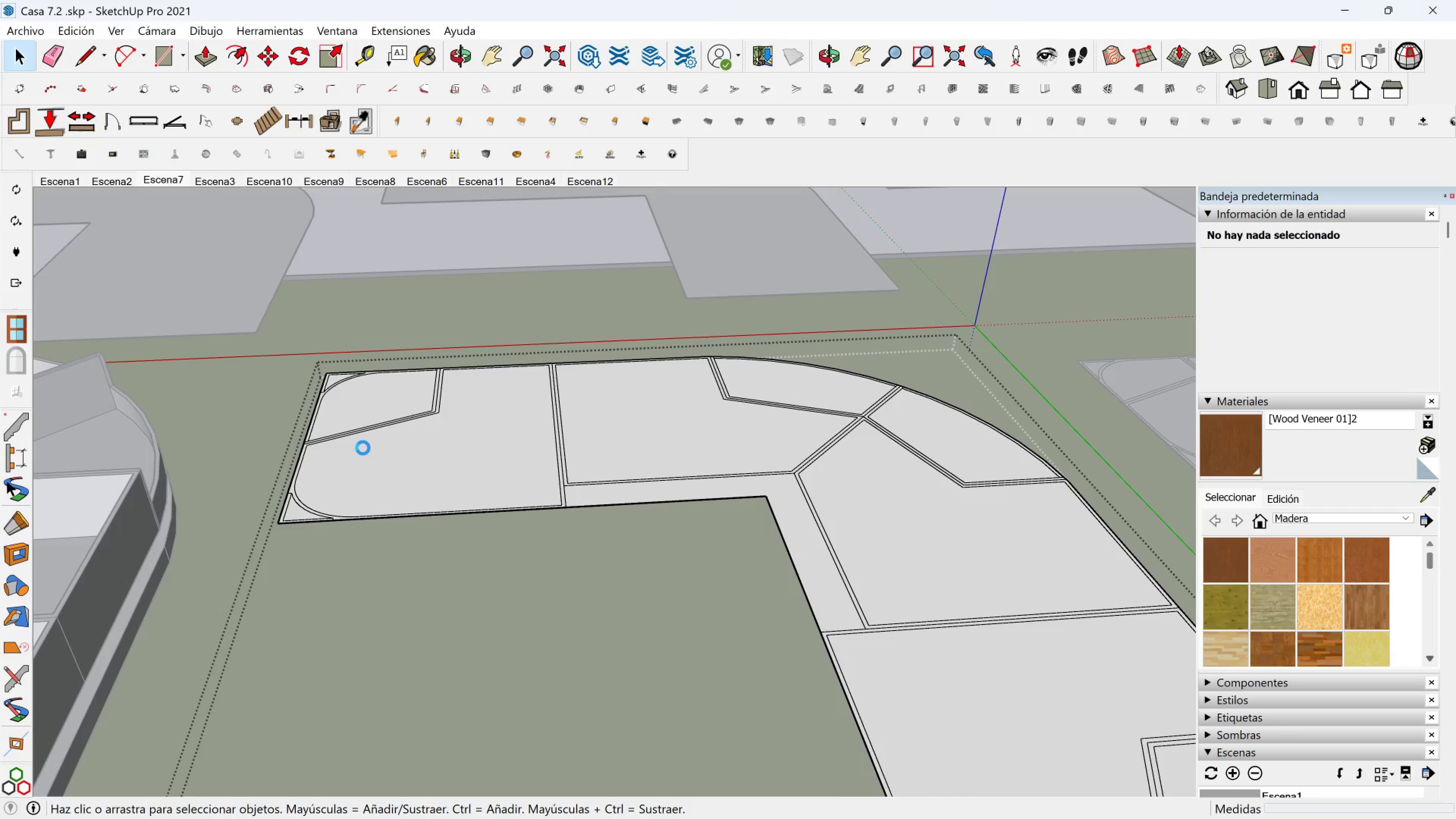 
left_click([212, 51])
 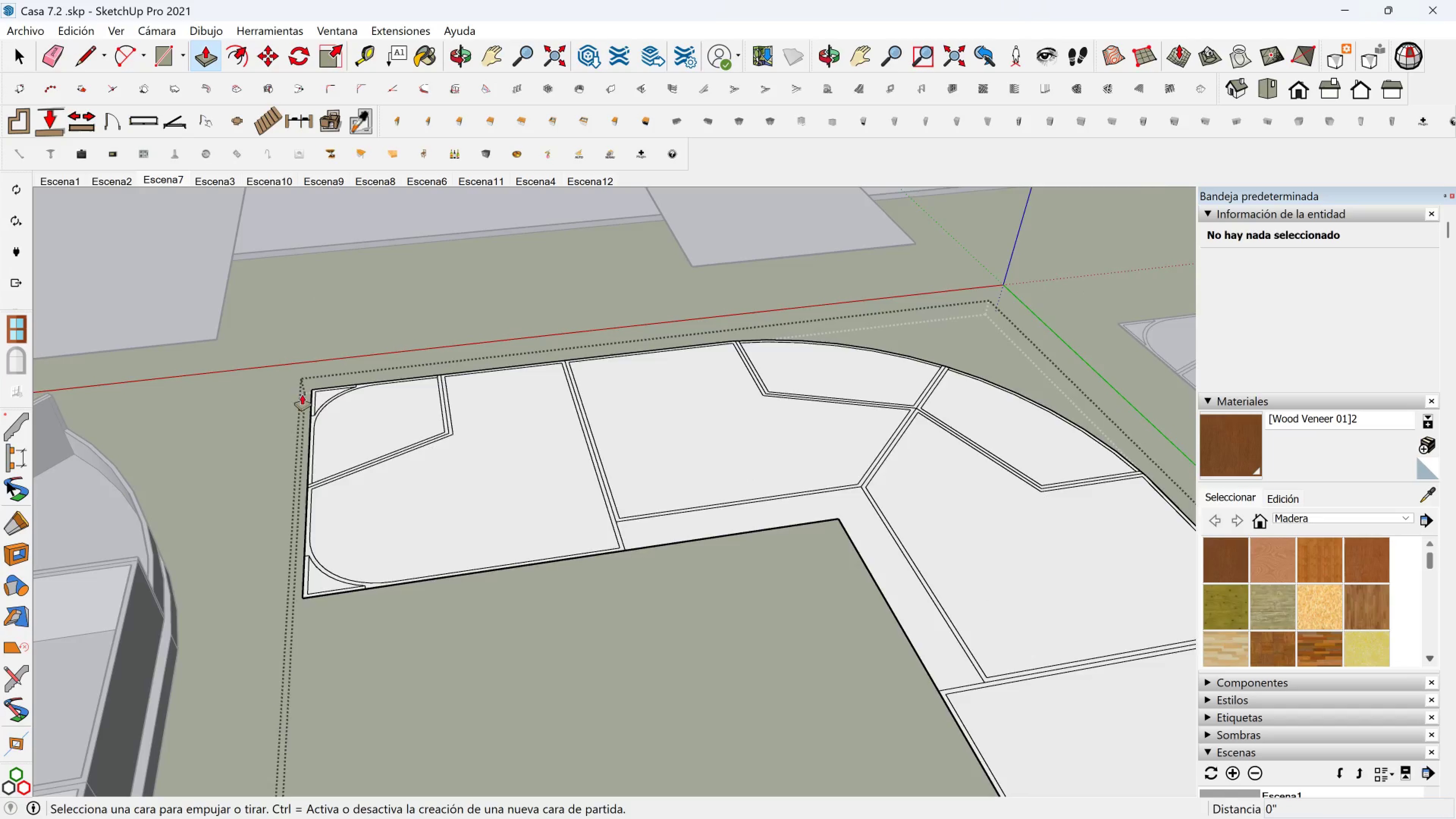 
scroll: coordinate [323, 424], scroll_direction: up, amount: 6.0
 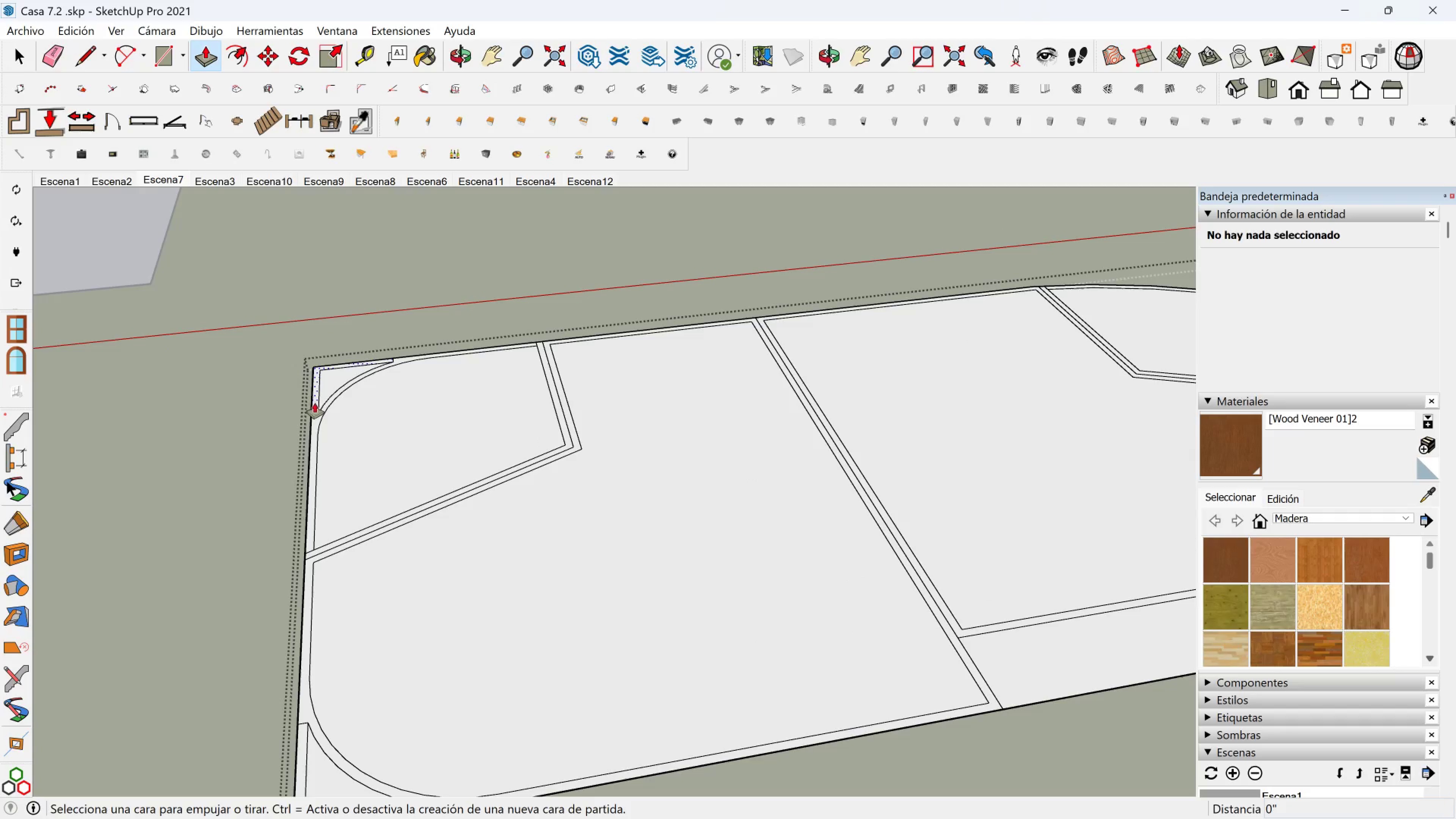 
scroll: coordinate [339, 598], scroll_direction: down, amount: 2.0
 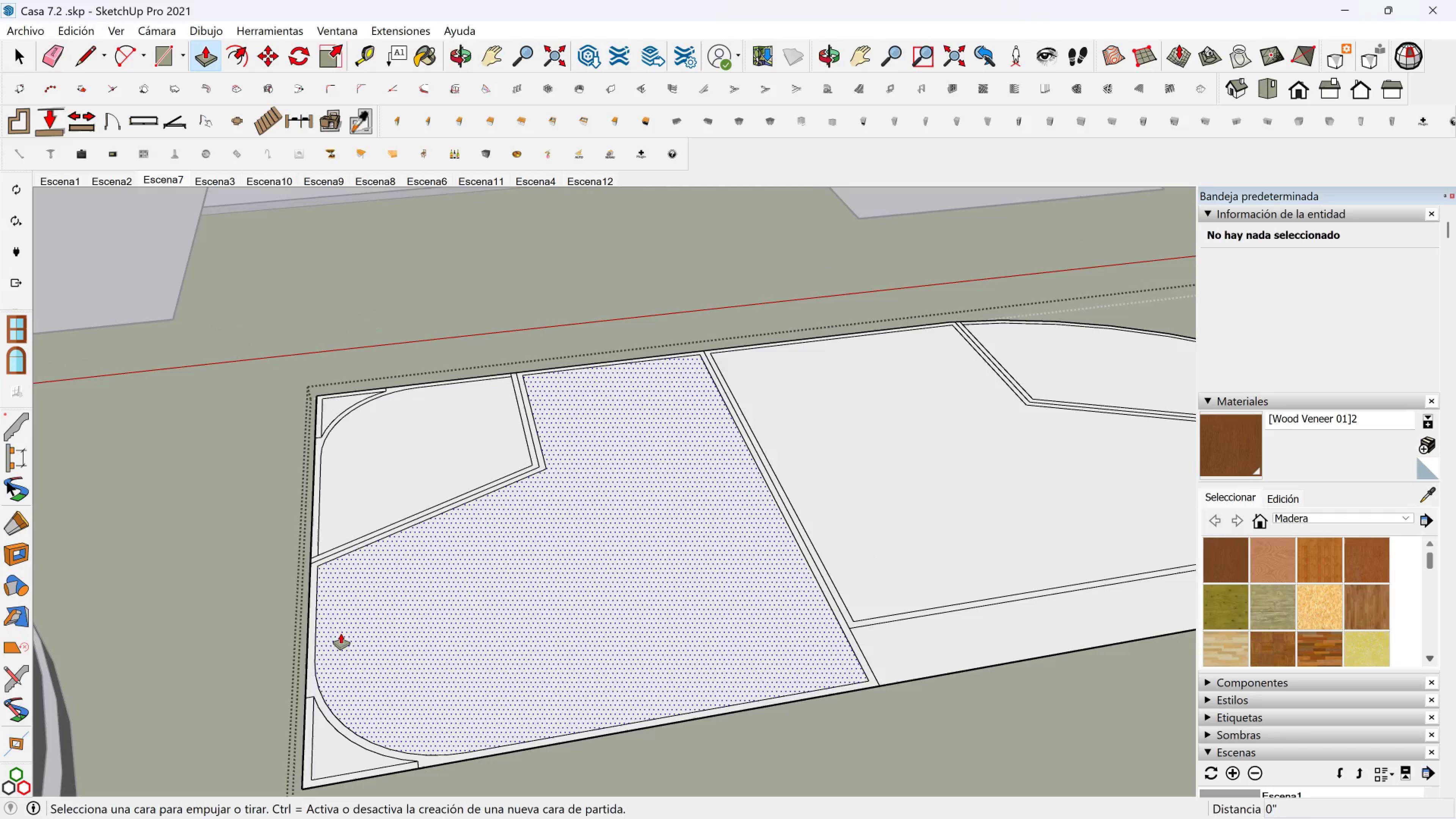 
hold_key(key=ShiftLeft, duration=0.36)
 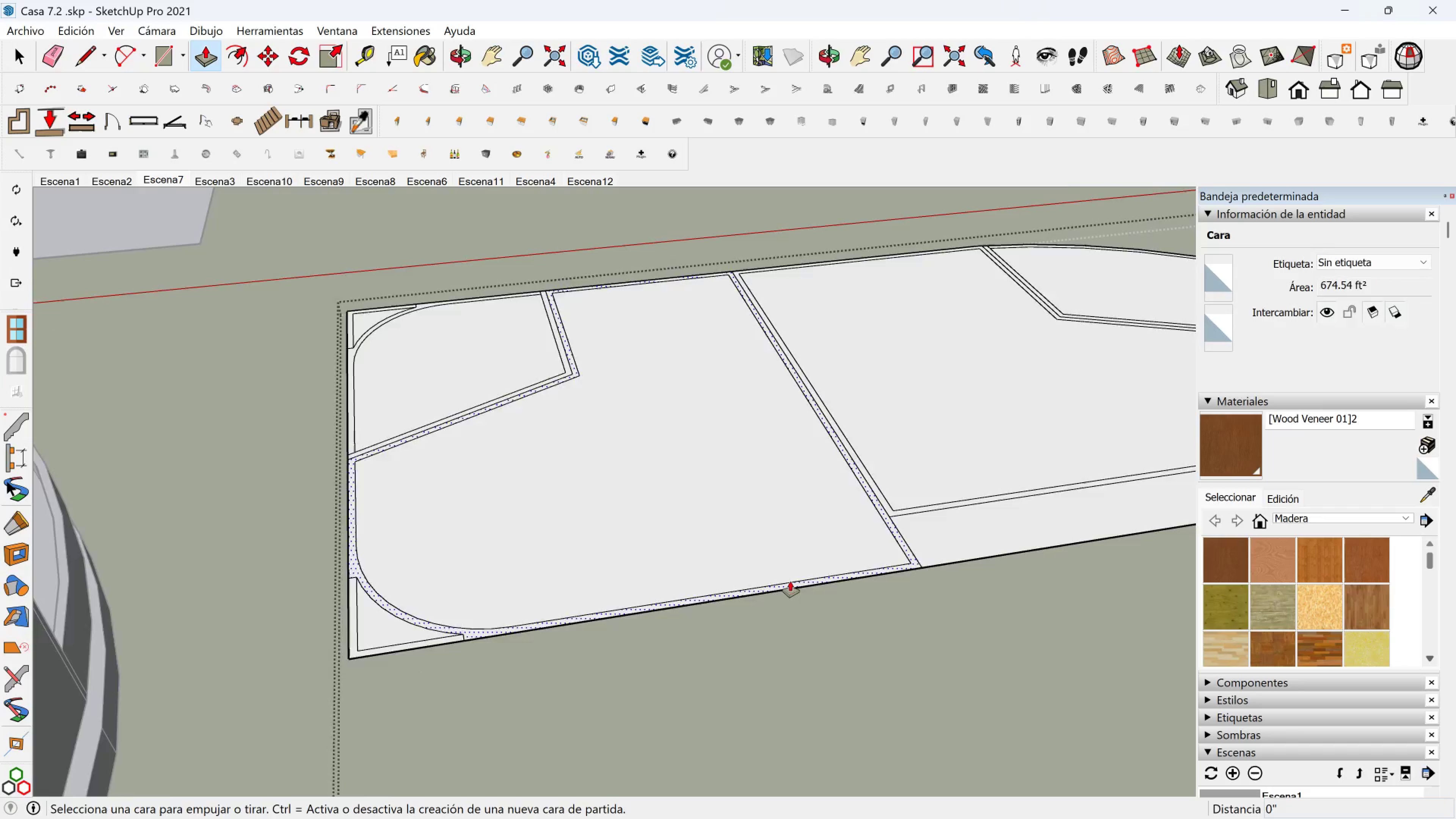 
scroll: coordinate [825, 562], scroll_direction: down, amount: 3.0
 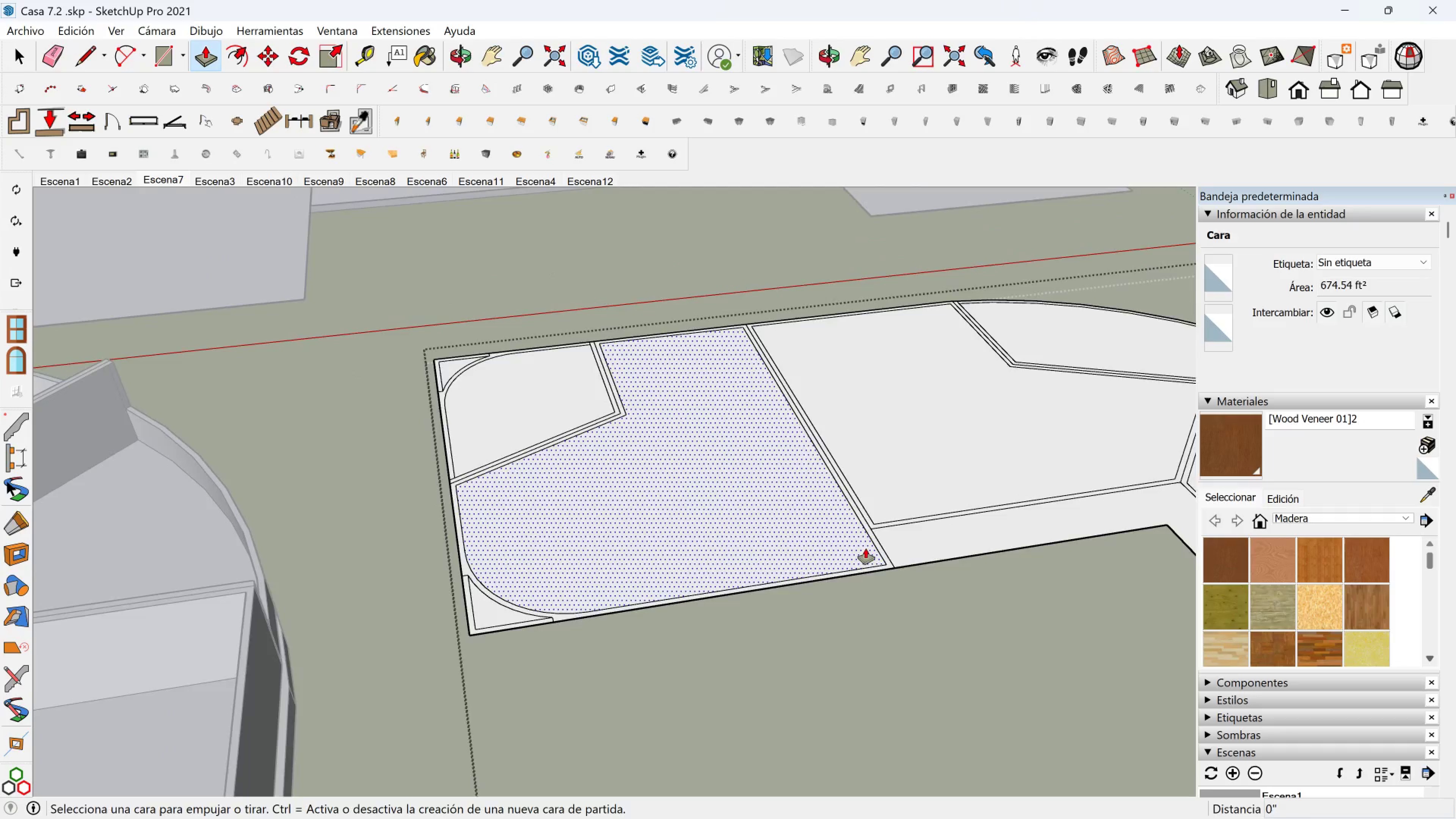 
hold_key(key=ShiftLeft, duration=0.34)
 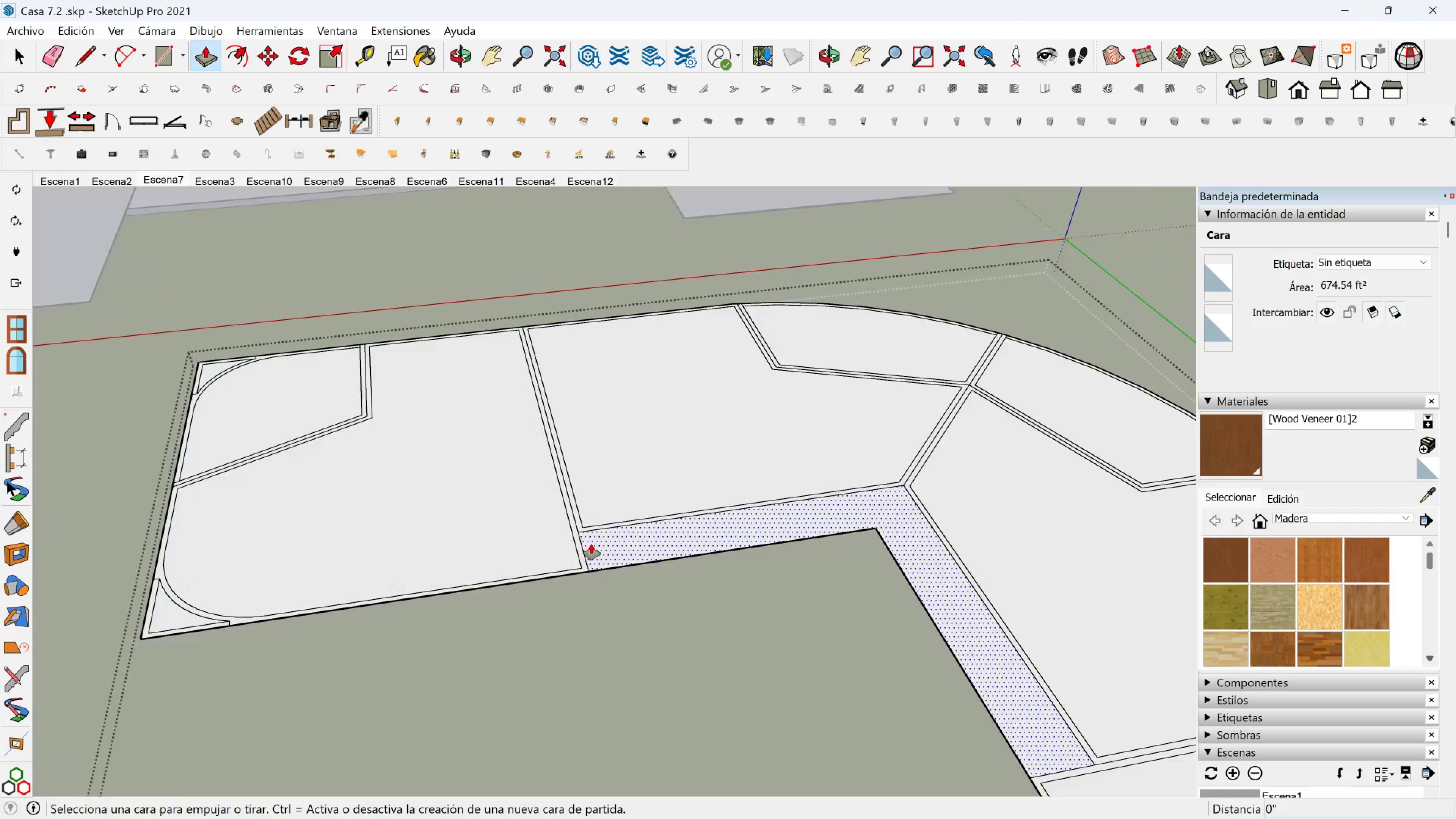 
scroll: coordinate [591, 544], scroll_direction: up, amount: 2.0
 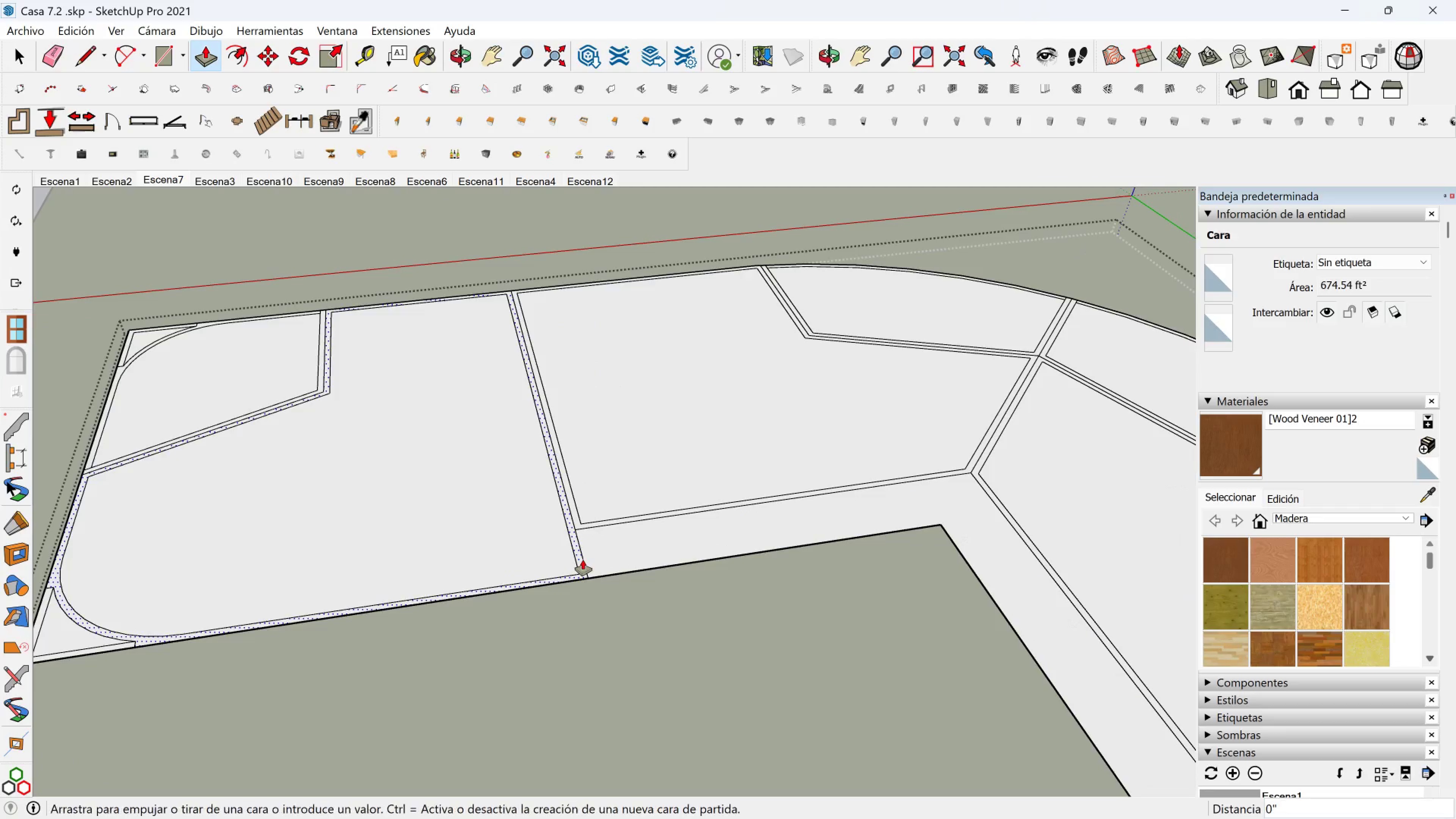 
left_click([583, 560])
 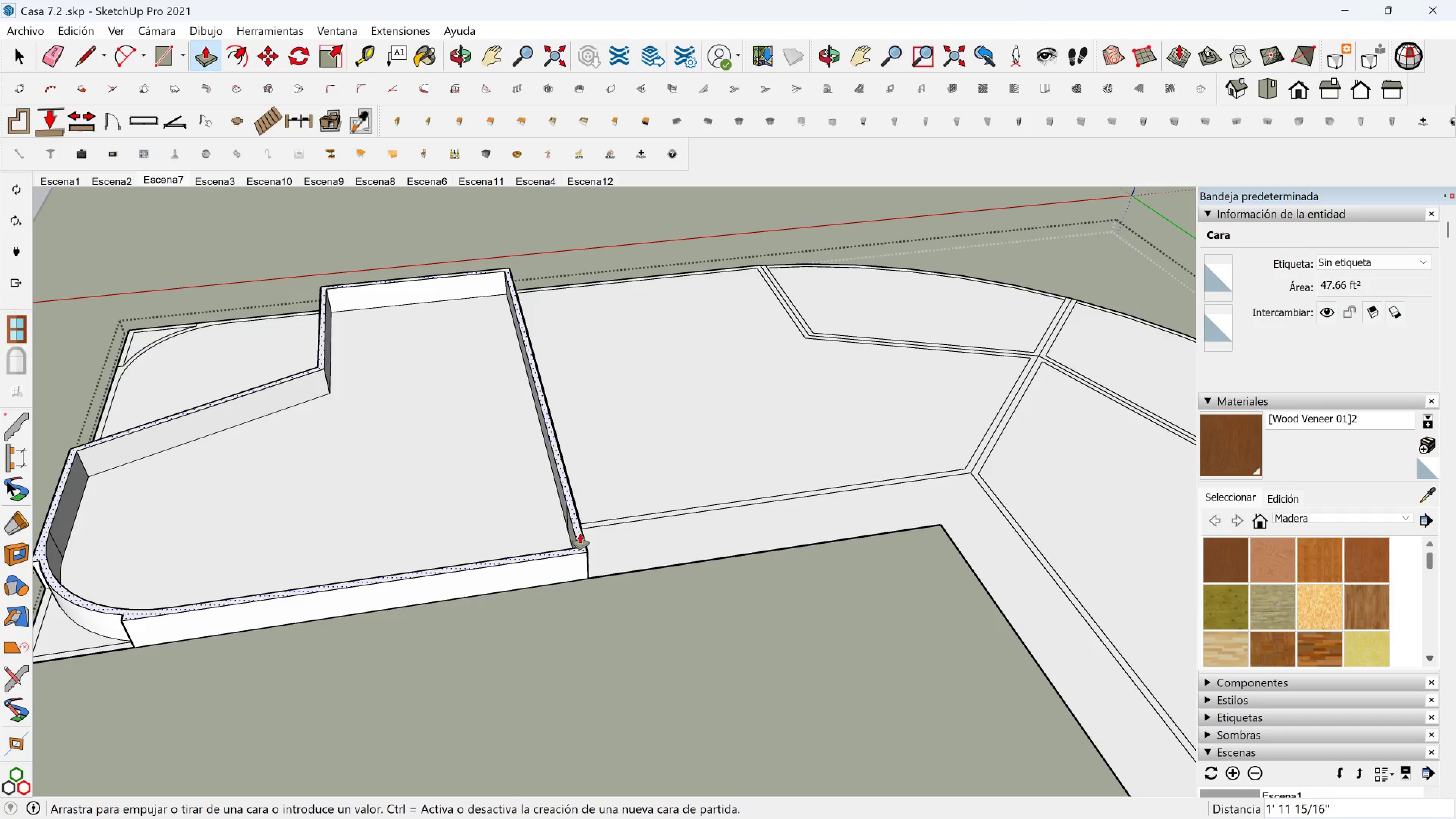 
key(7)
 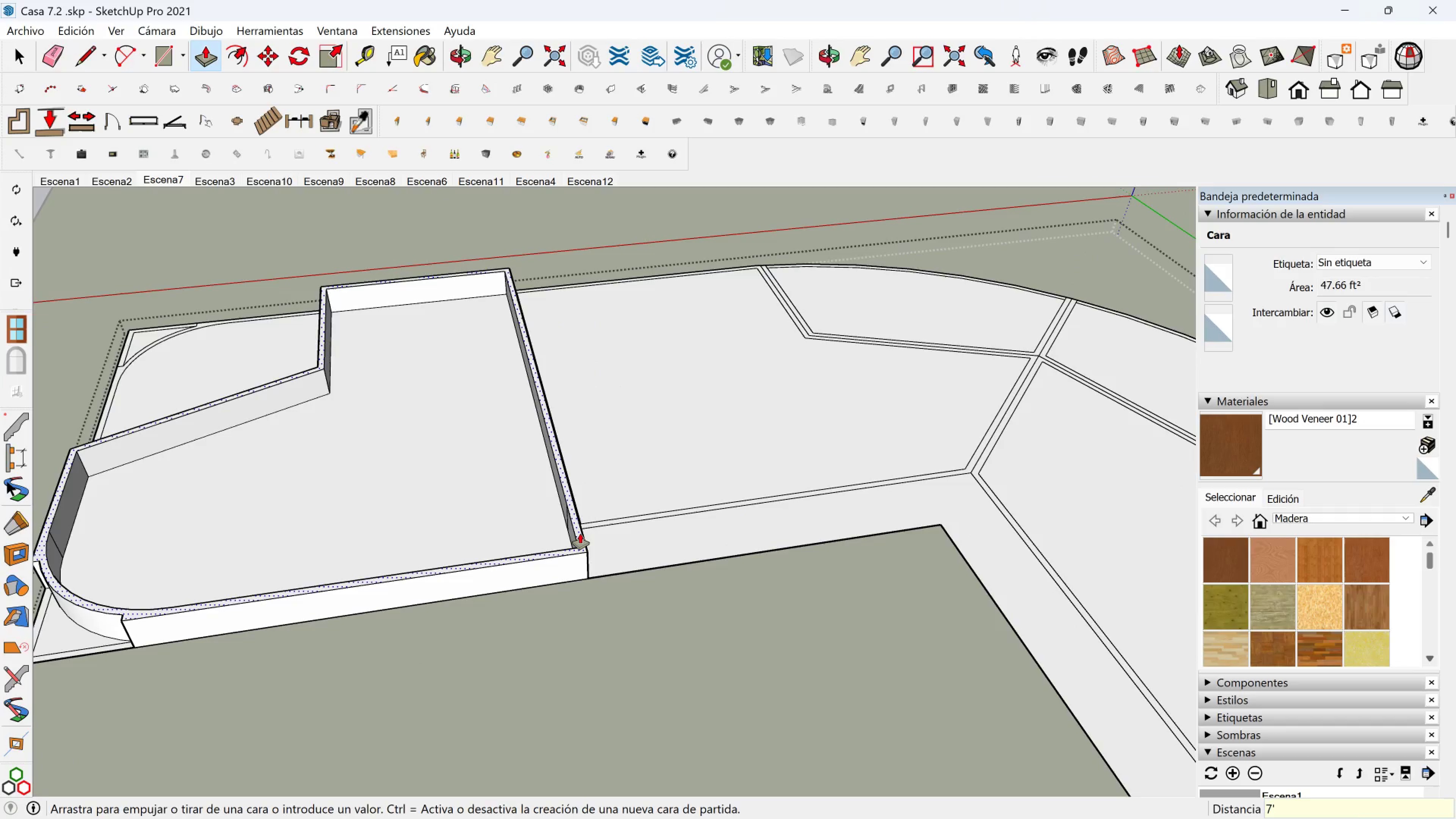 
key(BracketLeft)
 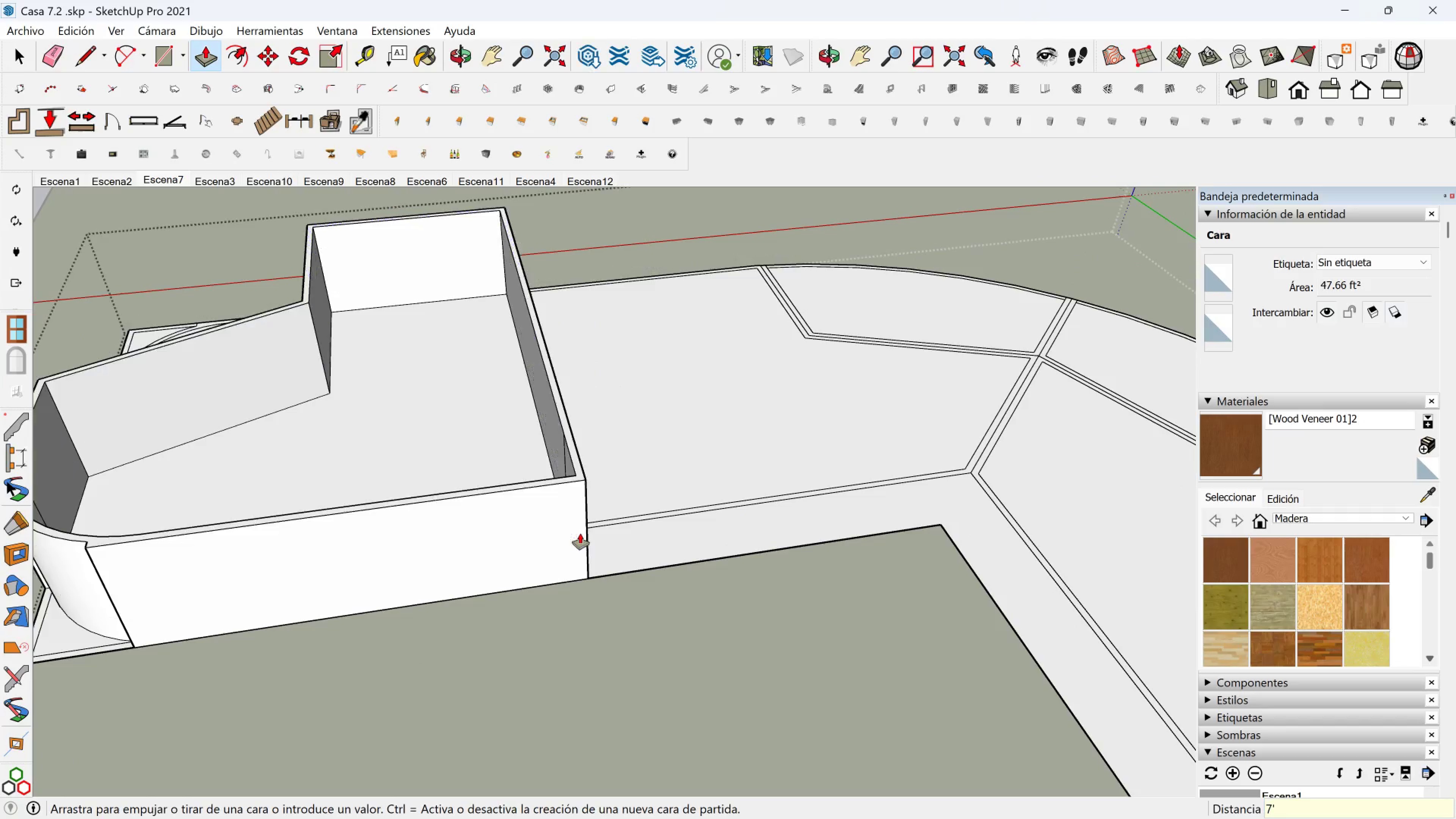 
key(Enter)
 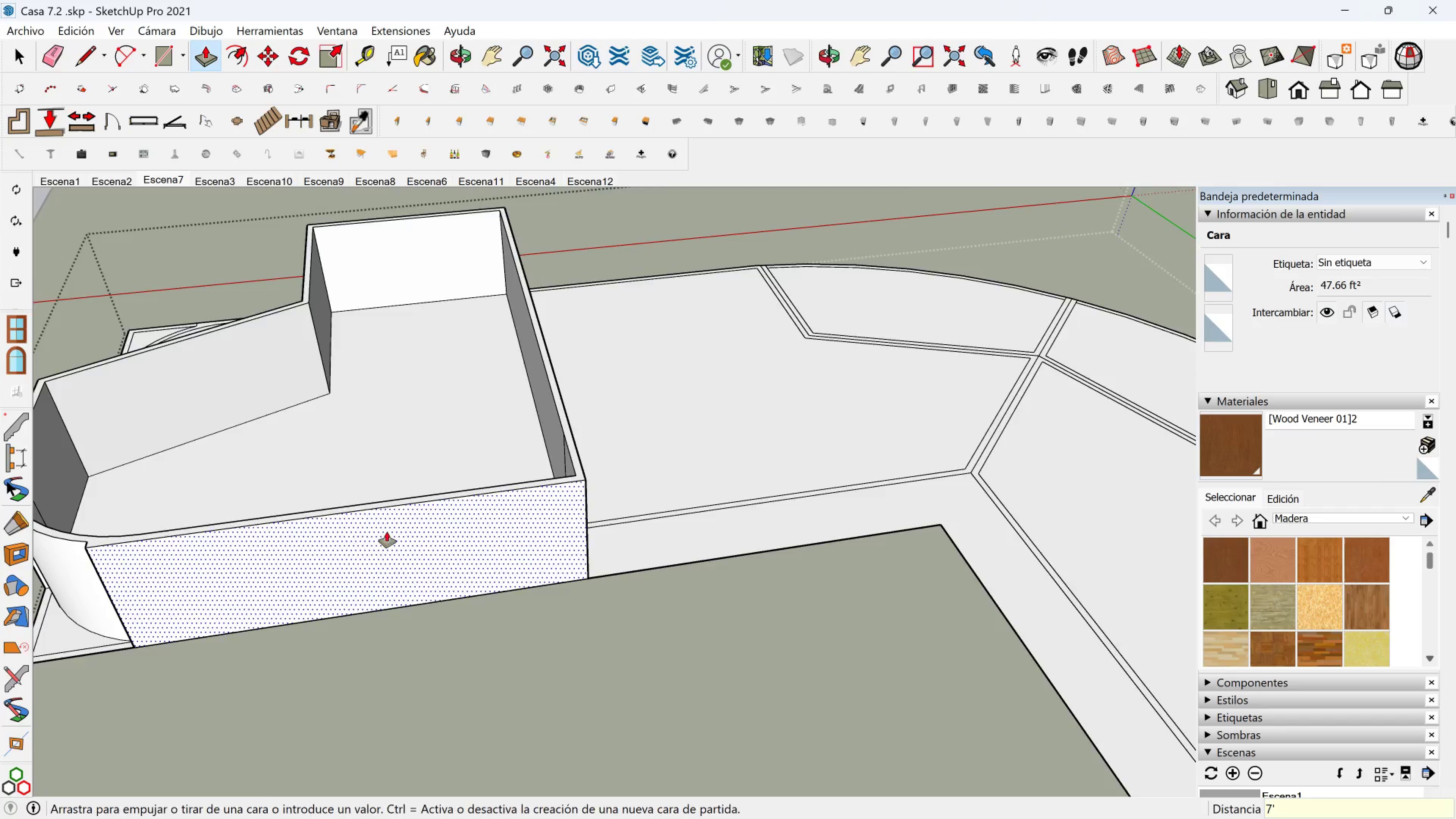 
scroll: coordinate [350, 534], scroll_direction: down, amount: 3.0
 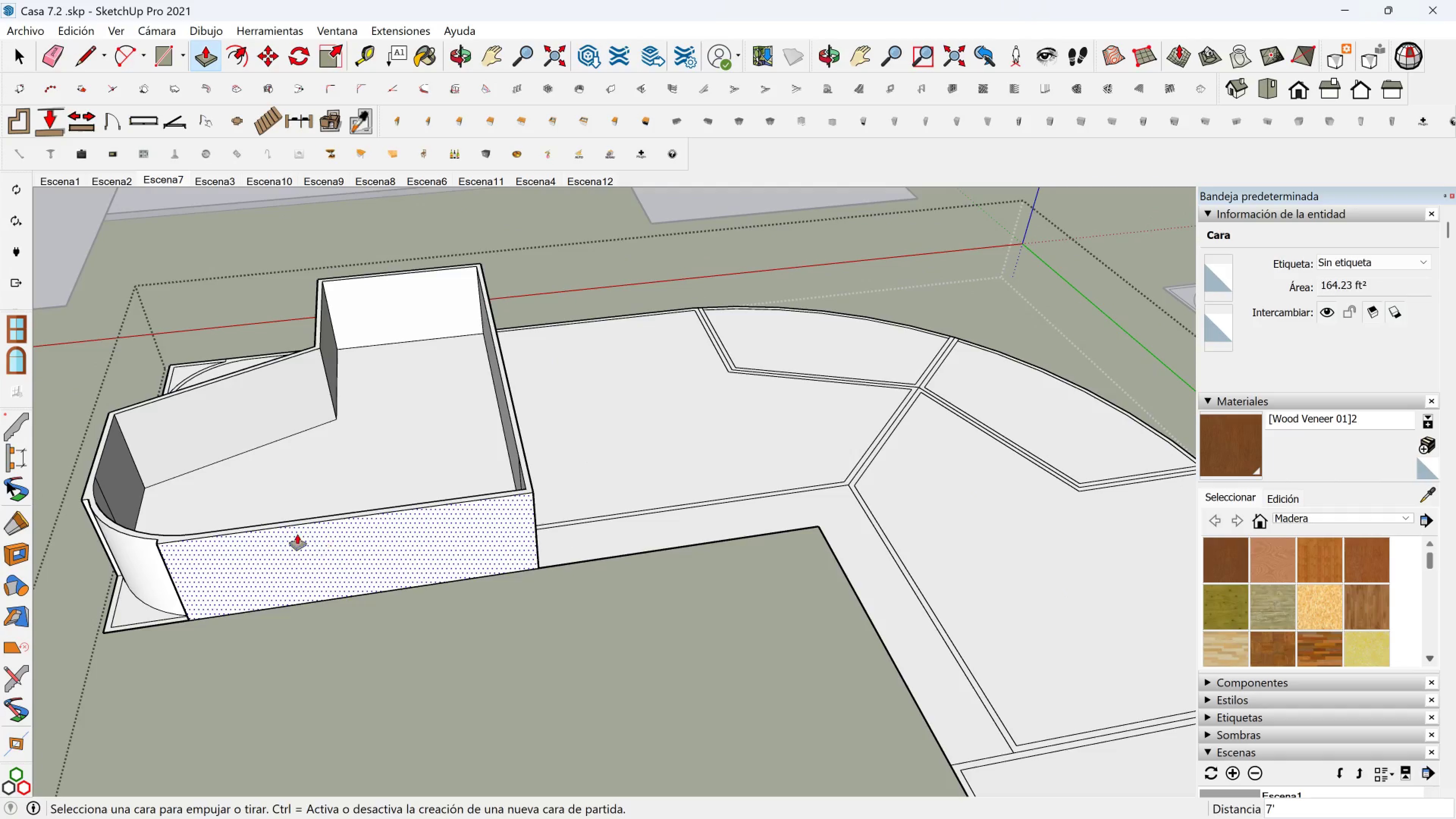 
hold_key(key=ShiftLeft, duration=0.4)
 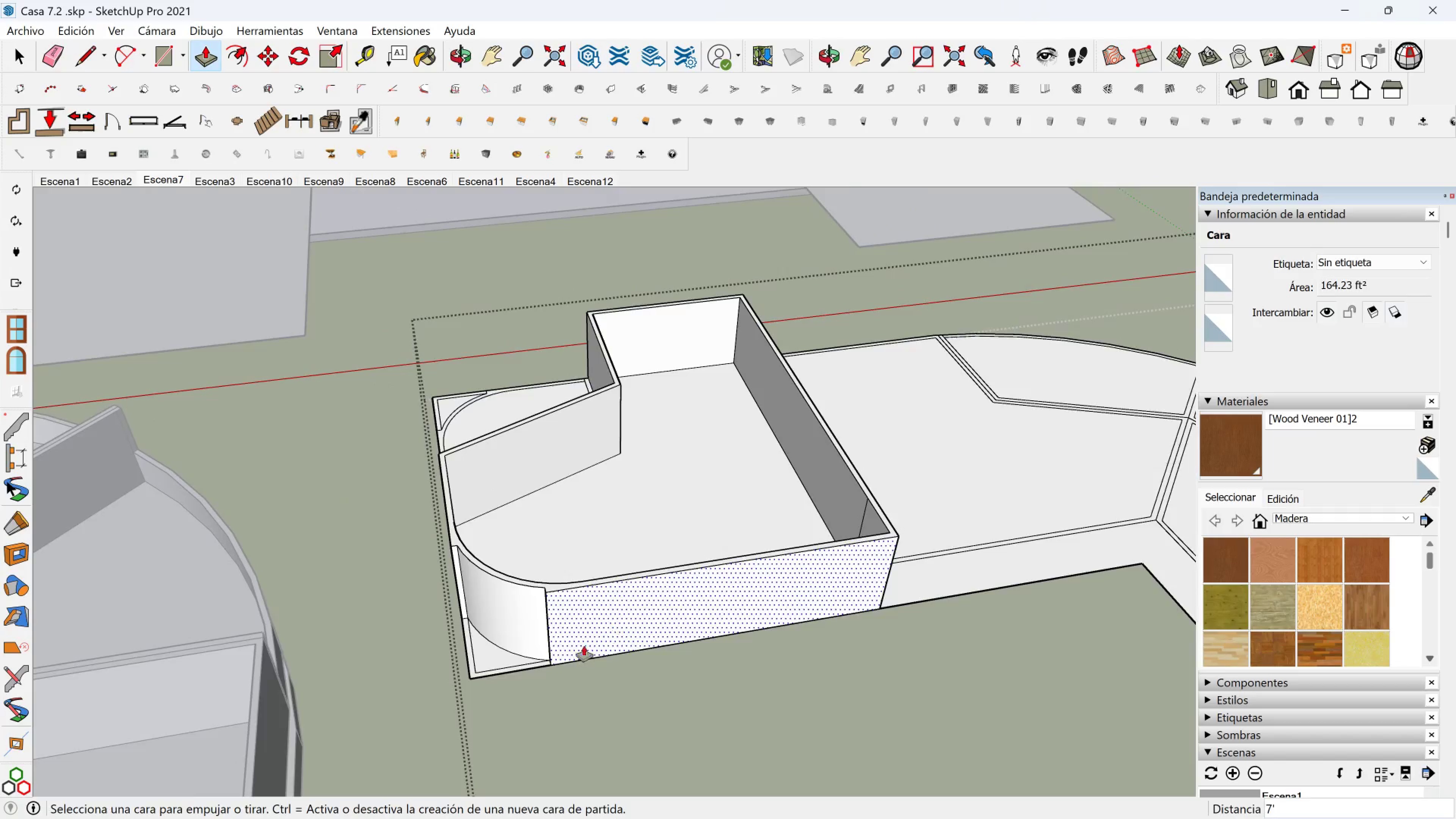 
scroll: coordinate [515, 668], scroll_direction: up, amount: 5.0
 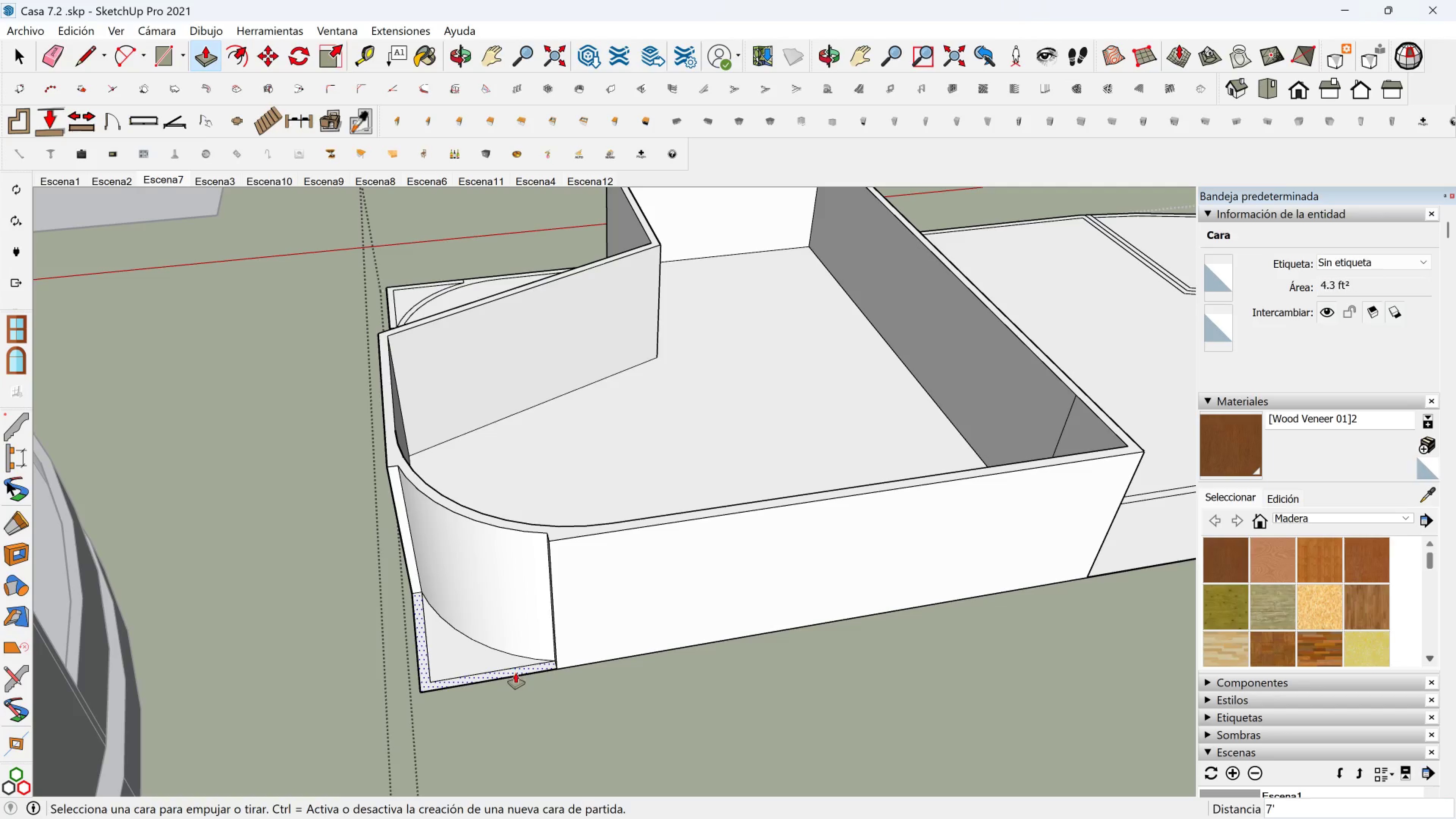 
left_click([516, 673])
 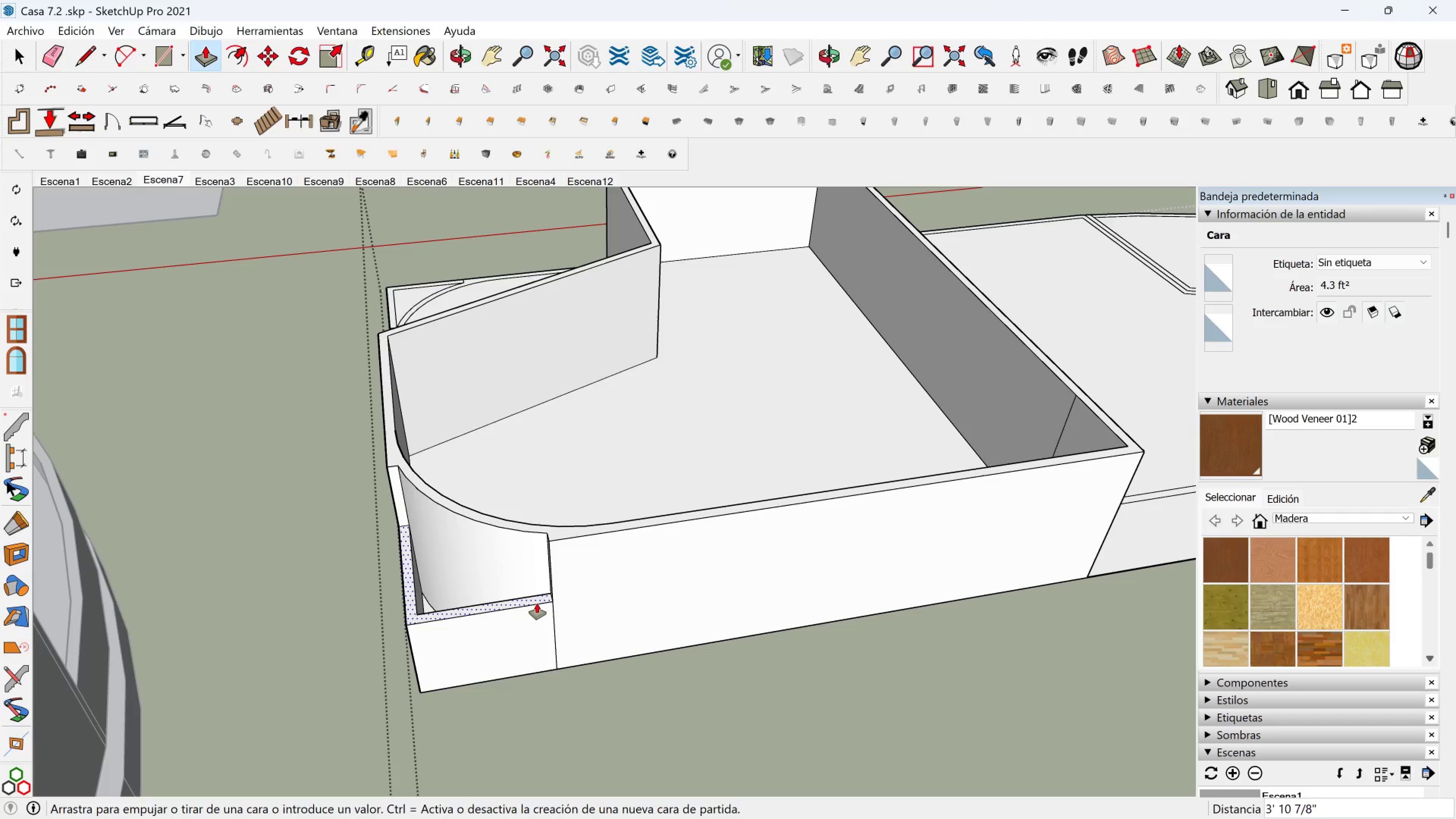 
type(36)
 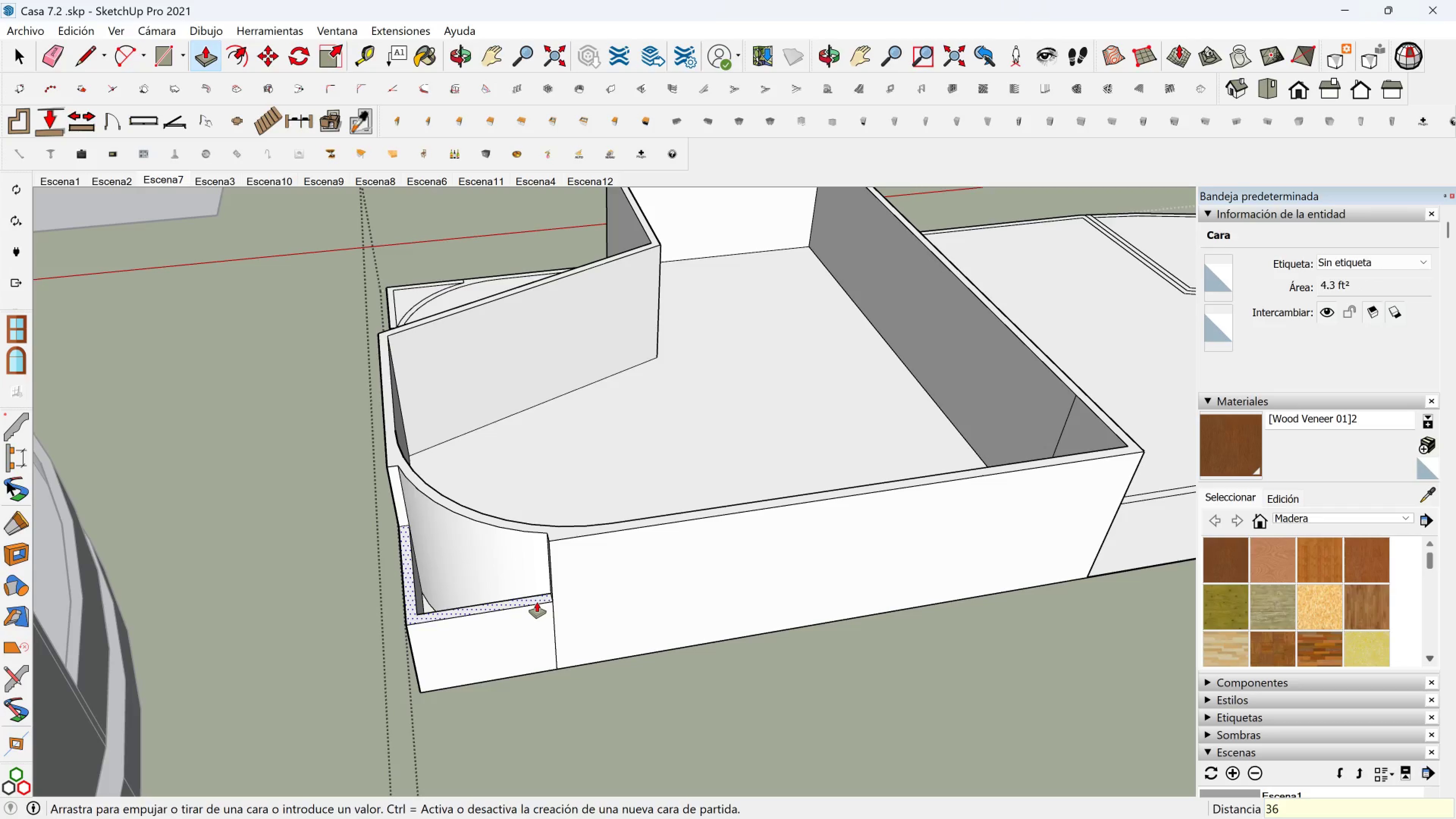 
key(Enter)
 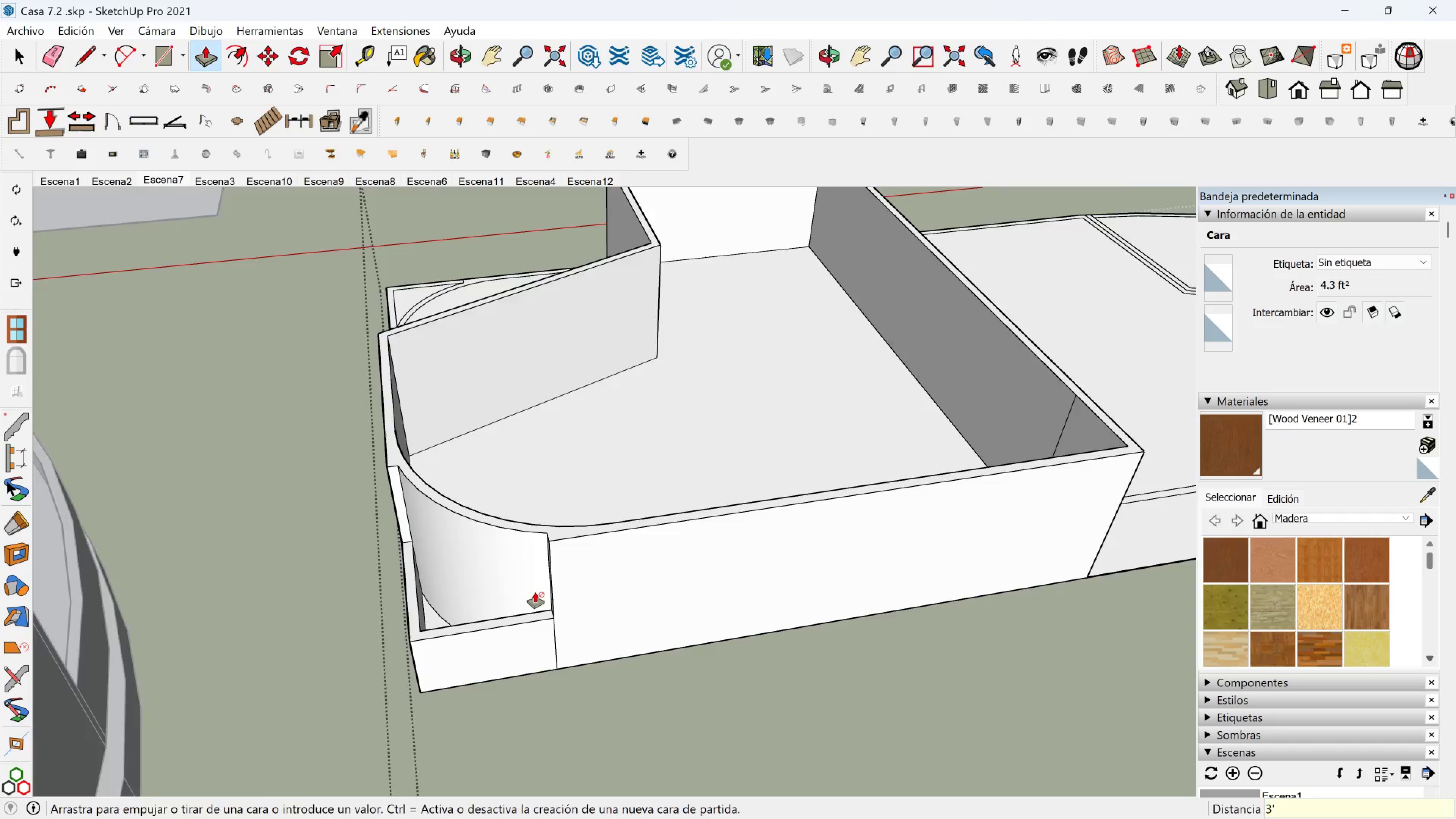 
scroll: coordinate [513, 565], scroll_direction: down, amount: 2.0
 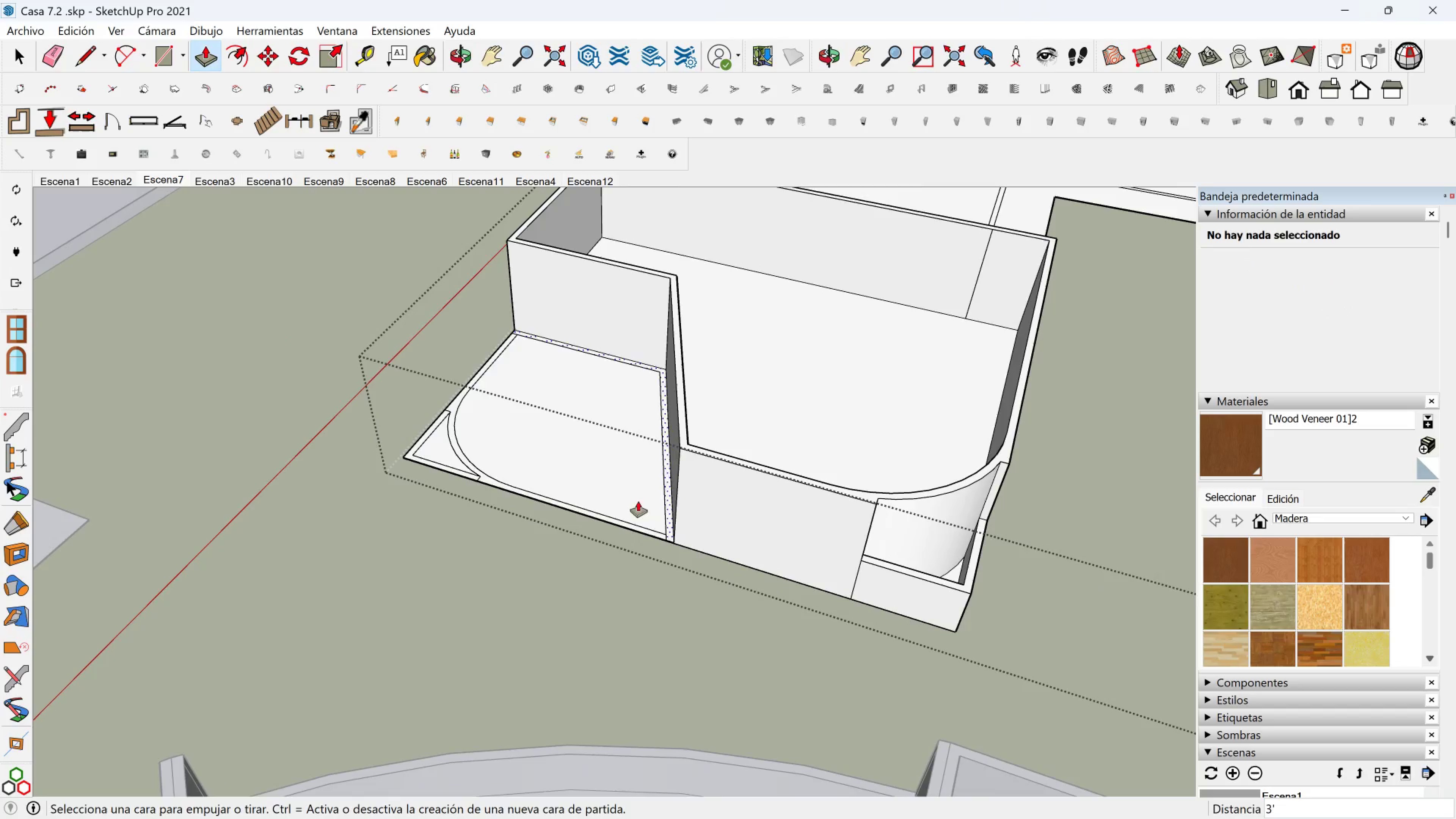 
scroll: coordinate [612, 493], scroll_direction: up, amount: 1.0
 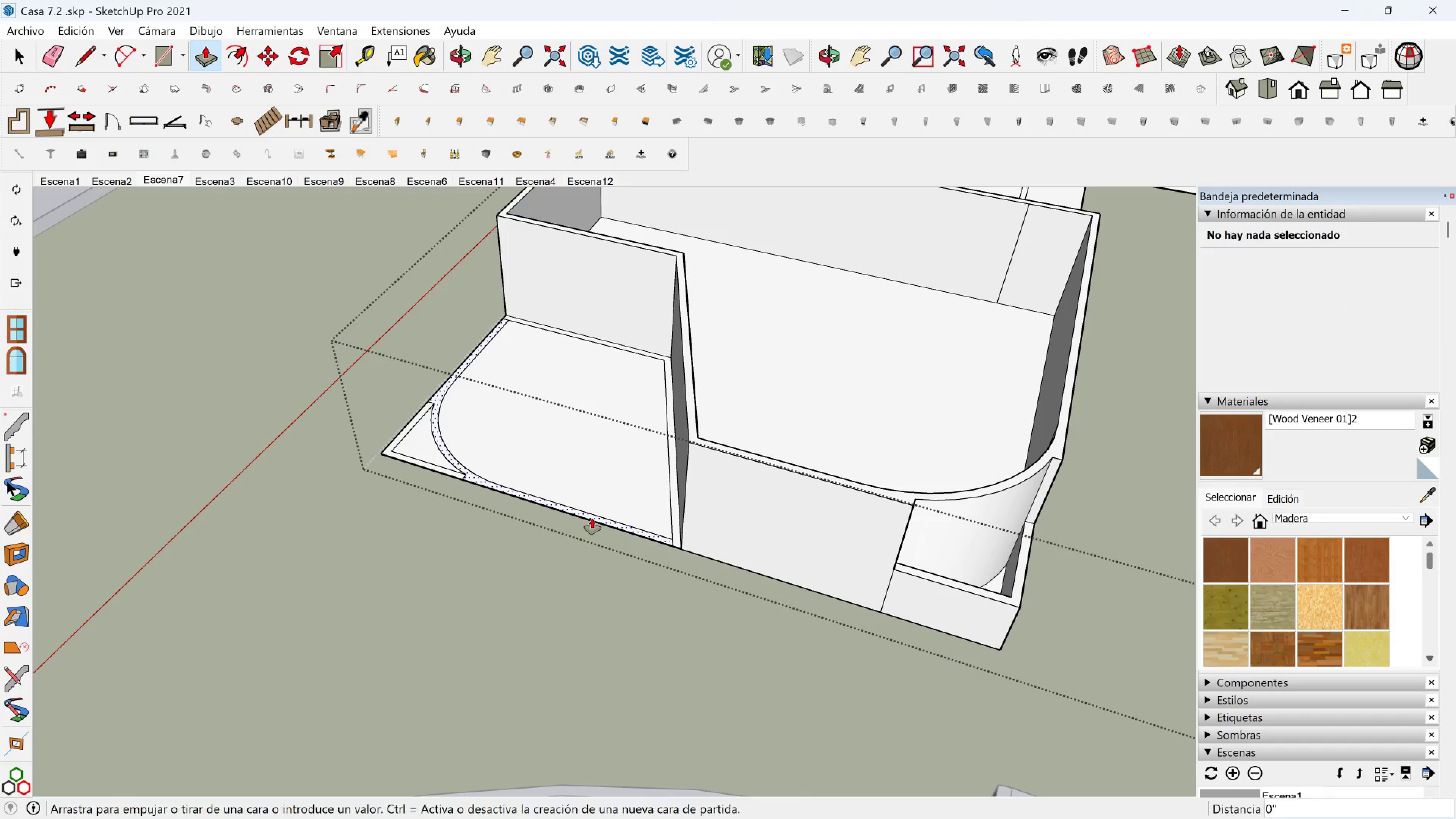 
left_click([592, 518])
 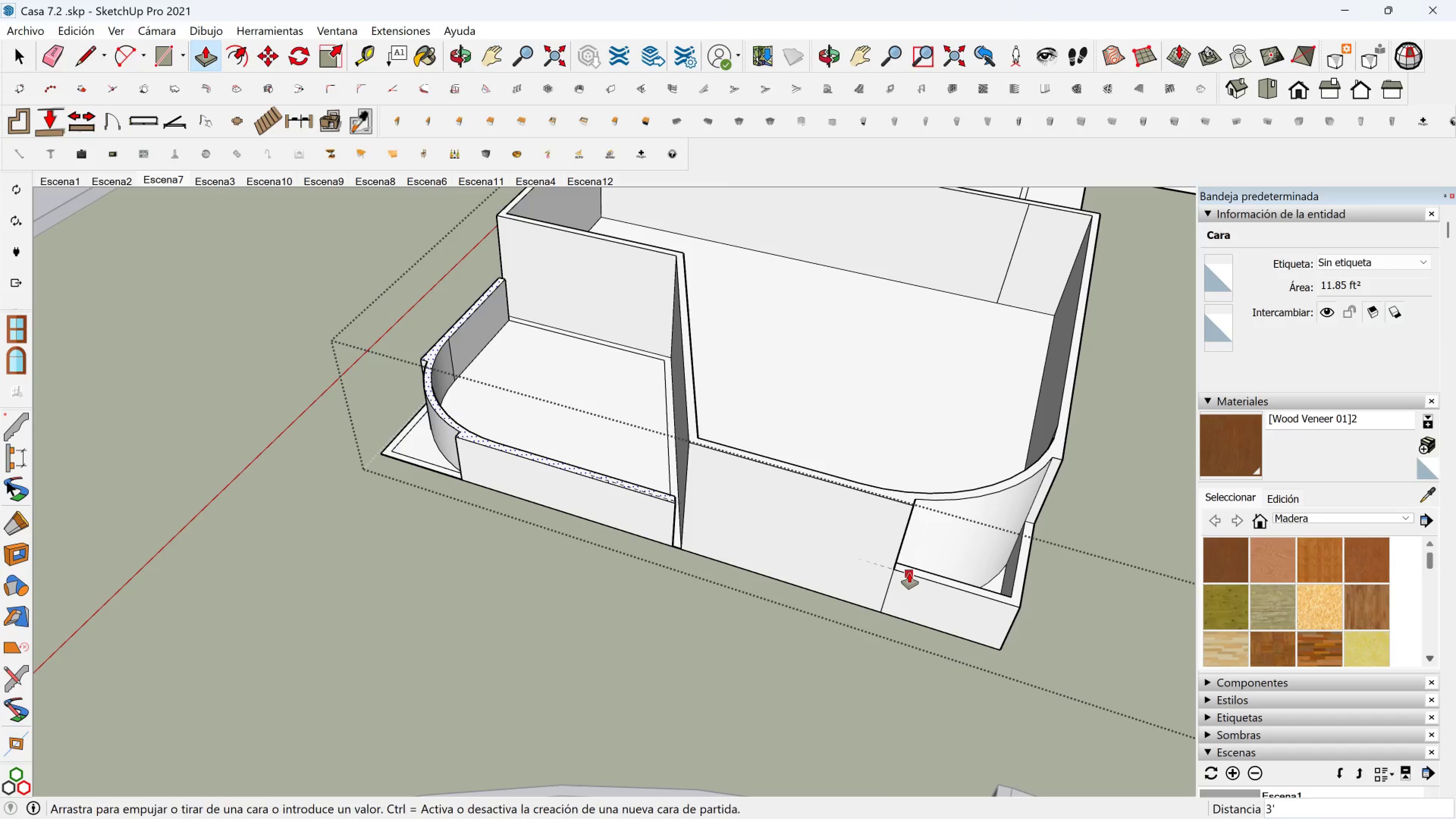 
left_click([909, 573])
 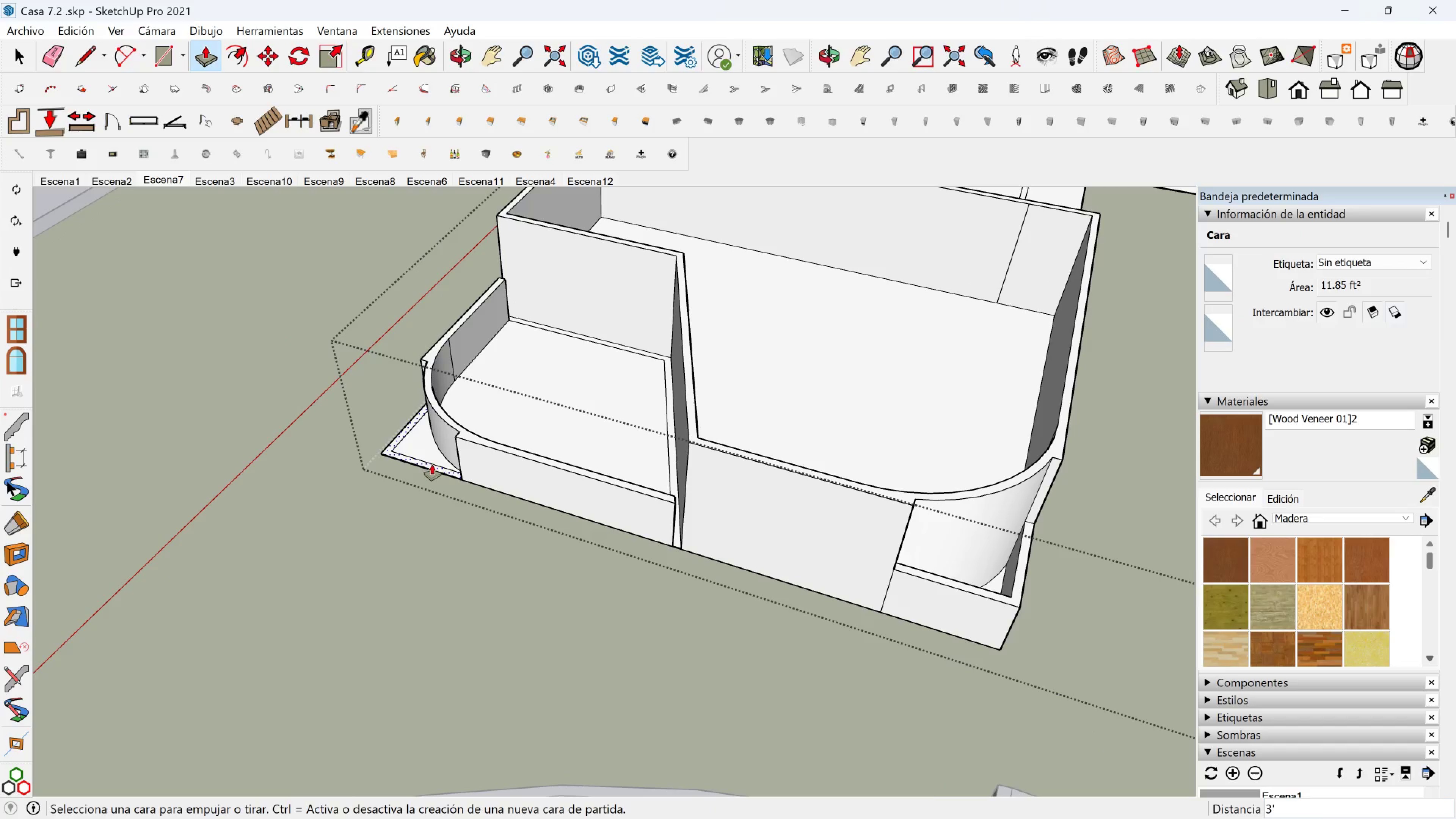 
left_click([432, 464])
 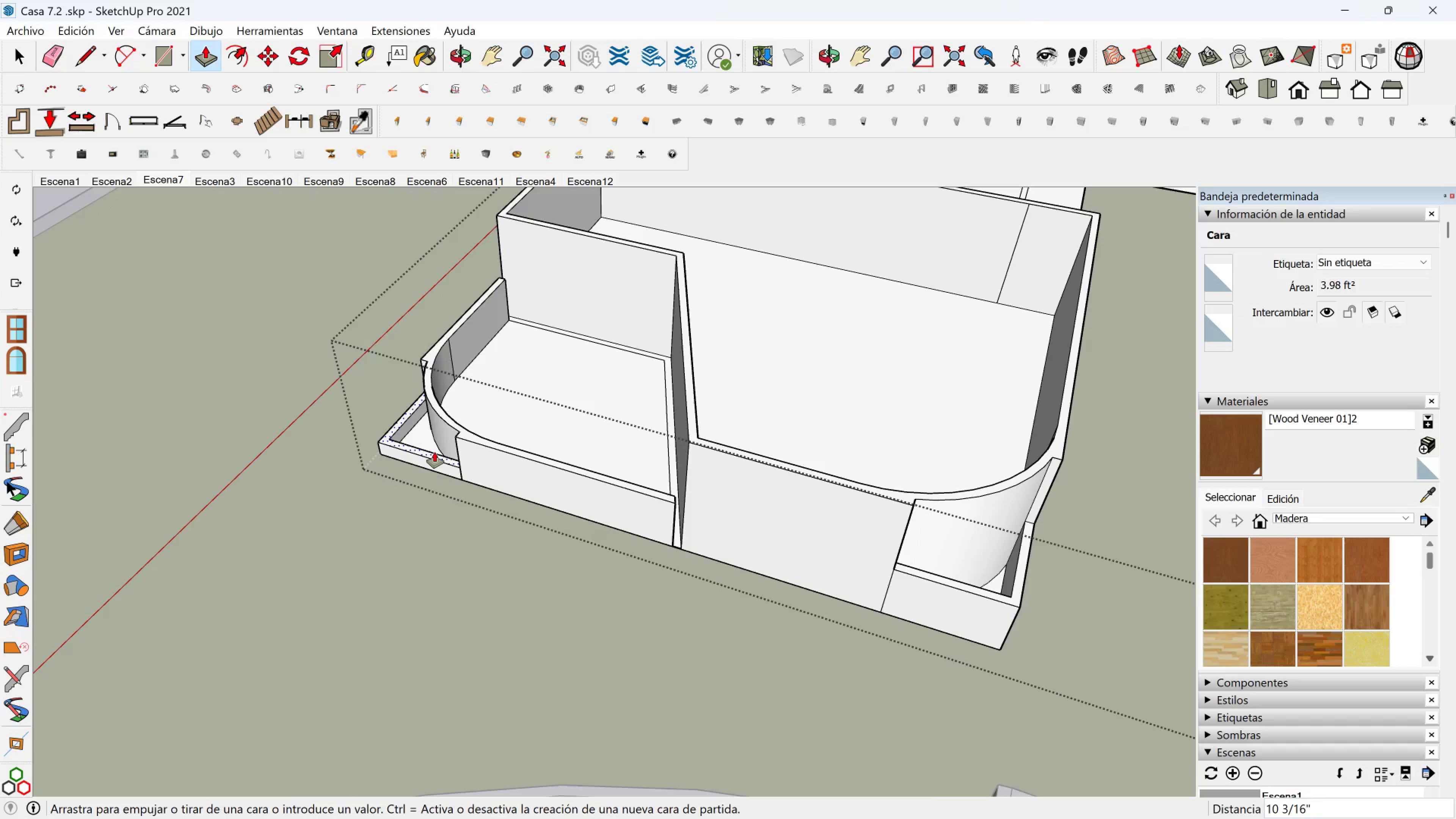 
type(24)
 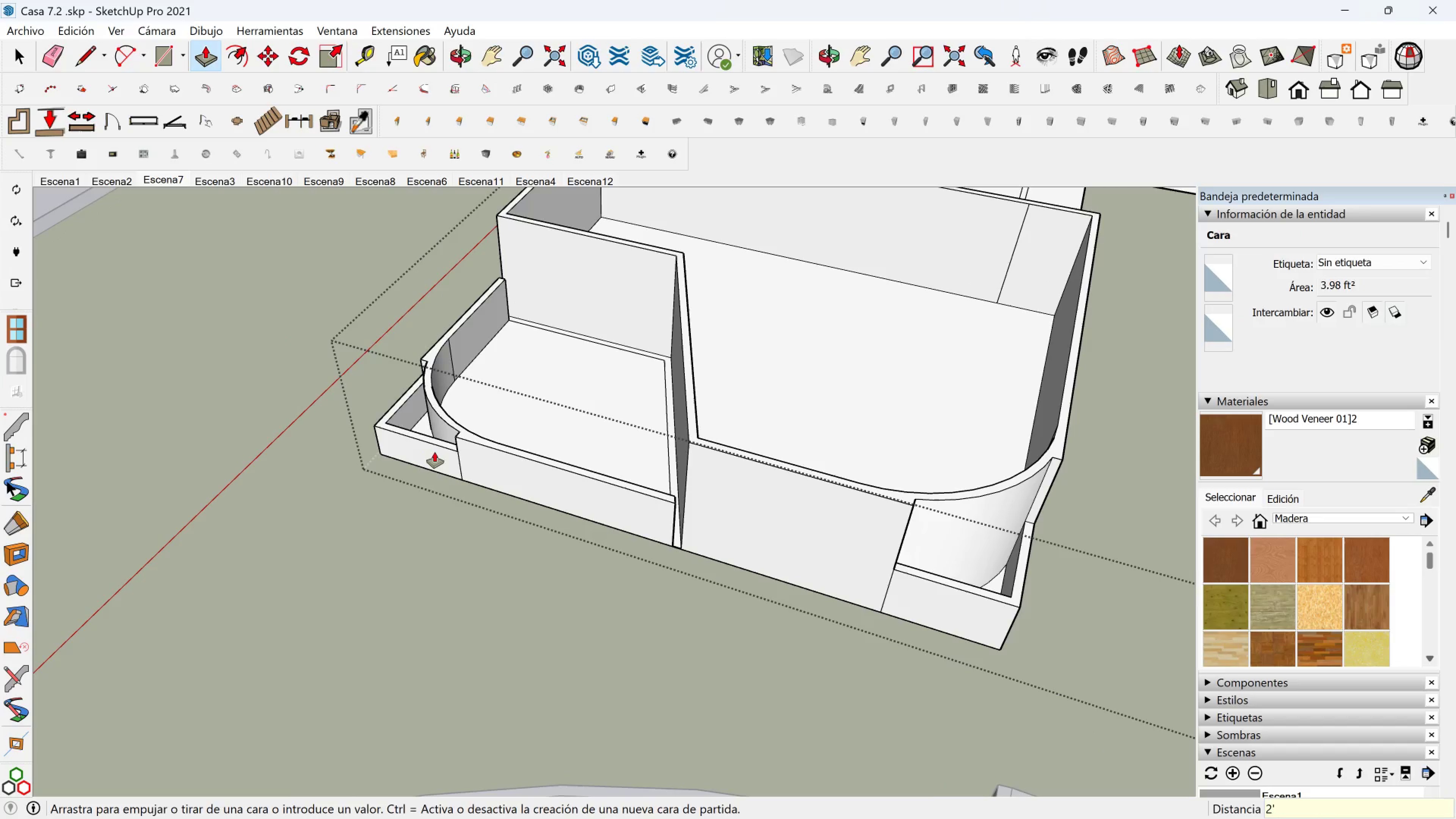 
key(Enter)
 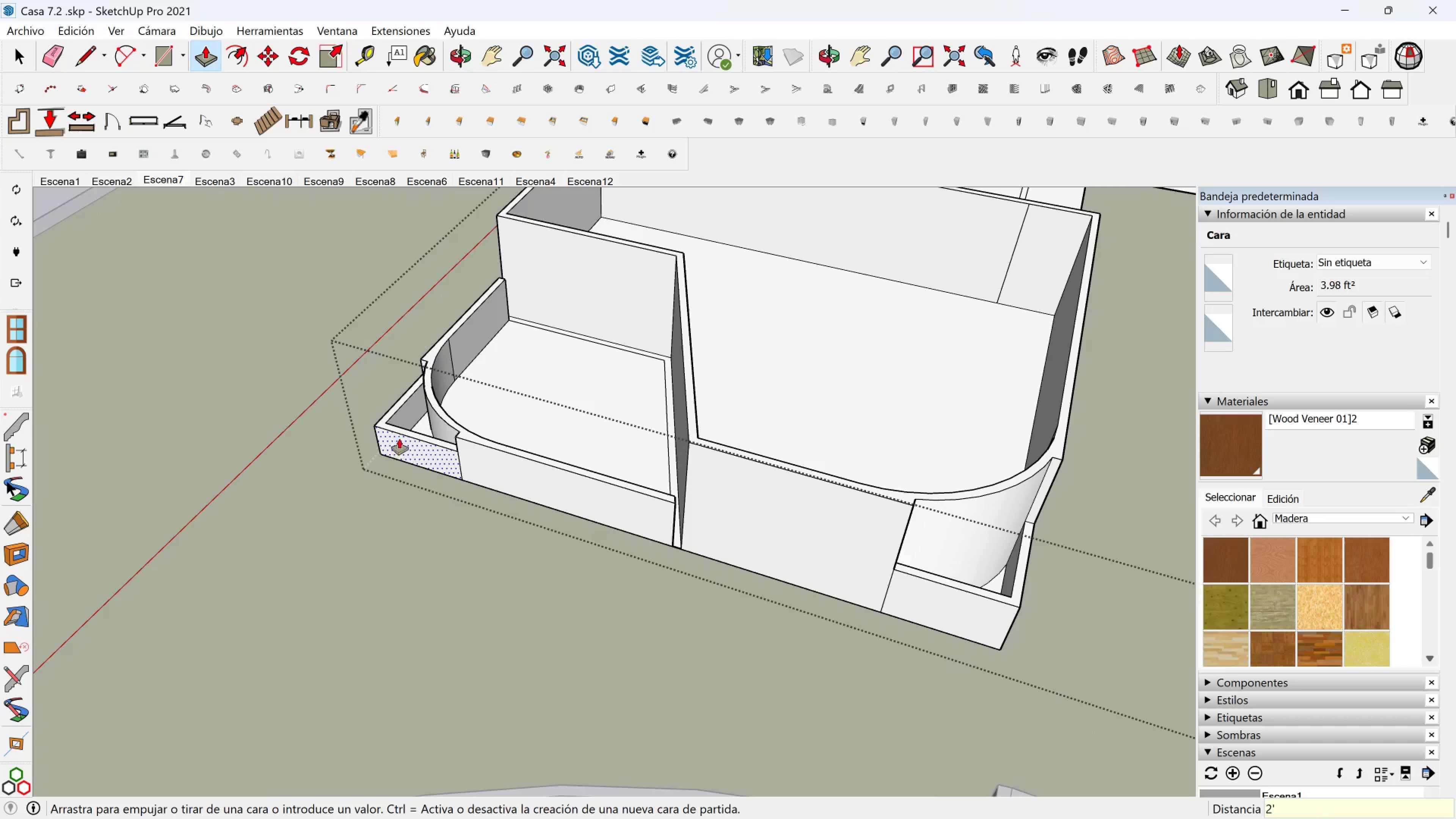 
scroll: coordinate [421, 432], scroll_direction: up, amount: 5.0
 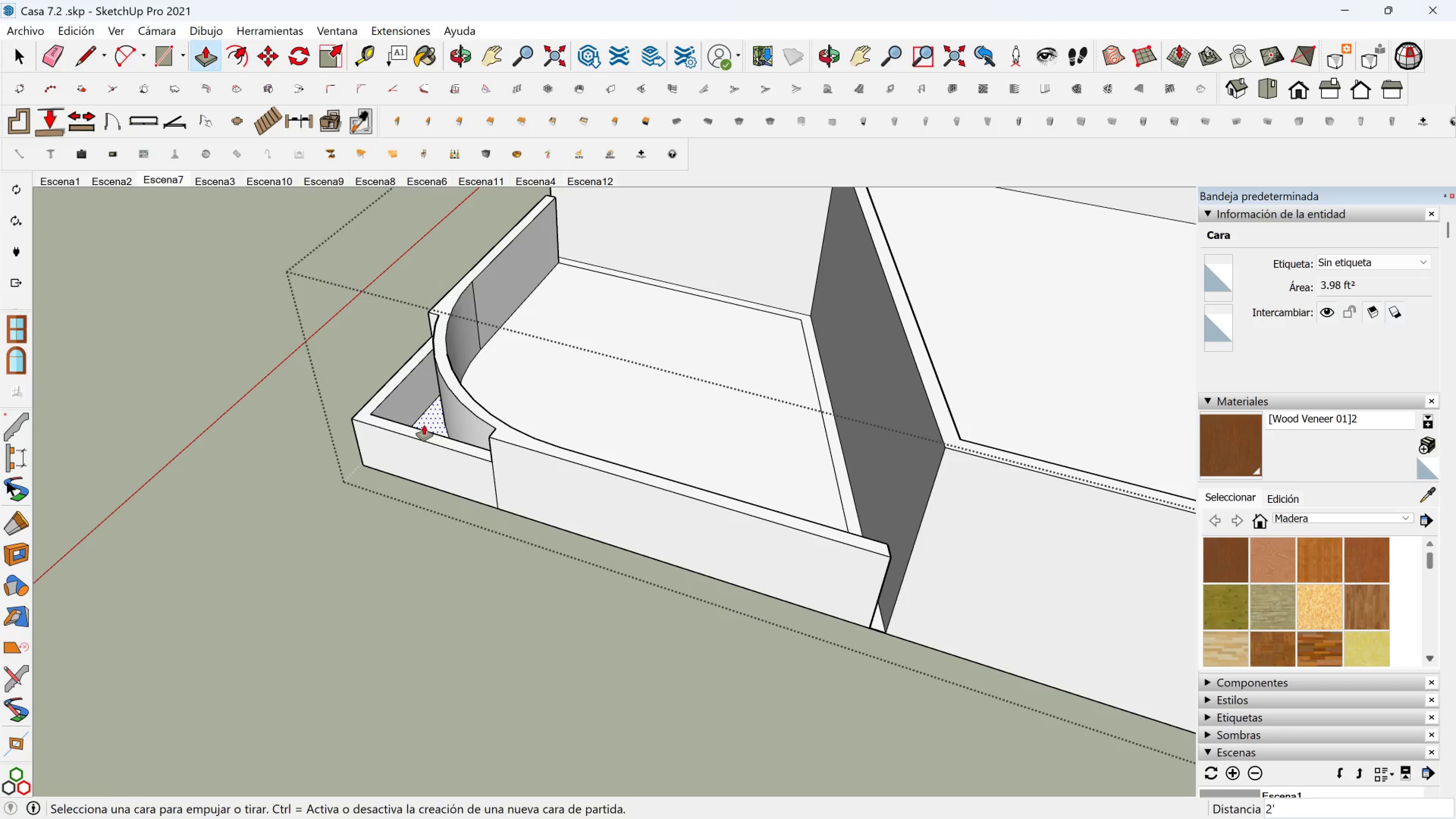 
left_click([424, 425])
 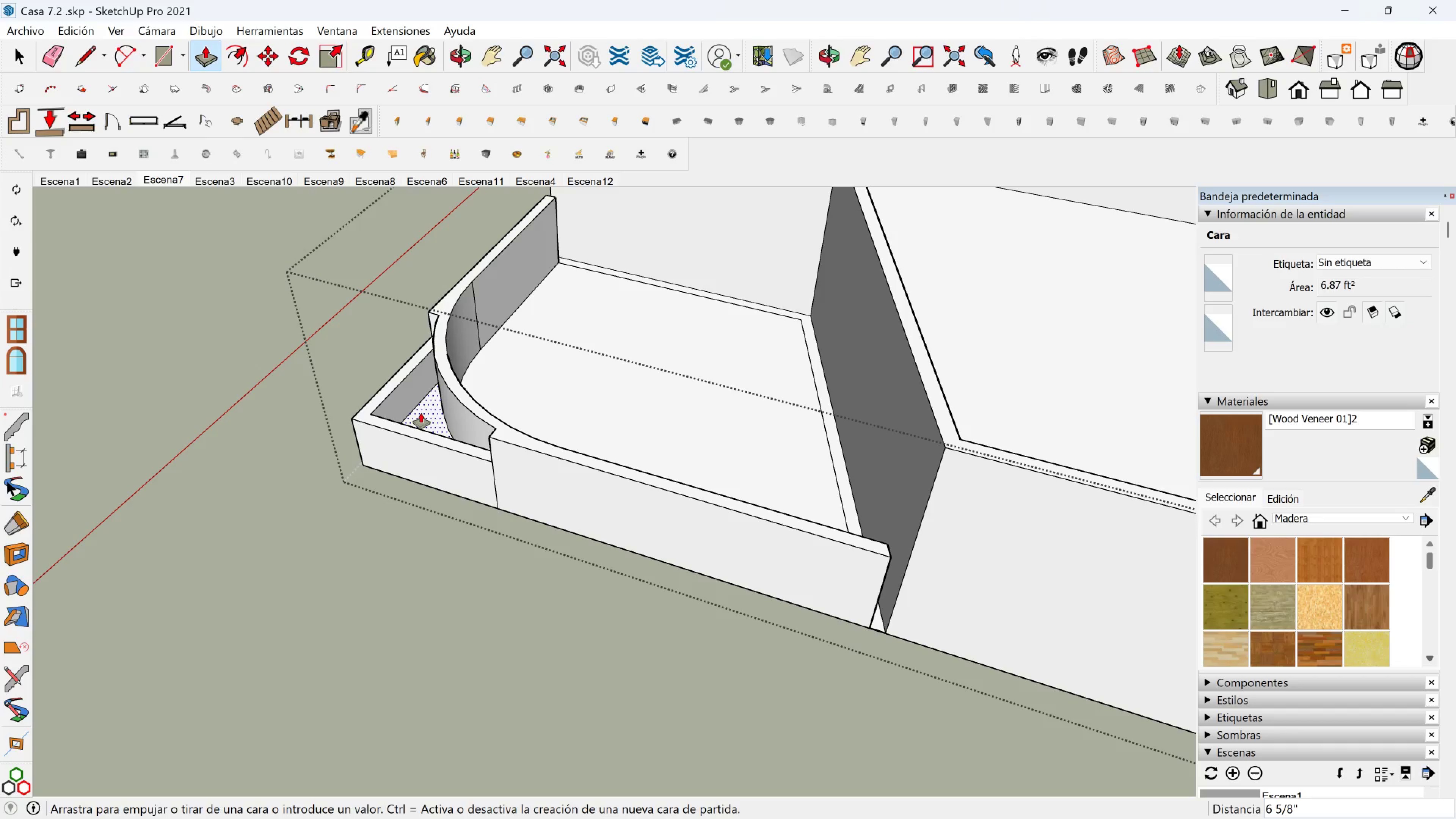 
type(20)
 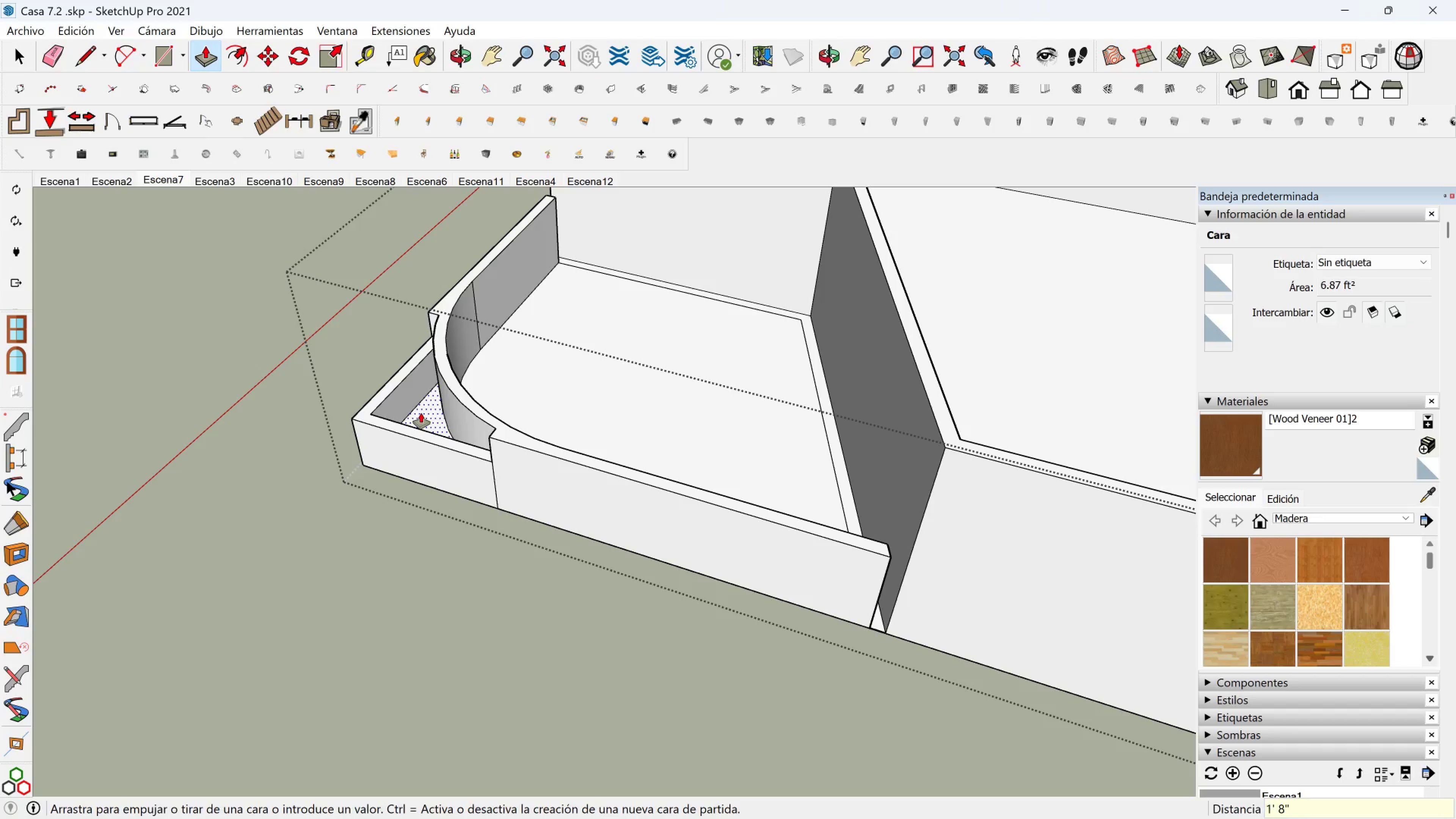 
key(Enter)
 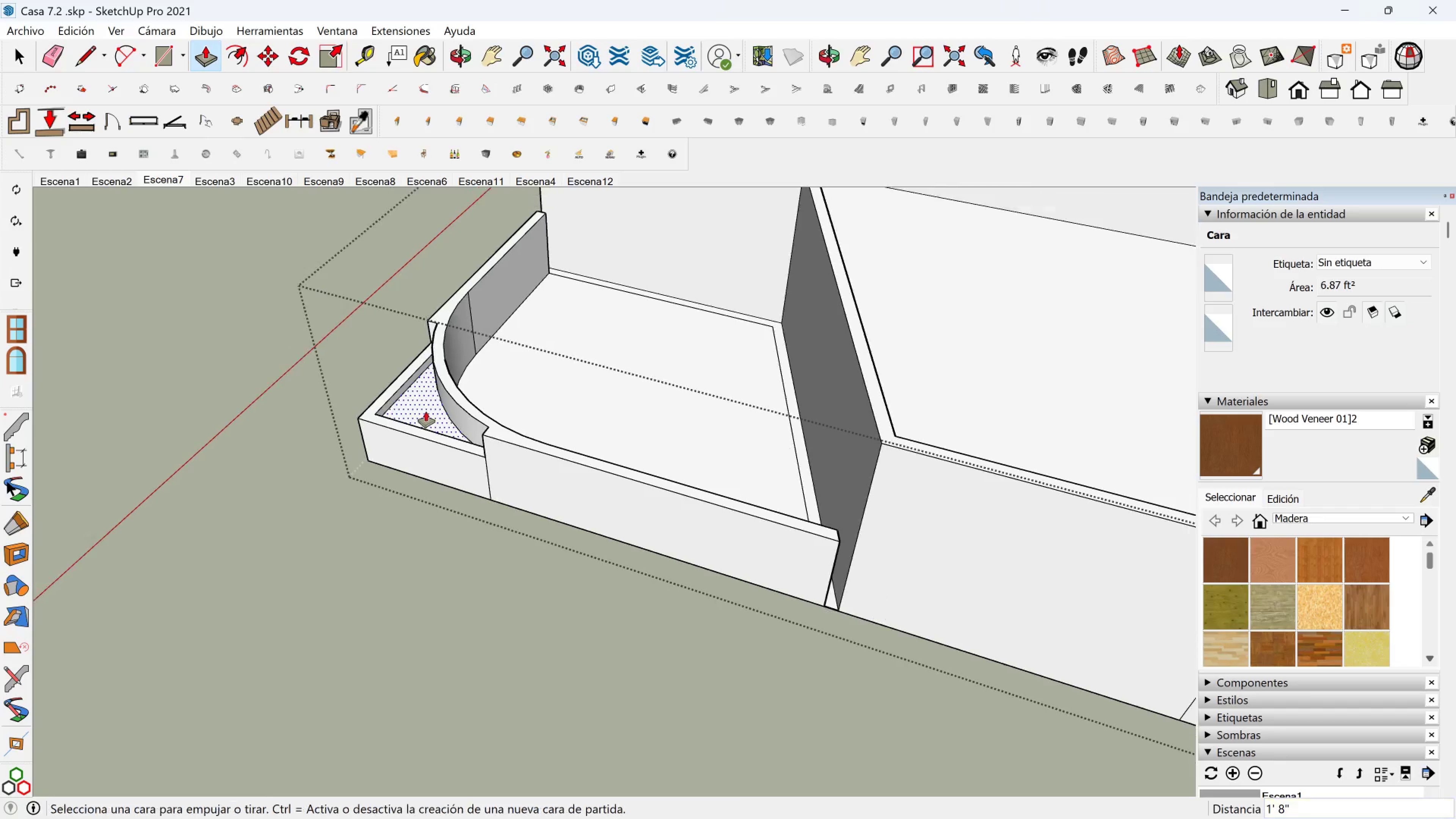 
scroll: coordinate [543, 383], scroll_direction: down, amount: 9.0
 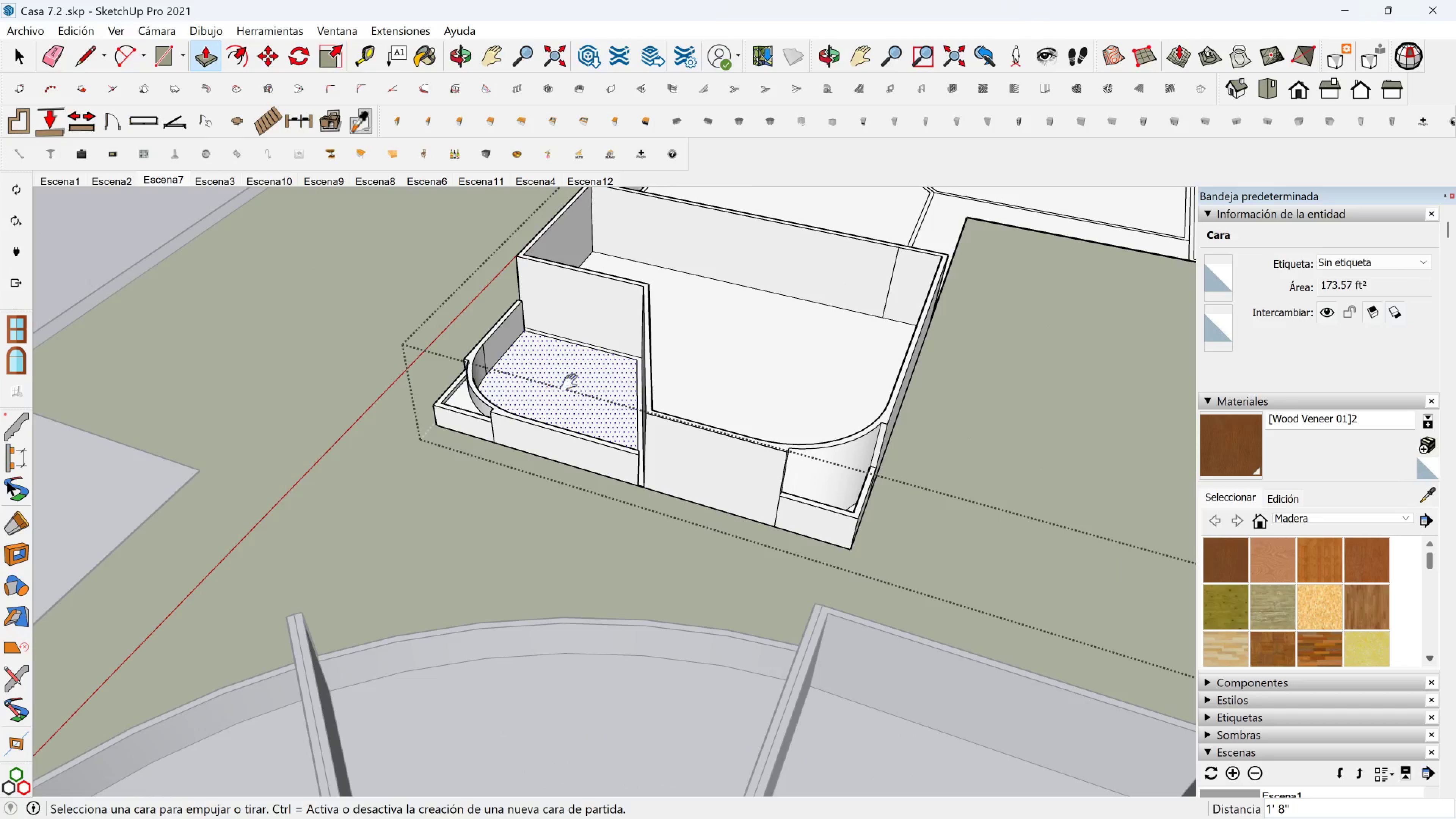 
hold_key(key=ShiftLeft, duration=0.59)
 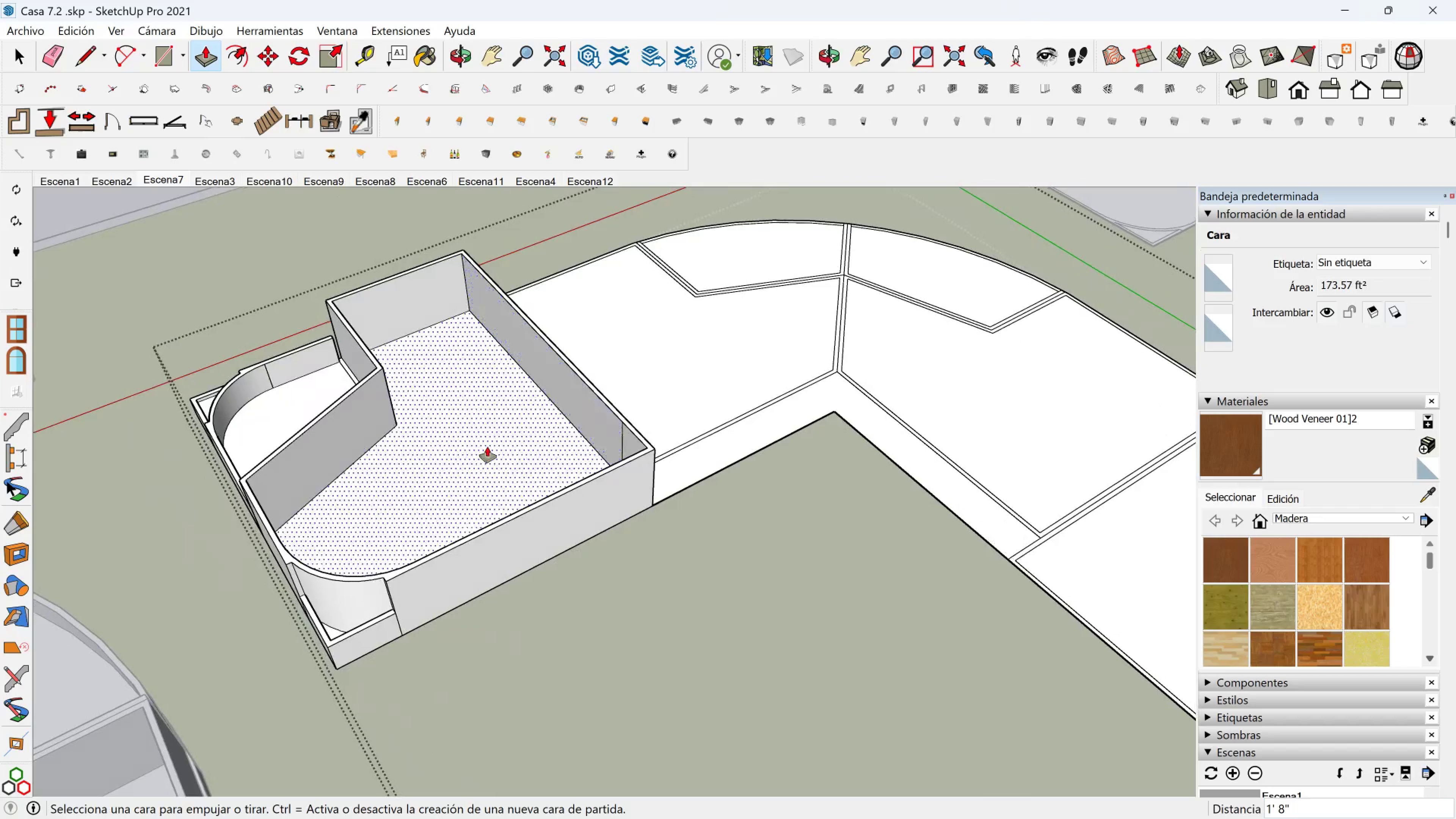 
scroll: coordinate [673, 439], scroll_direction: up, amount: 5.0
 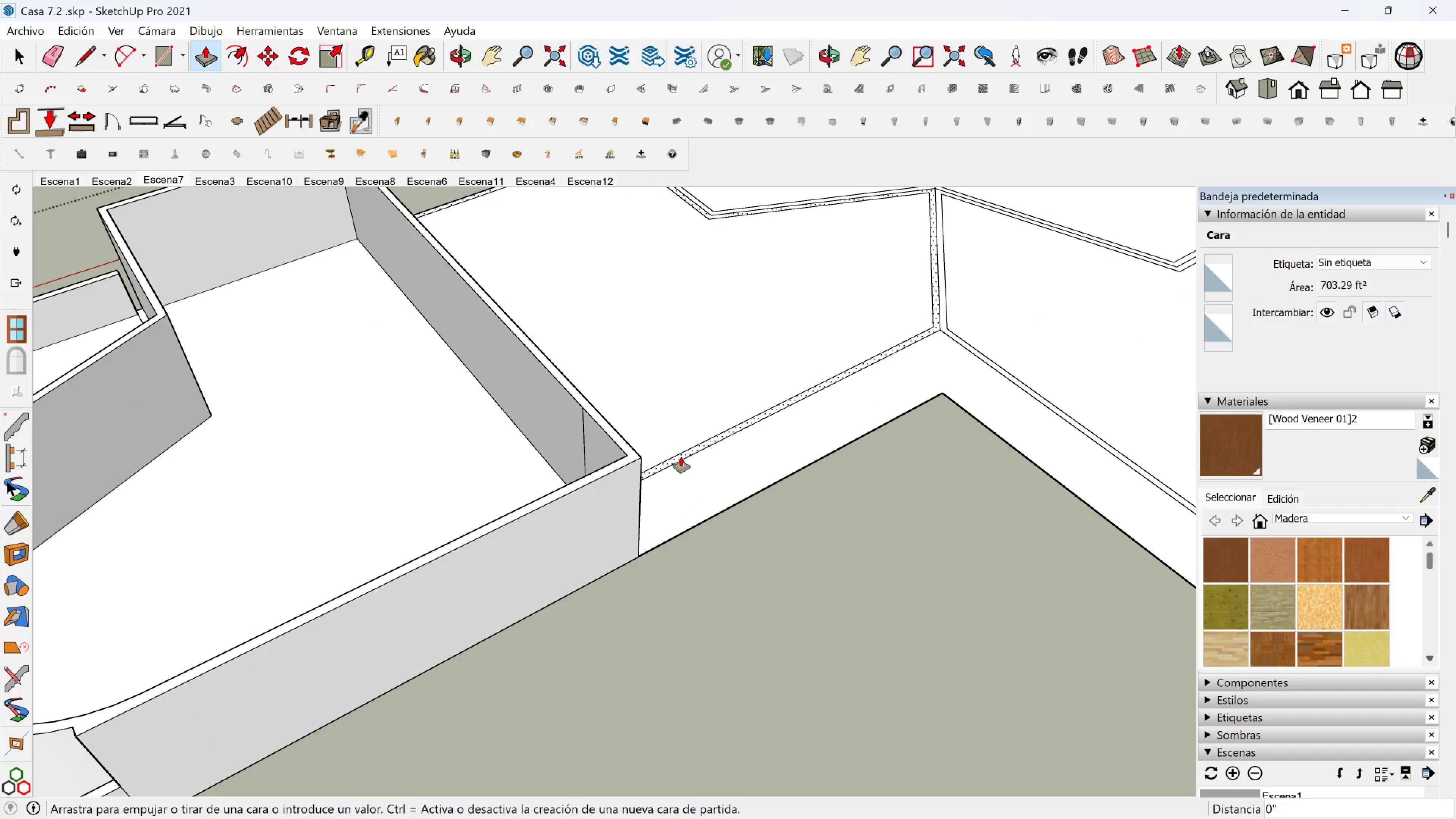 
left_click([681, 457])
 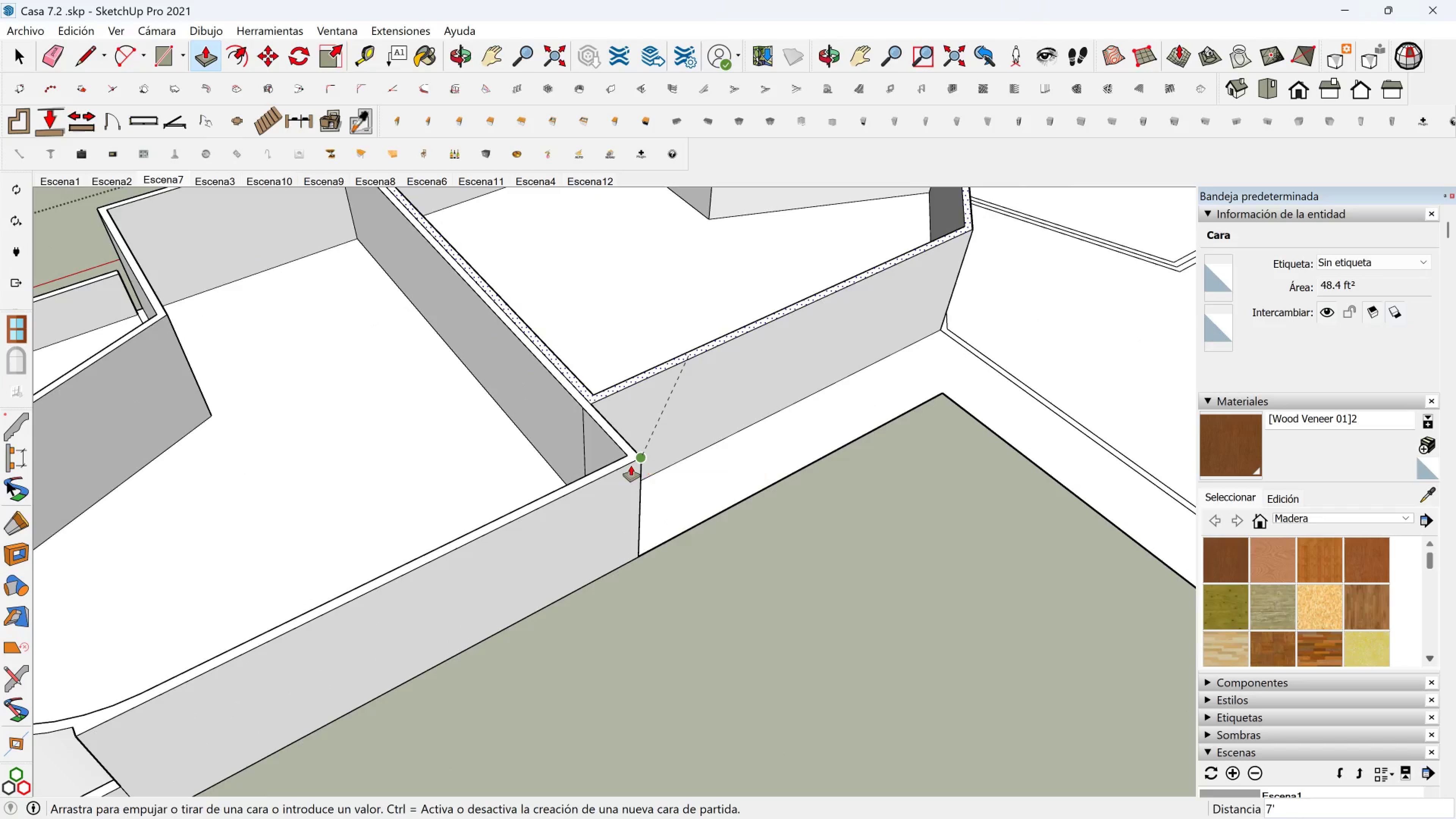 
left_click([631, 466])
 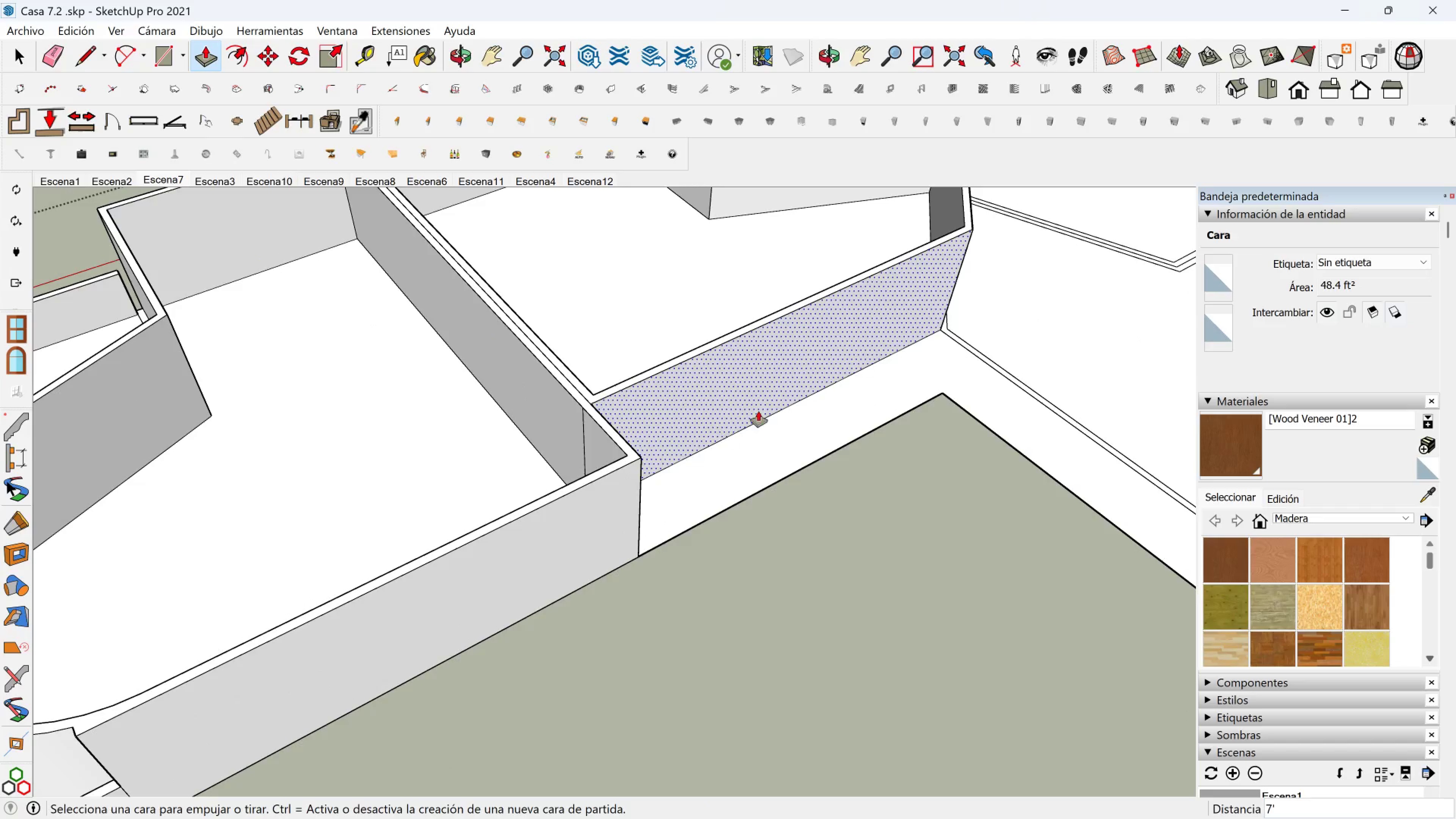 
hold_key(key=ShiftLeft, duration=0.39)
 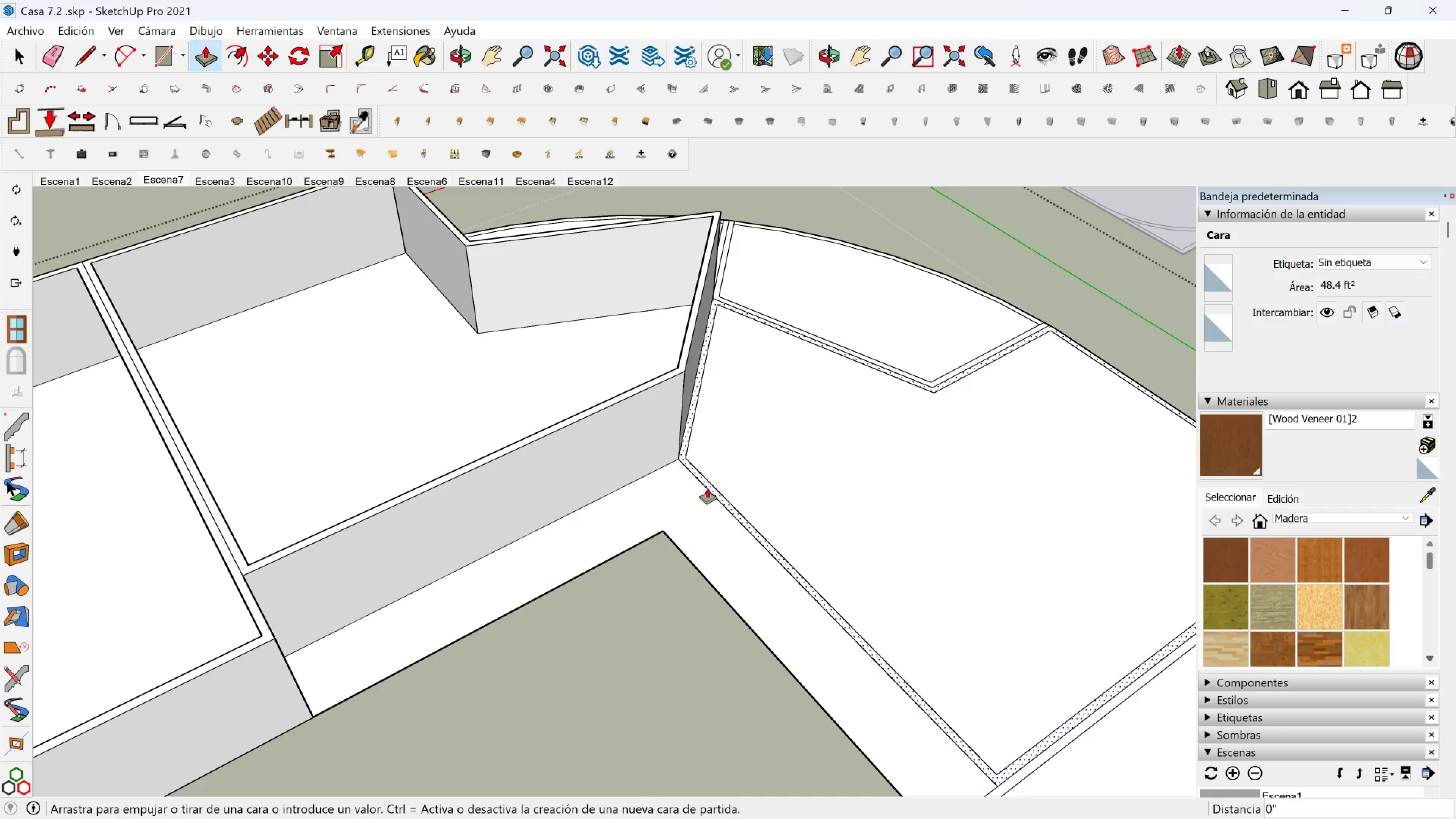 
left_click([708, 488])
 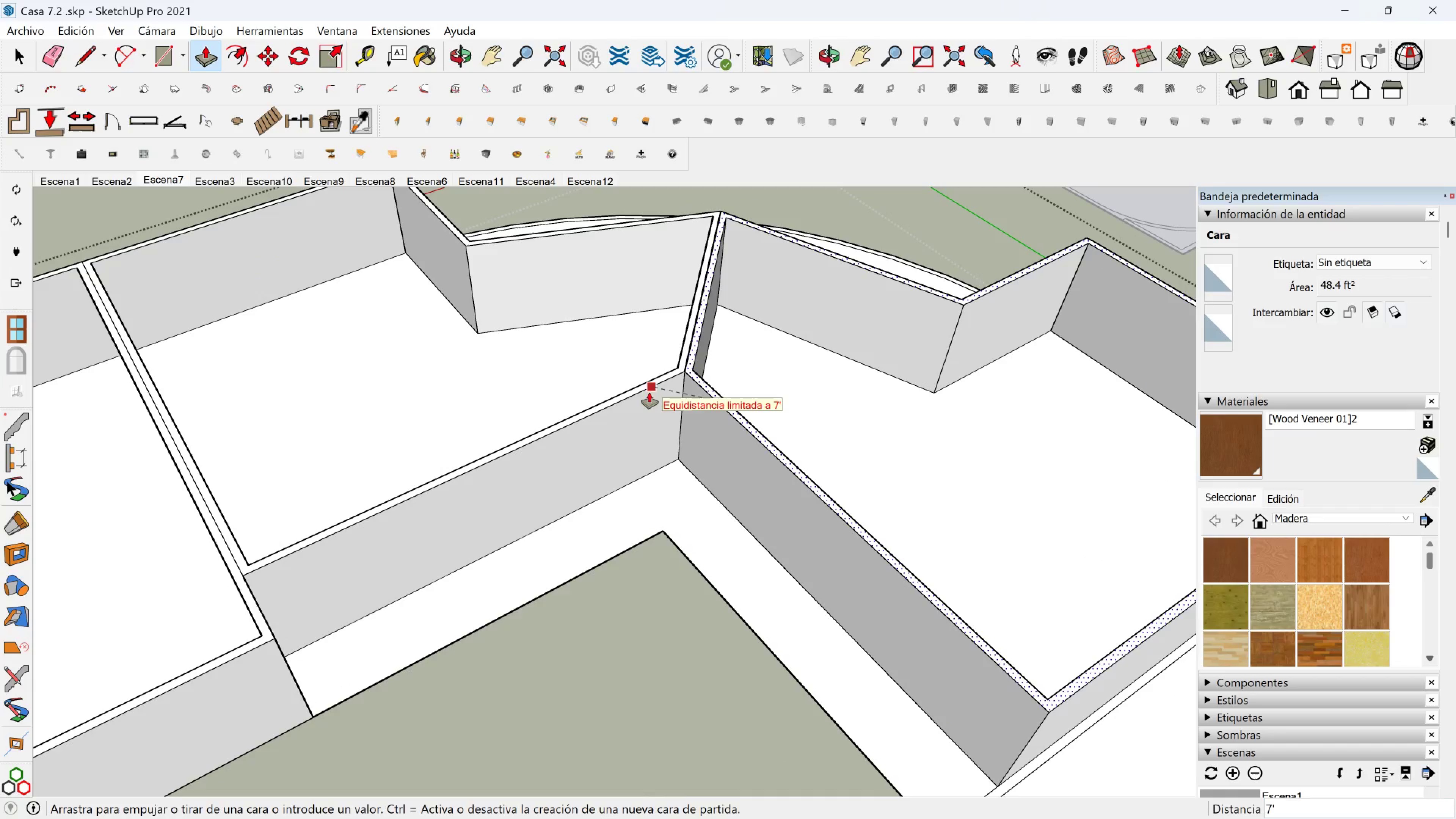 
left_click([646, 392])
 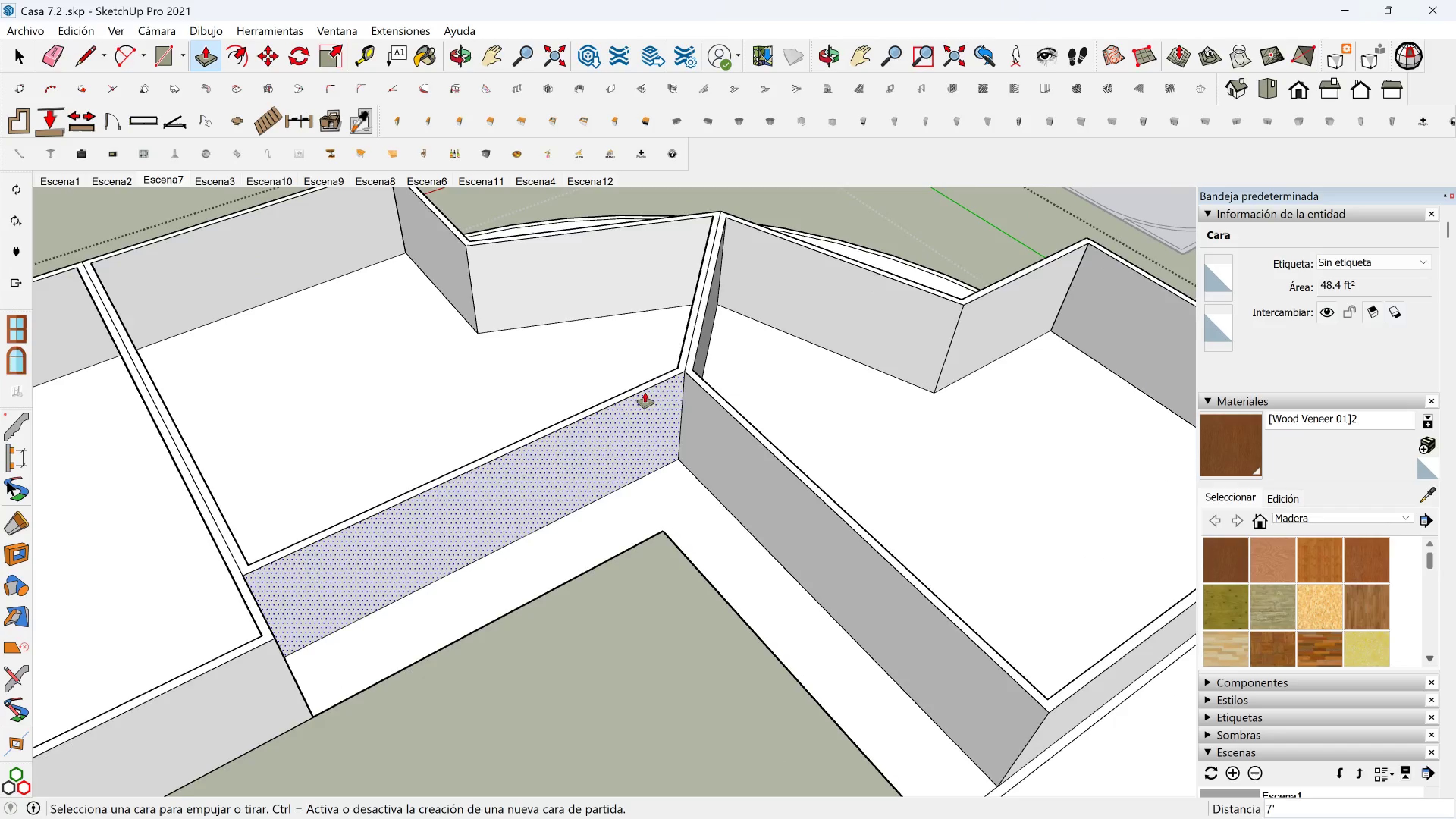 
key(Shift+ShiftLeft)
 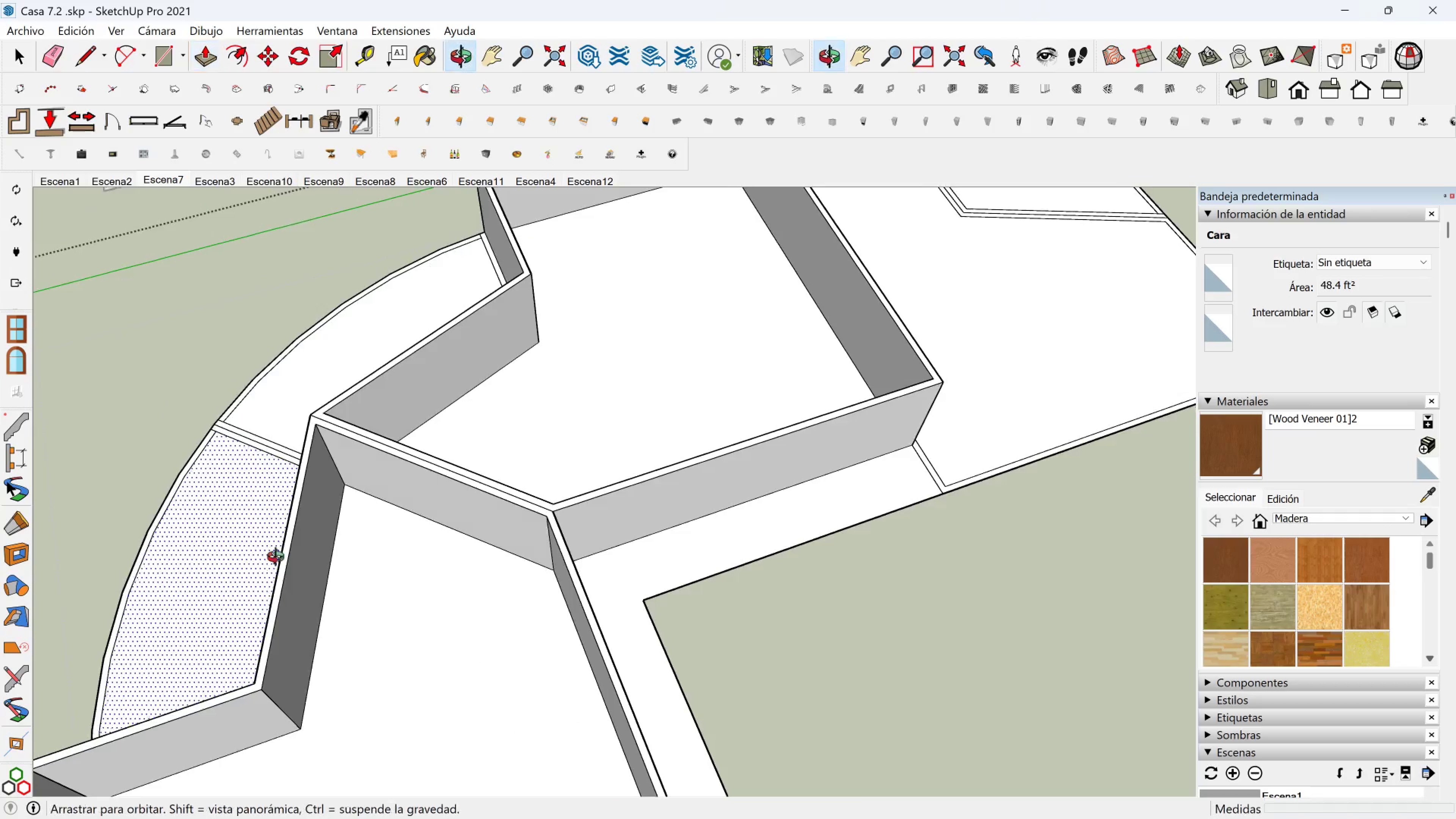 
hold_key(key=ShiftLeft, duration=0.44)
 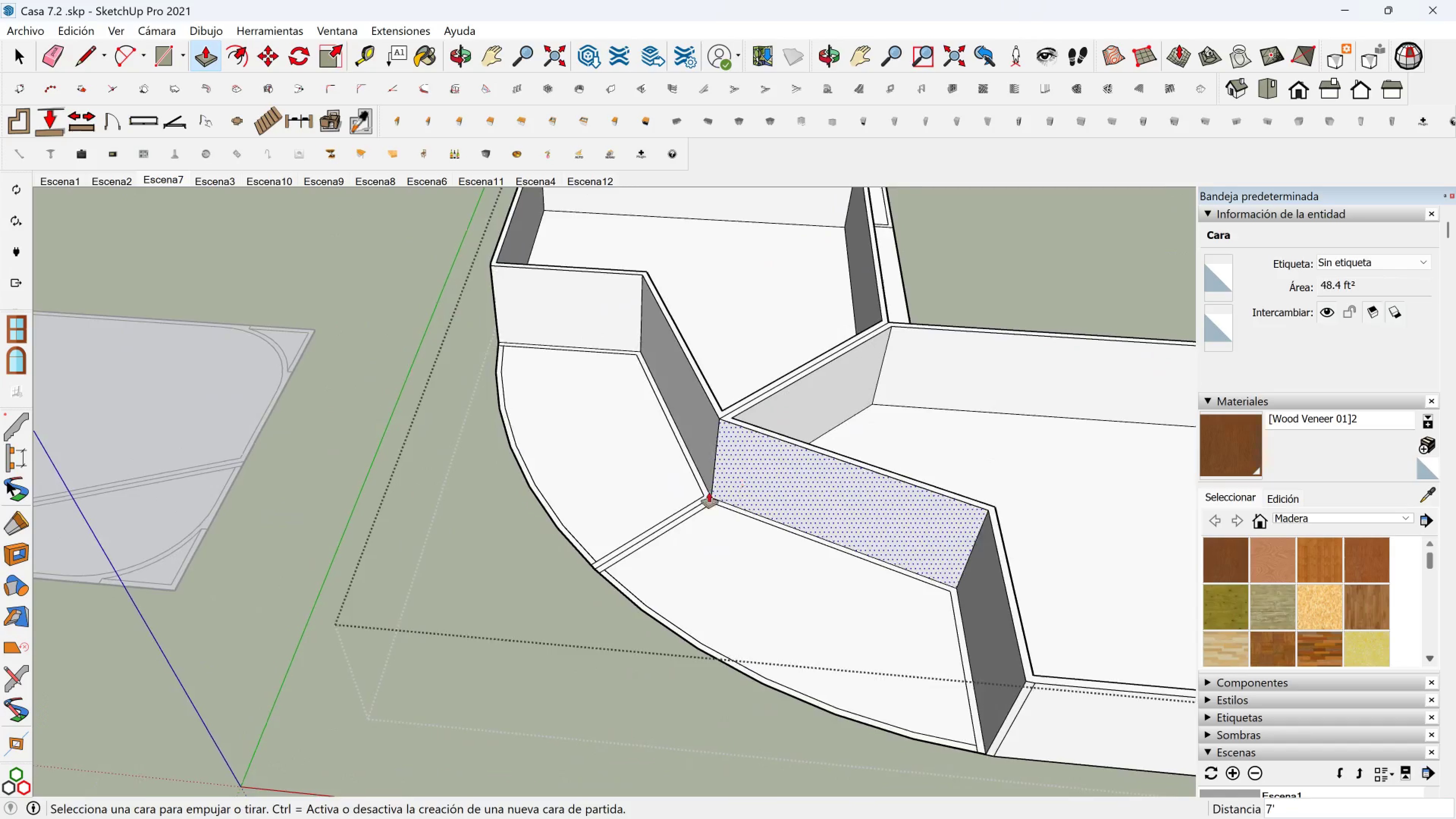 
scroll: coordinate [701, 508], scroll_direction: up, amount: 4.0
 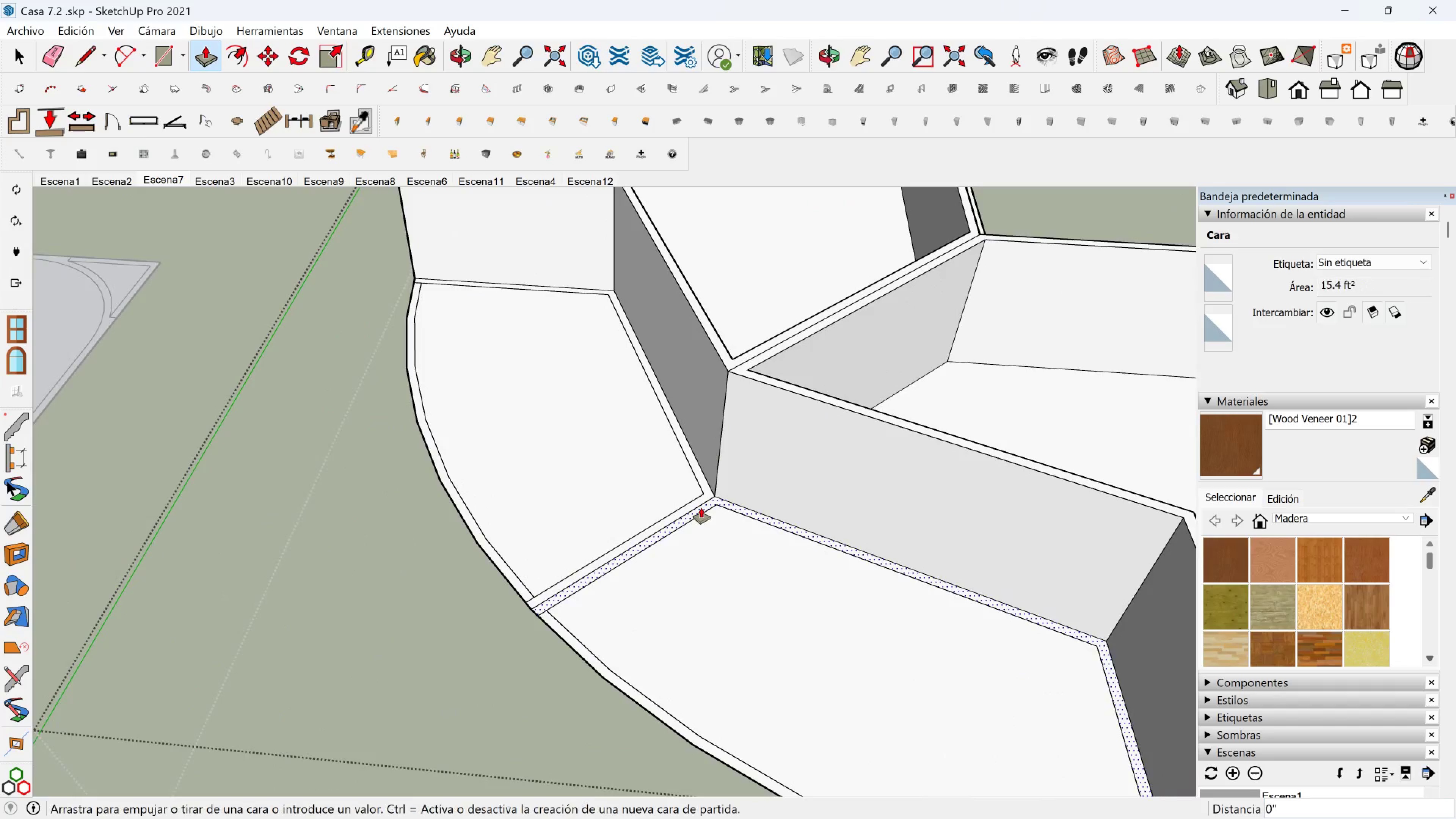 
left_click([701, 508])
 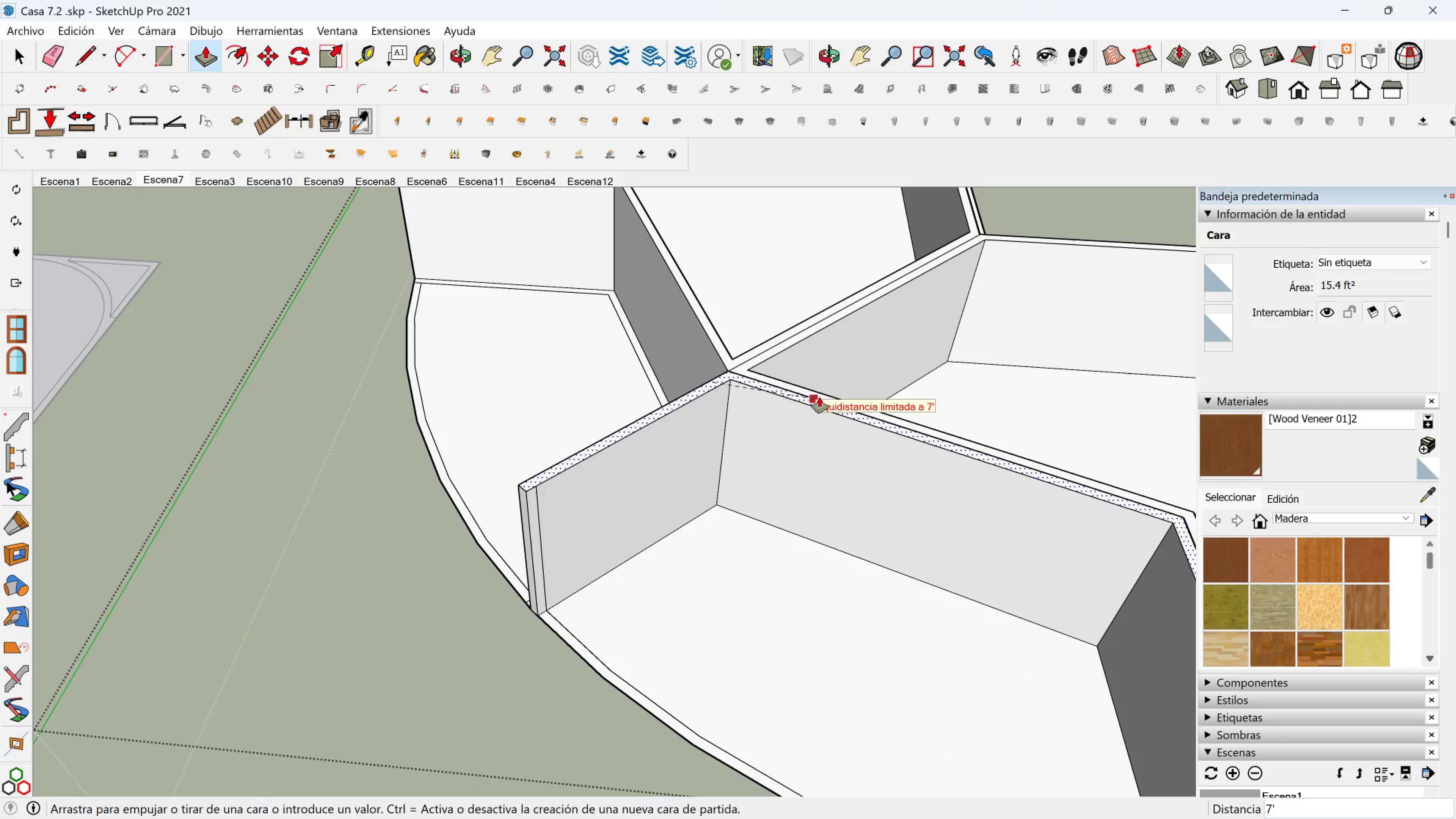 
left_click([824, 395])
 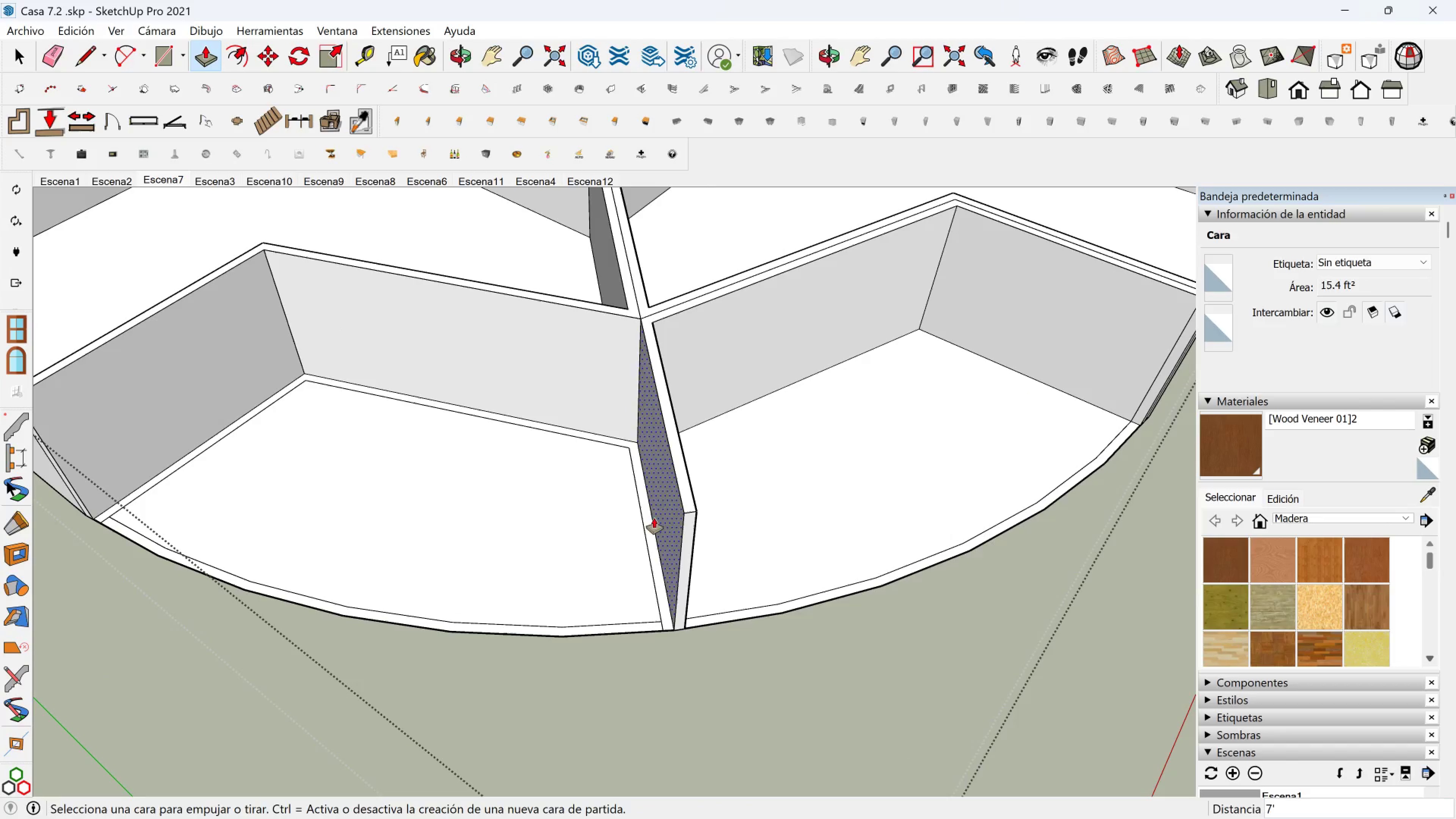 
left_click([643, 518])
 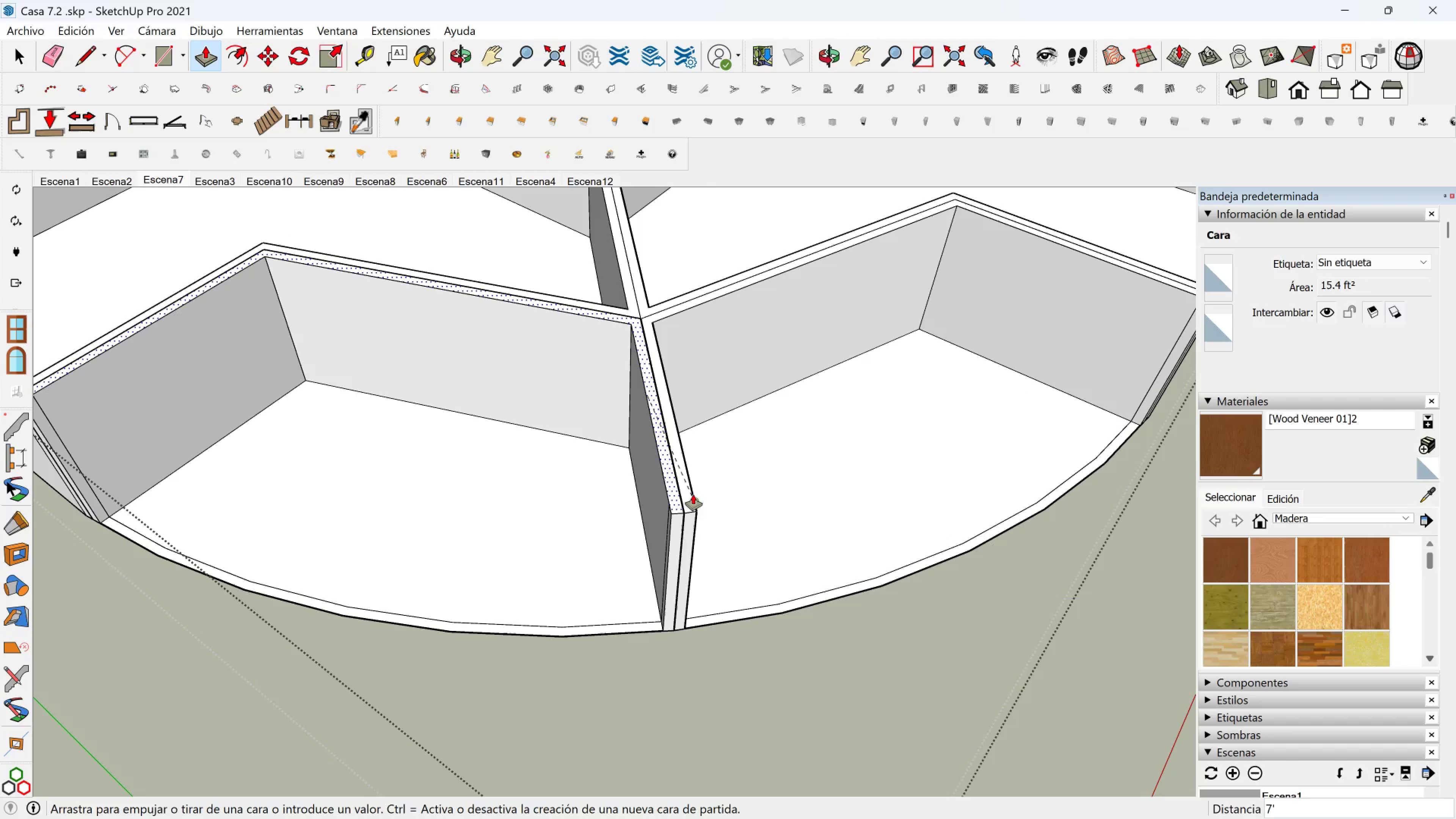 
left_click([693, 494])
 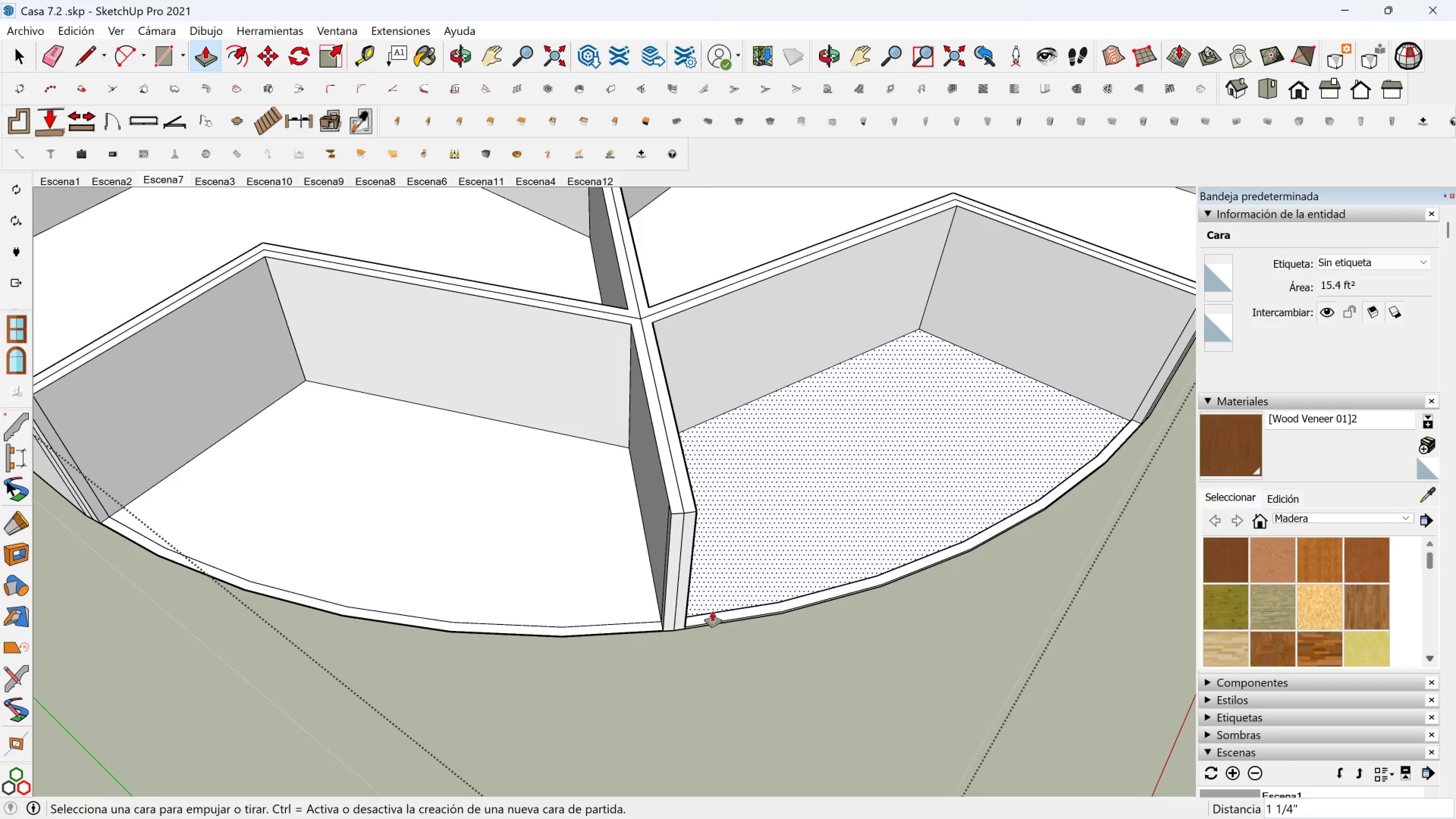 
key(Control+Z)
 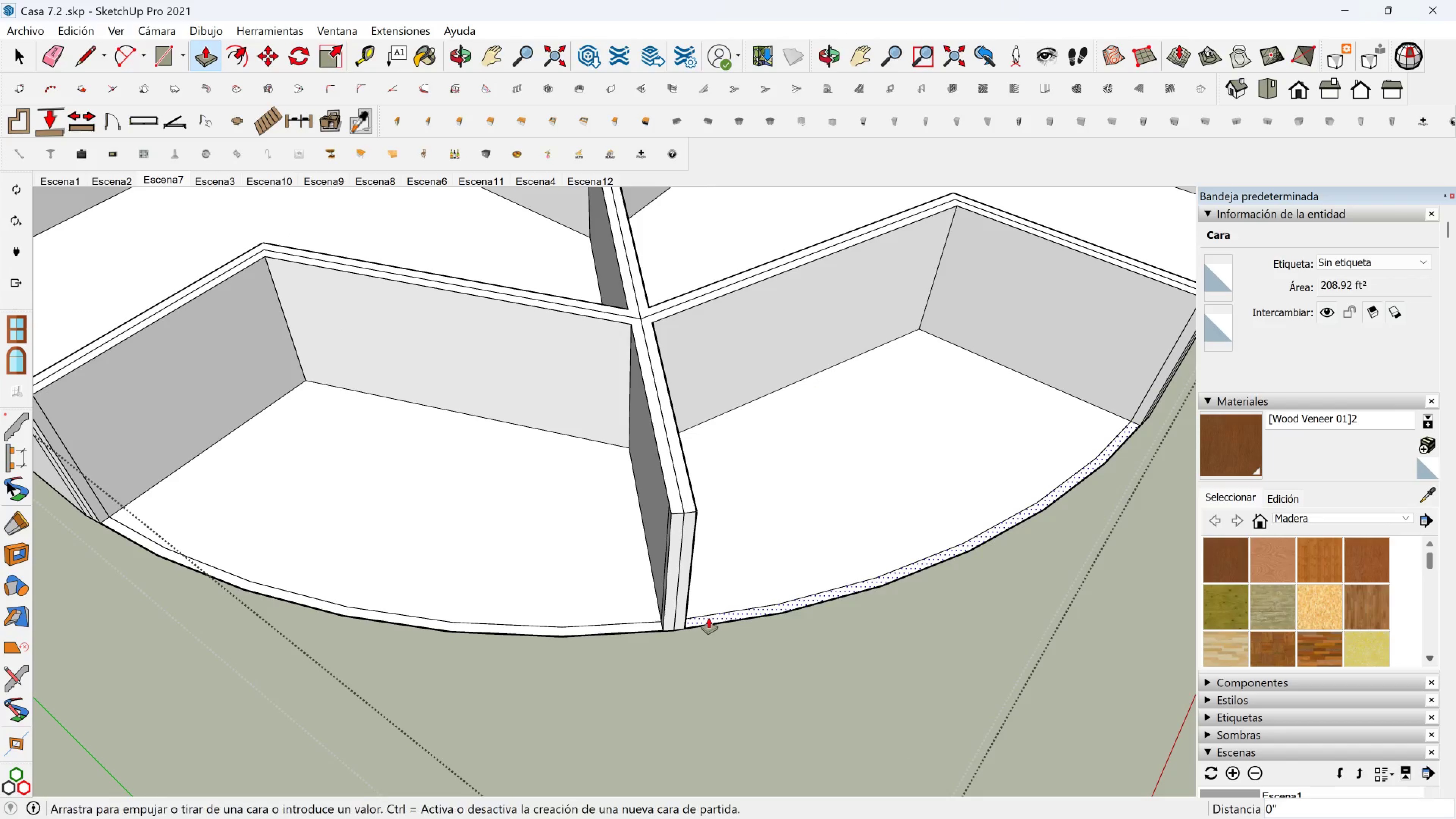 
left_click([709, 618])
 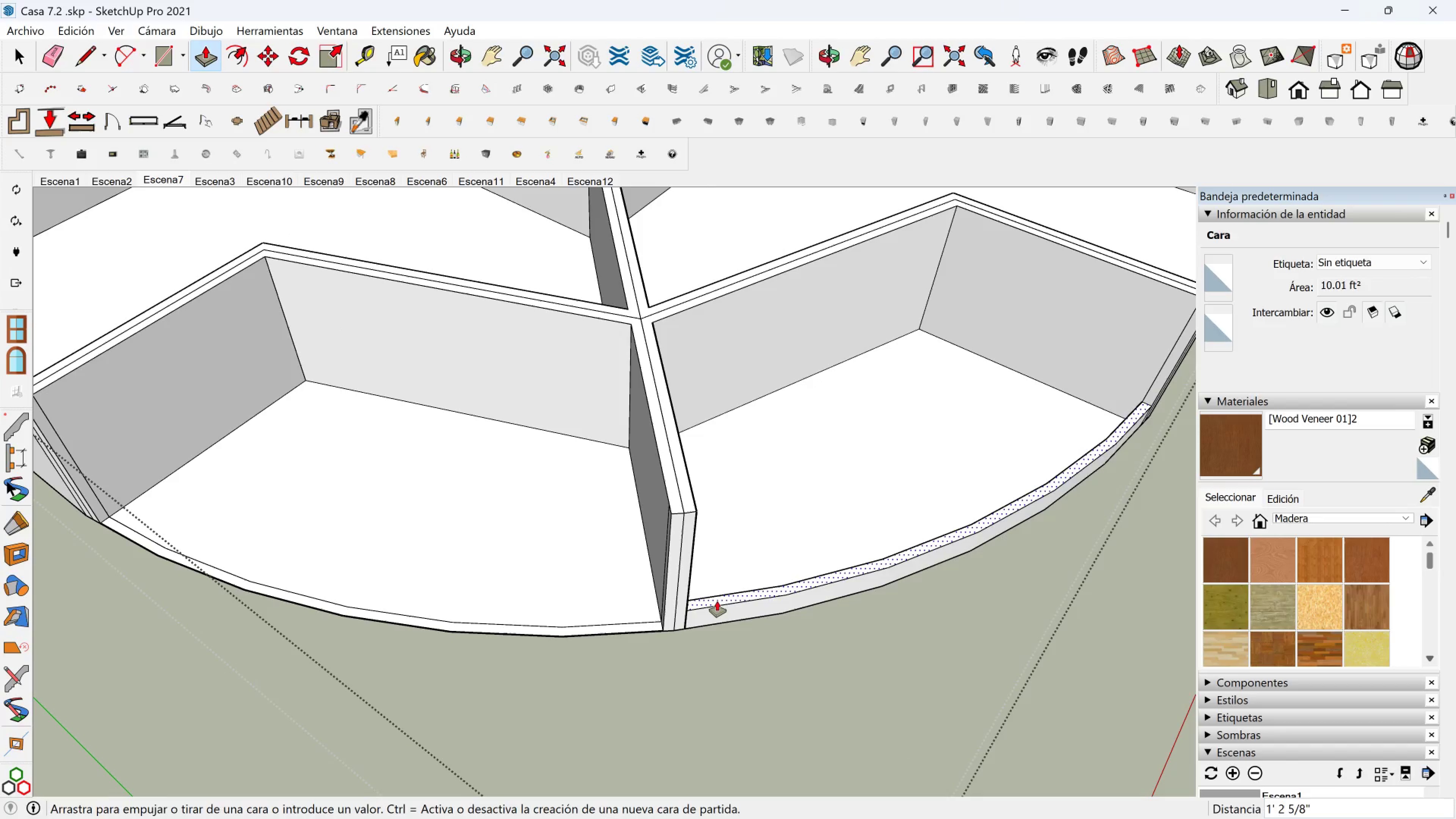 
type(36)
 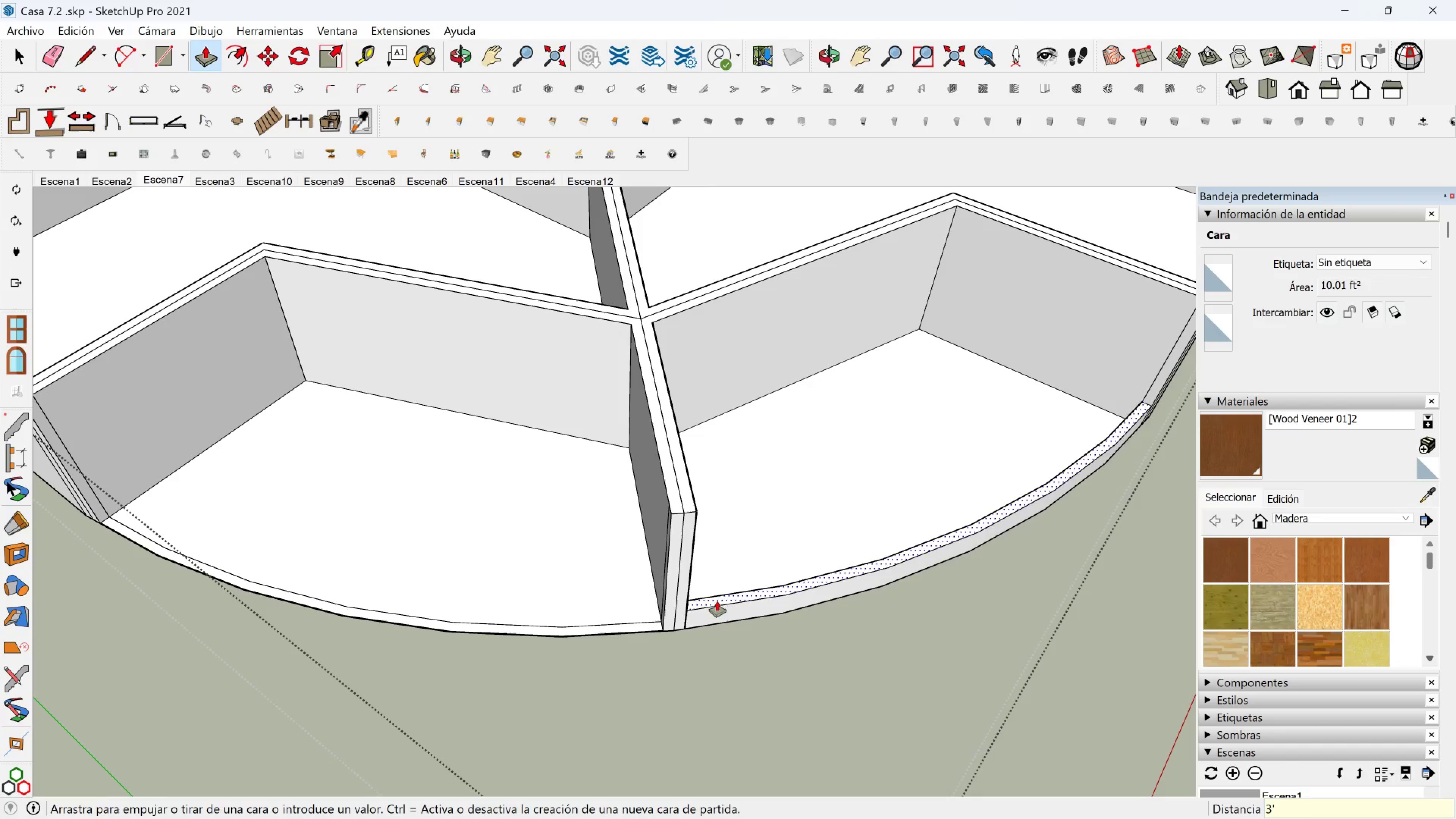 
key(Enter)
 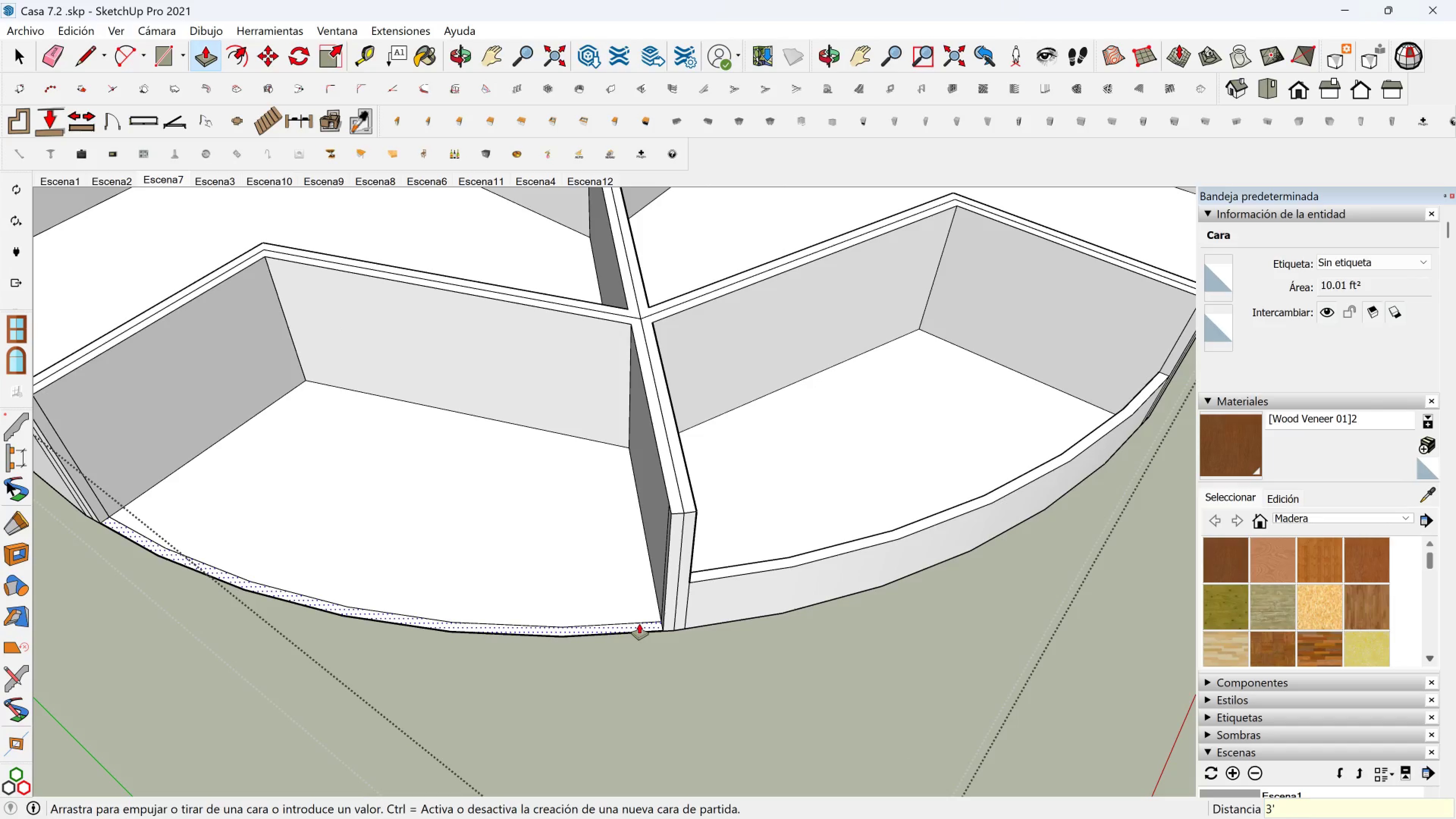 
left_click([639, 624])
 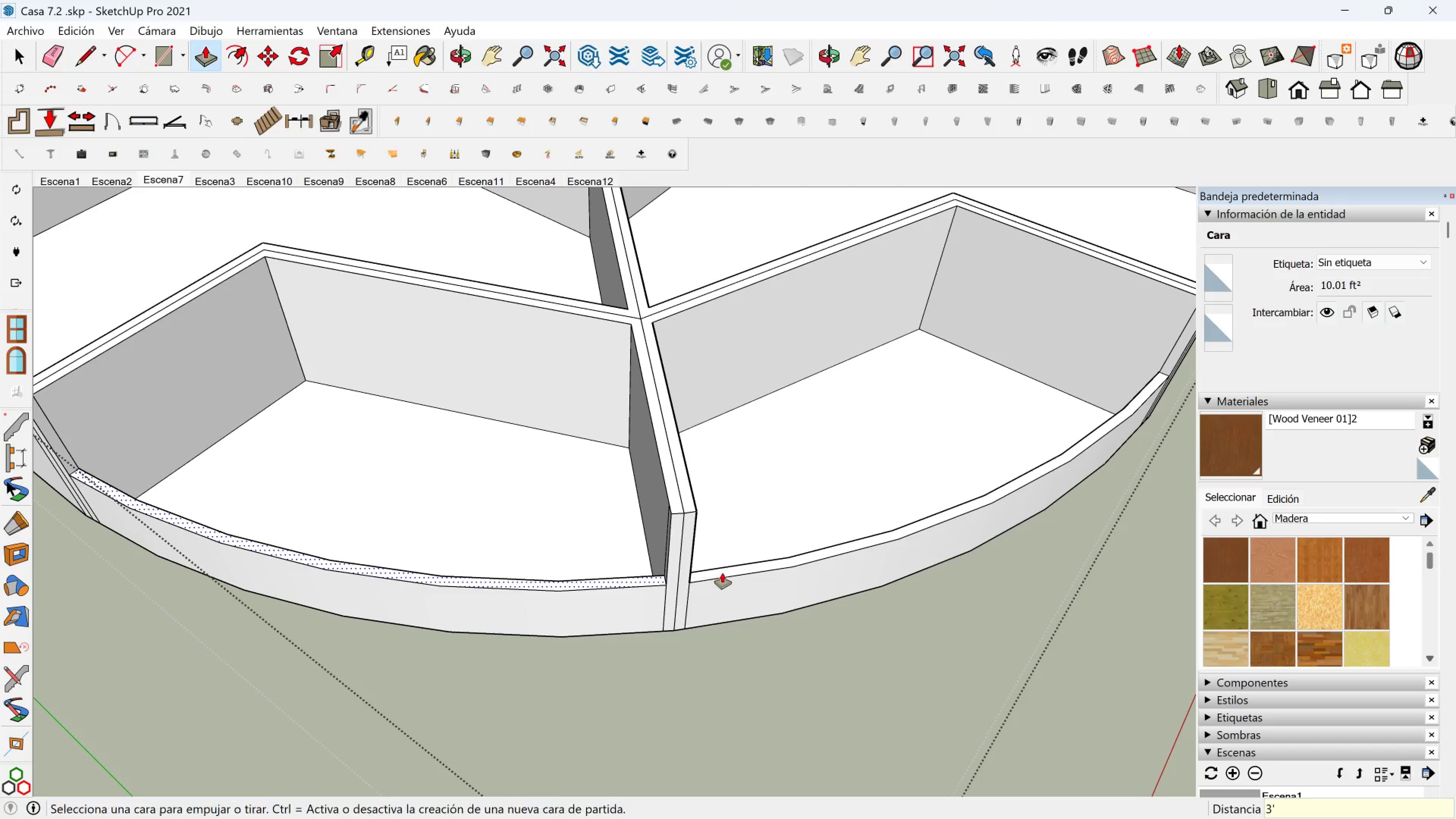 
left_click([722, 573])
 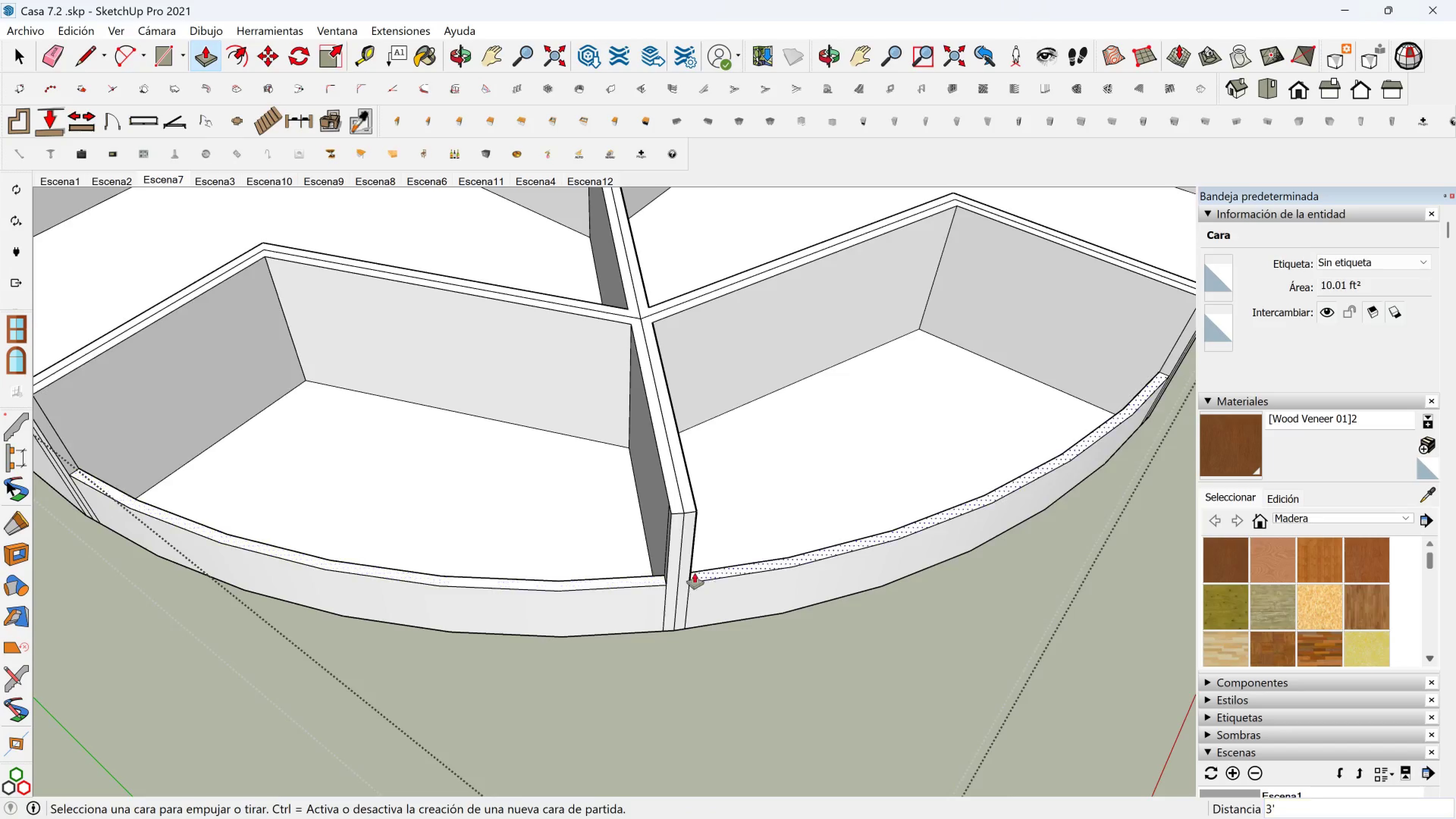 
scroll: coordinate [468, 524], scroll_direction: down, amount: 6.0
 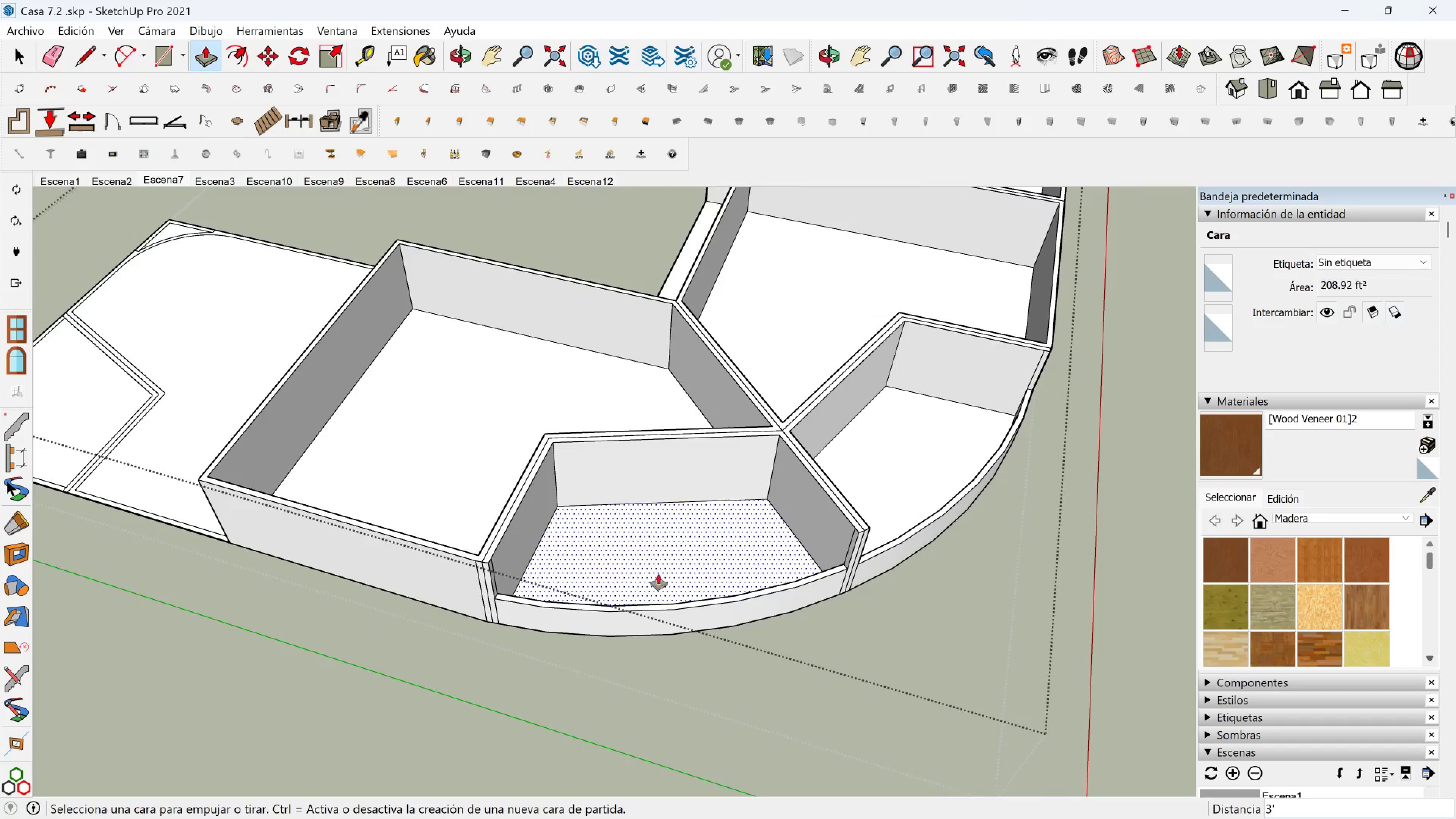 
key(Shift+ShiftLeft)
 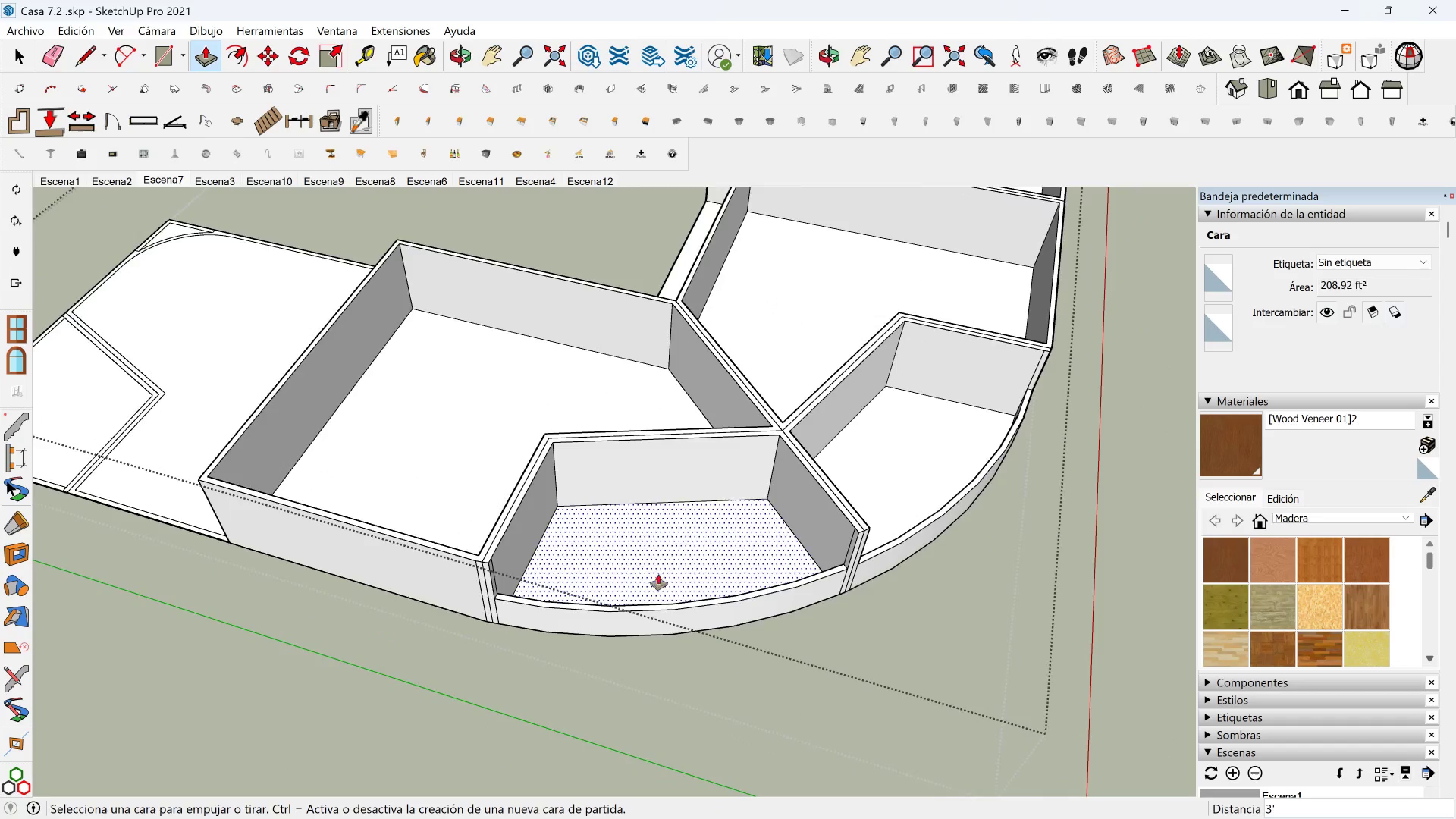 
key(Shift+ShiftLeft)
 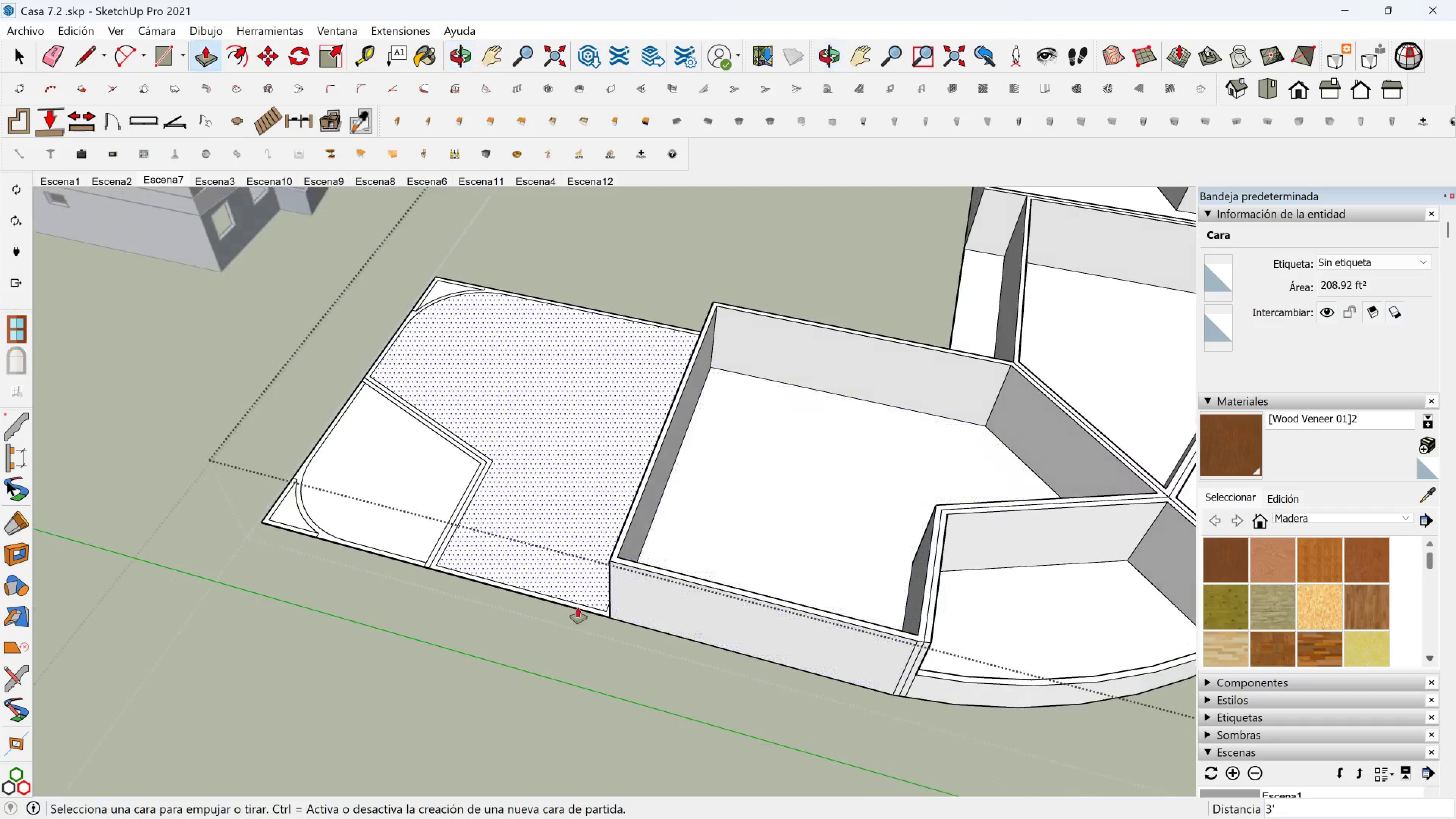 
scroll: coordinate [486, 594], scroll_direction: up, amount: 2.0
 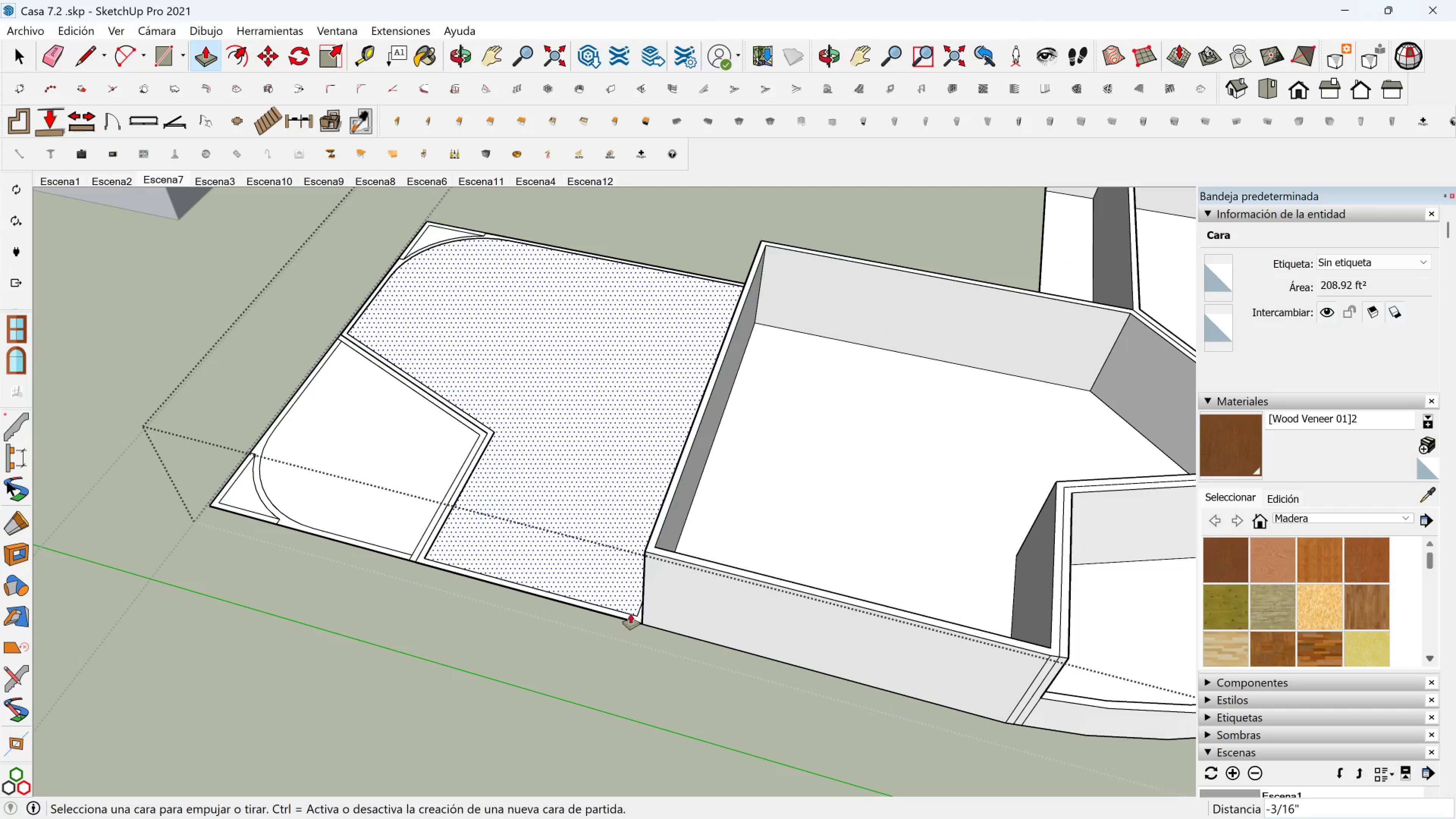 
left_click([628, 614])
 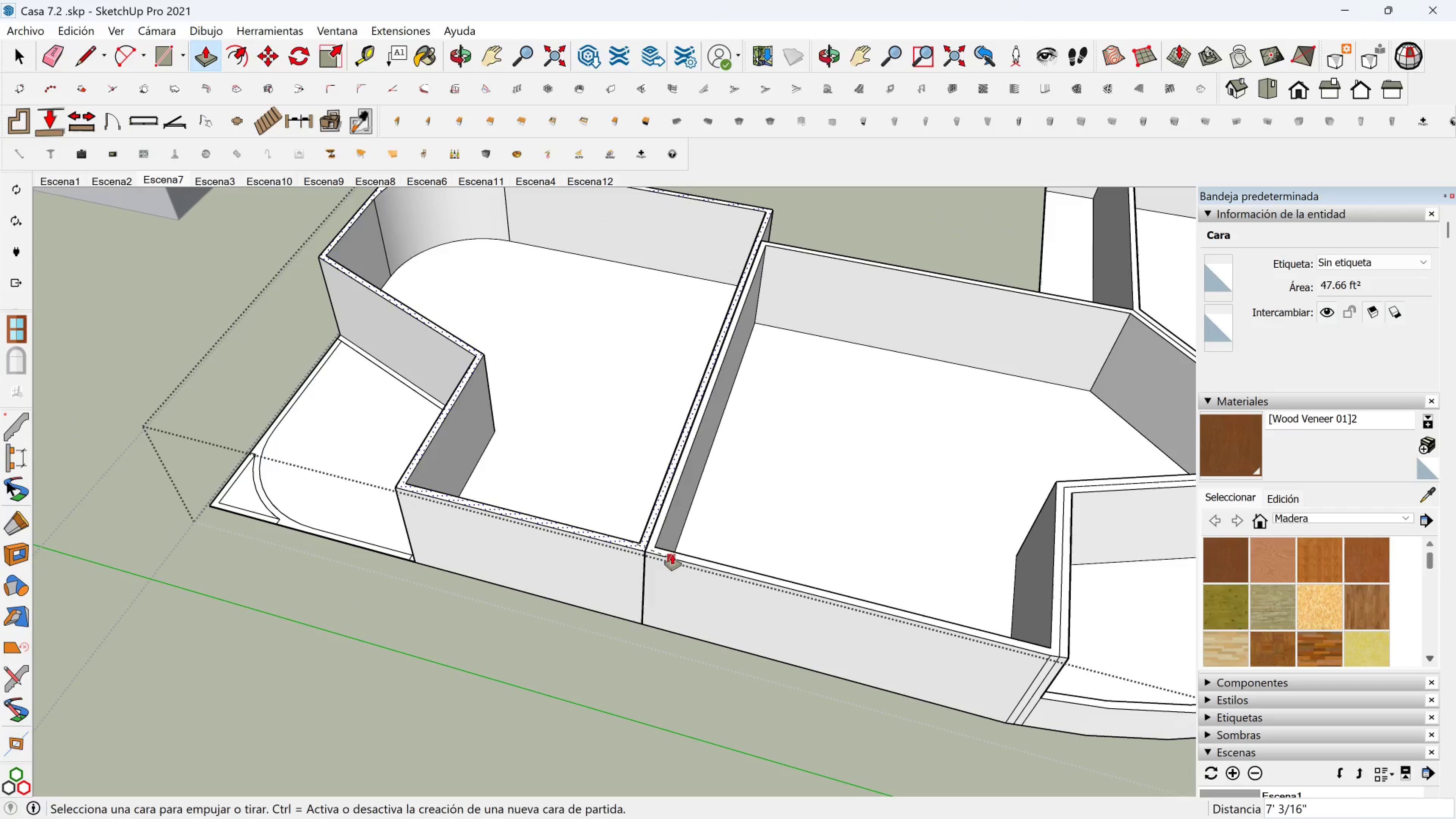 
left_click([672, 554])
 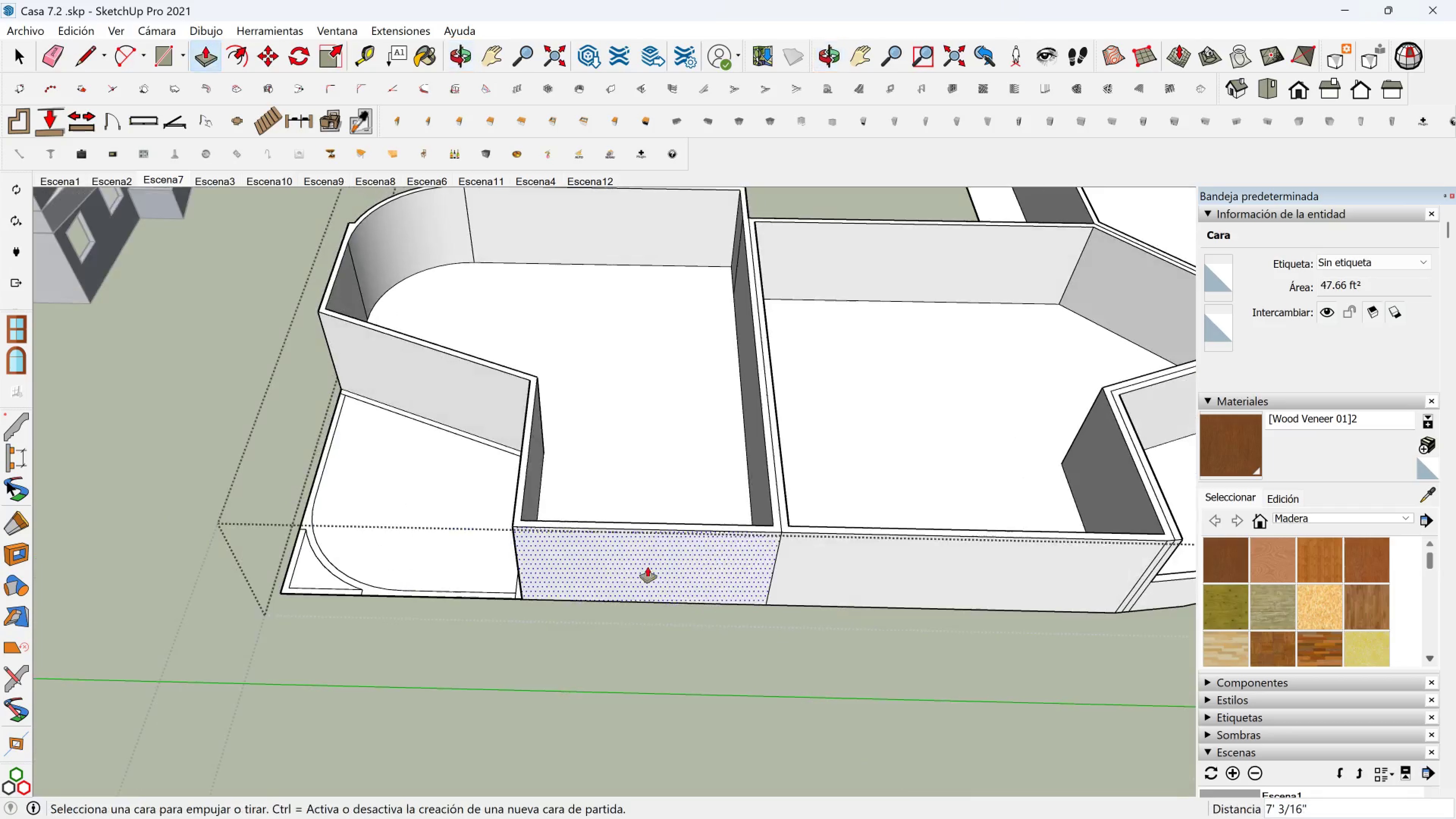 
scroll: coordinate [486, 595], scroll_direction: up, amount: 3.0
 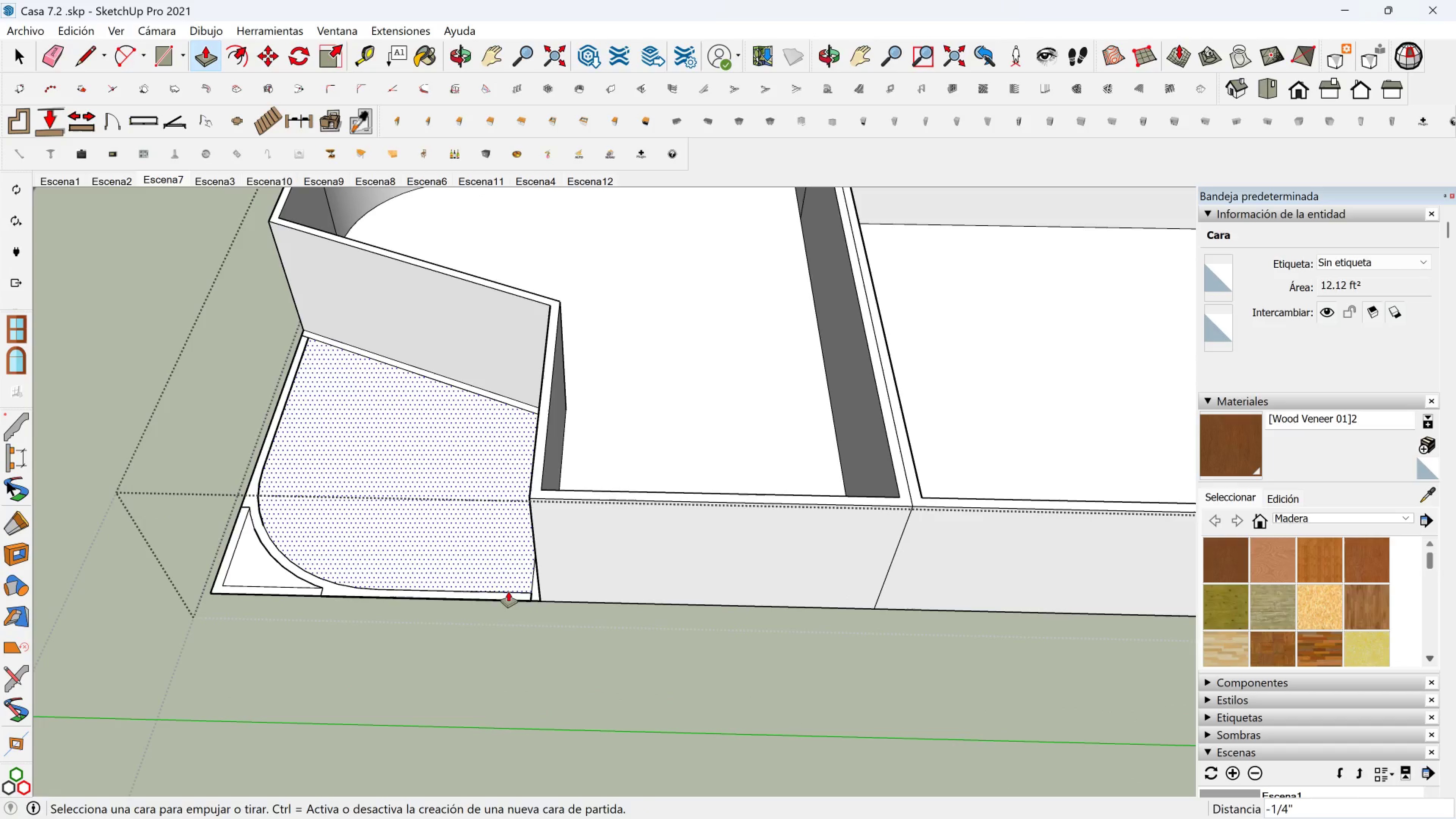 
key(Escape)
 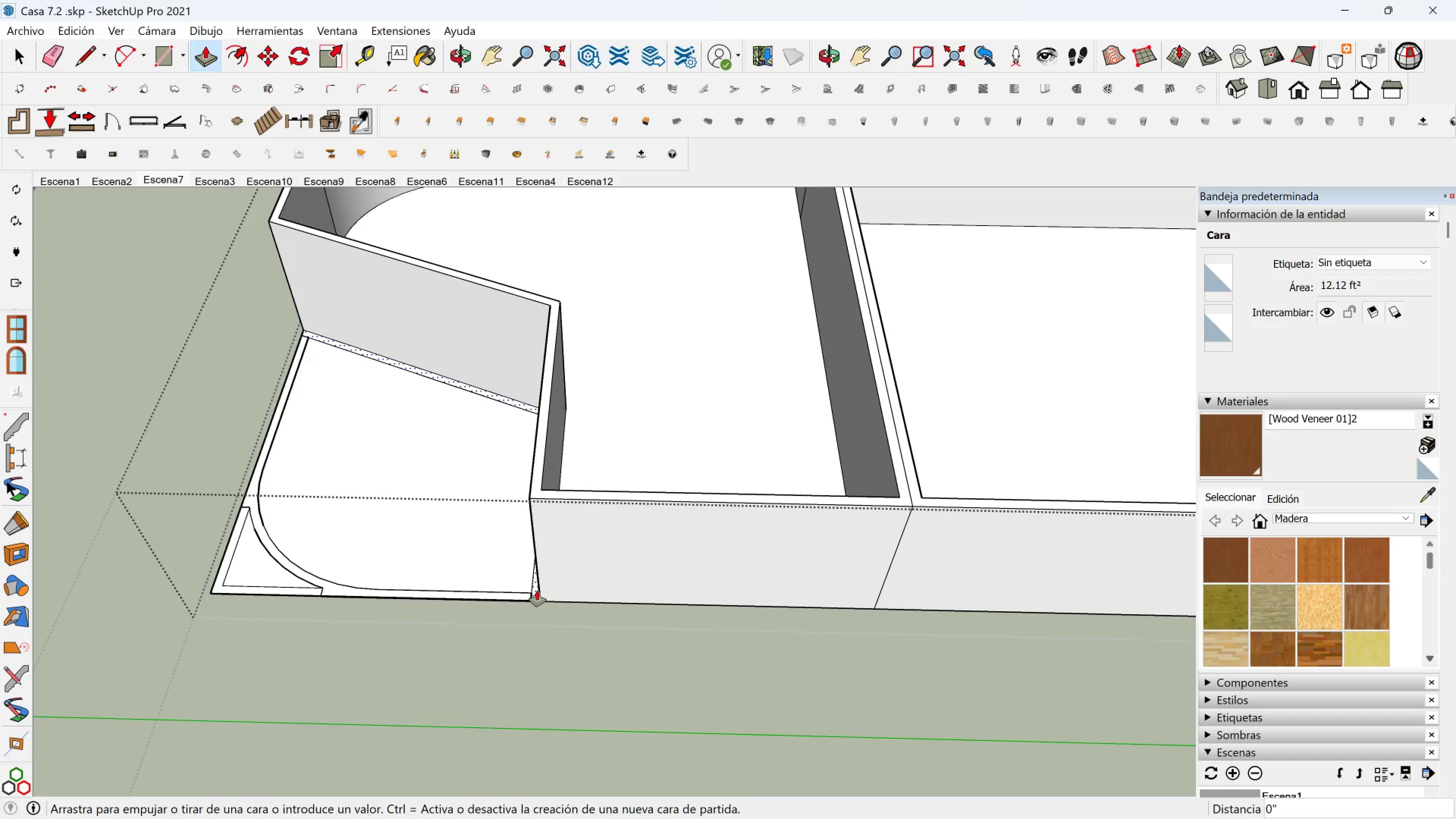 
left_click([537, 590])
 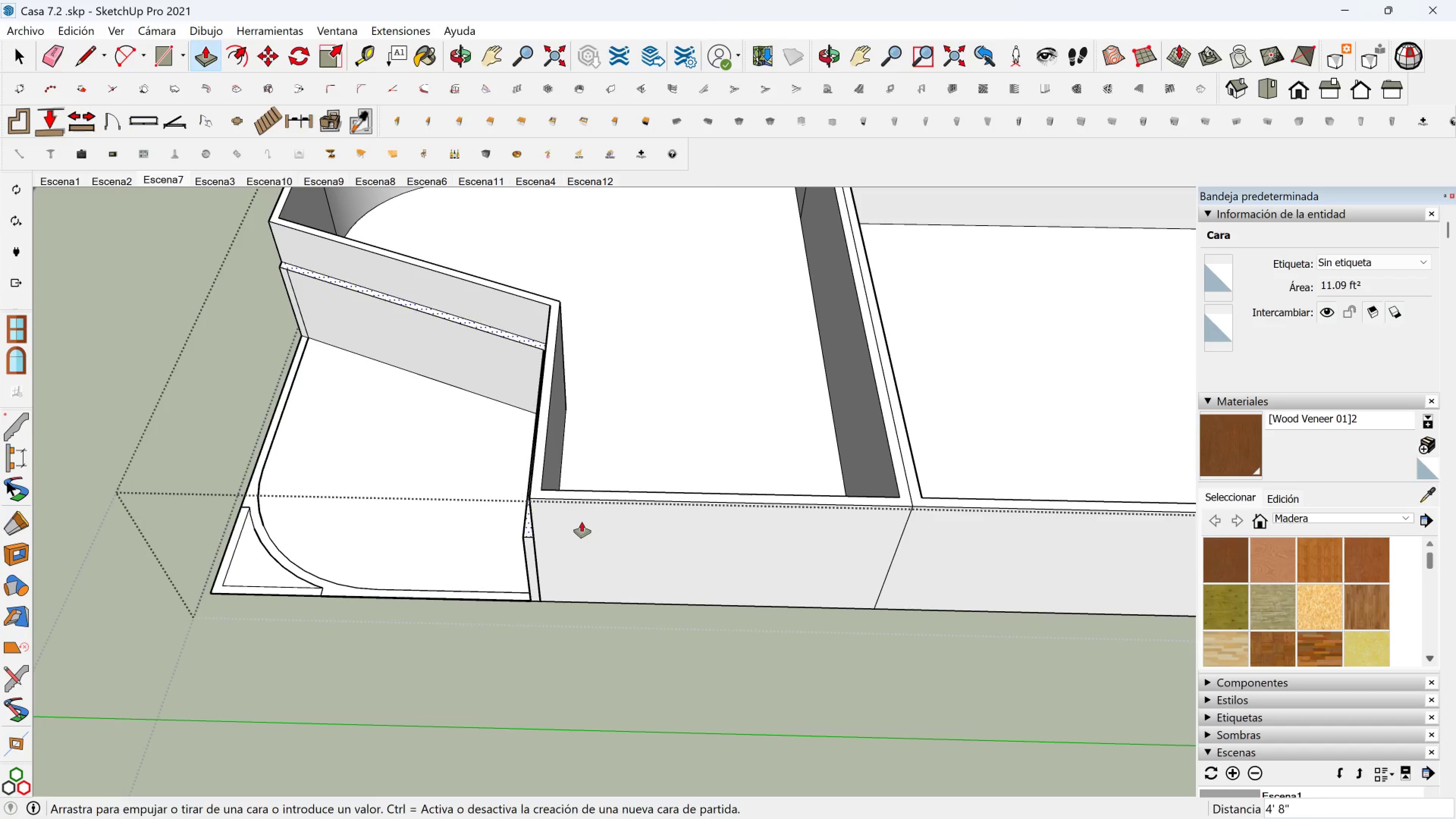 
left_click([582, 498])
 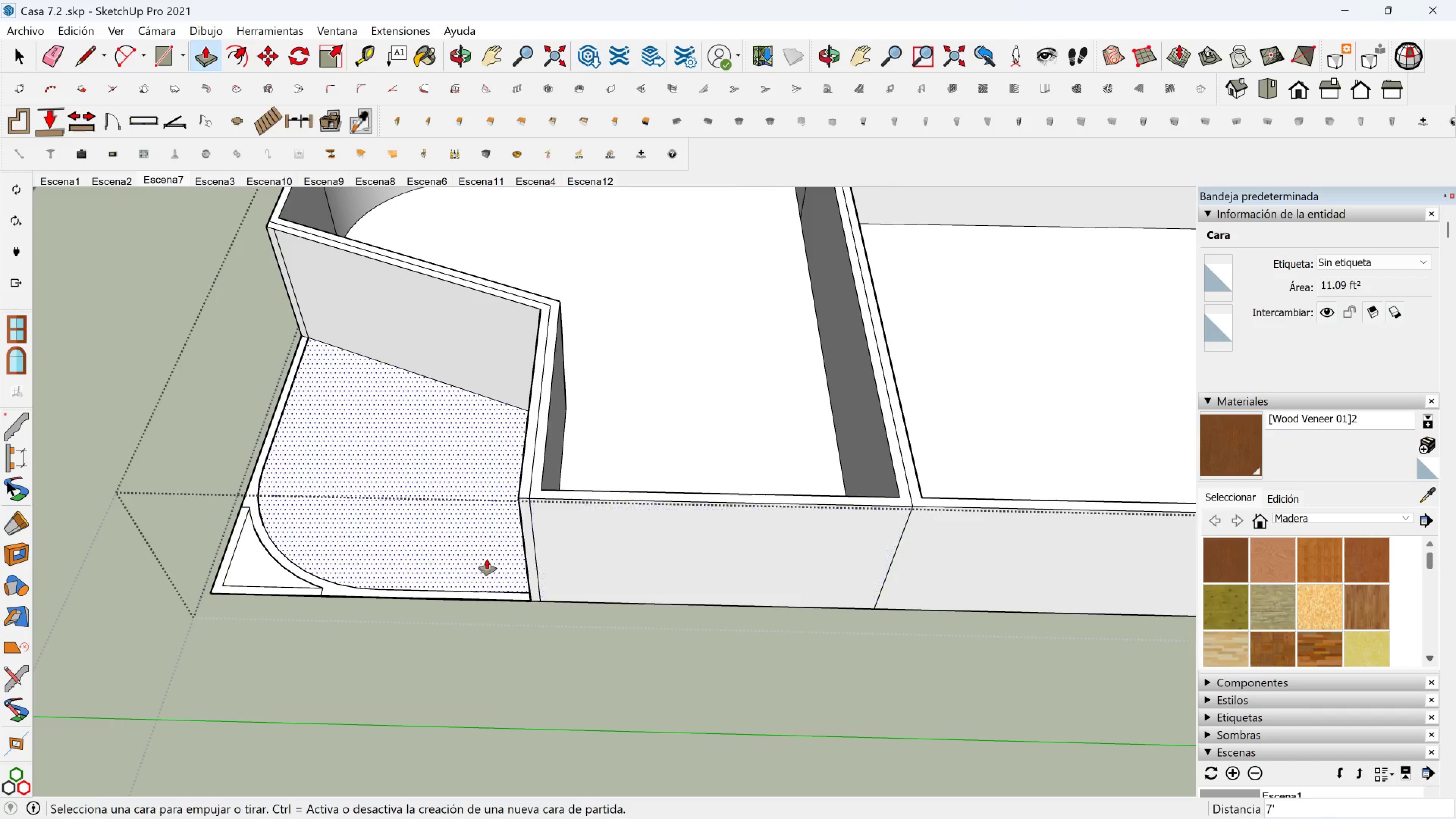 
scroll: coordinate [478, 567], scroll_direction: up, amount: 2.0
 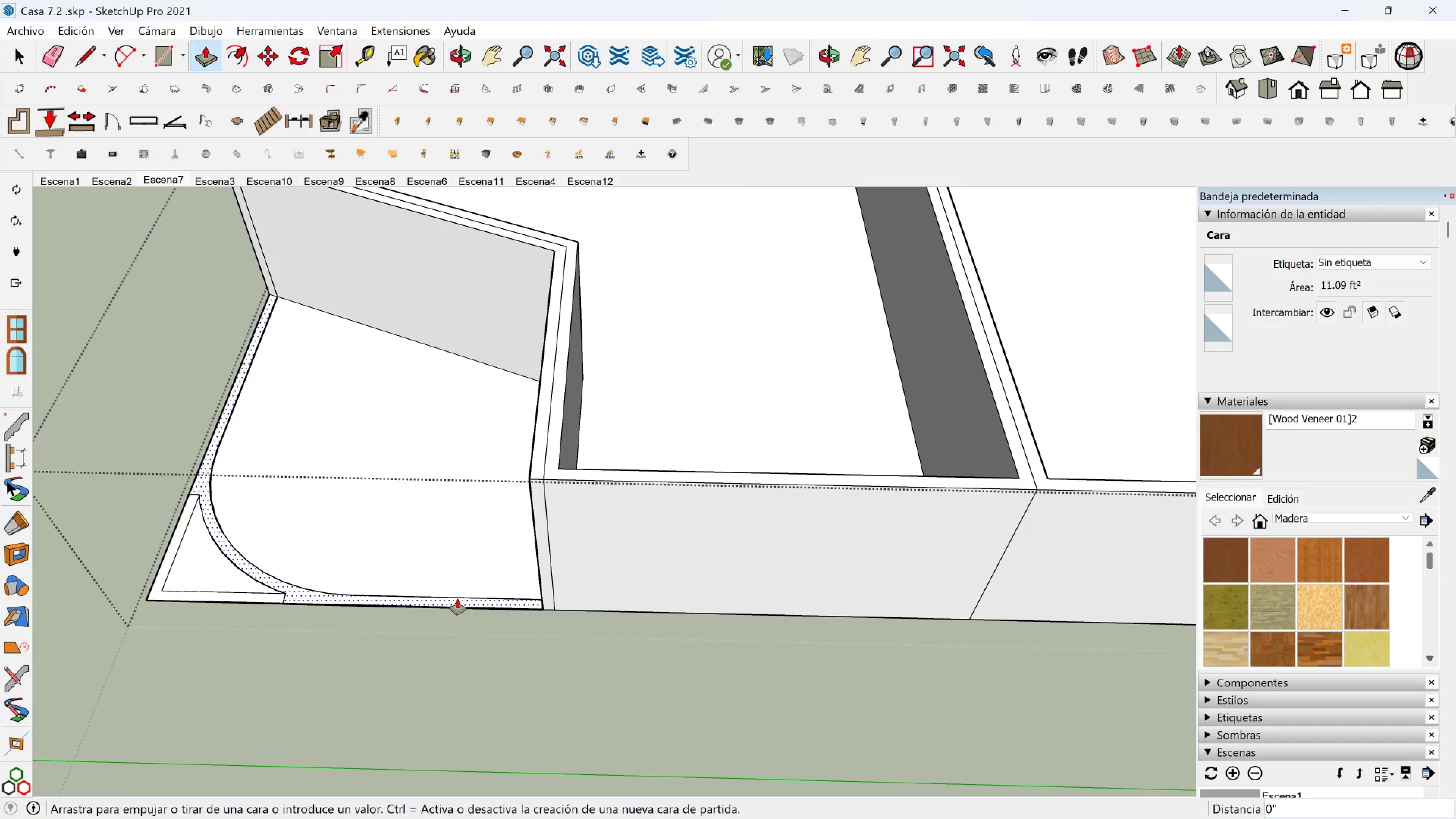 
left_click([457, 599])
 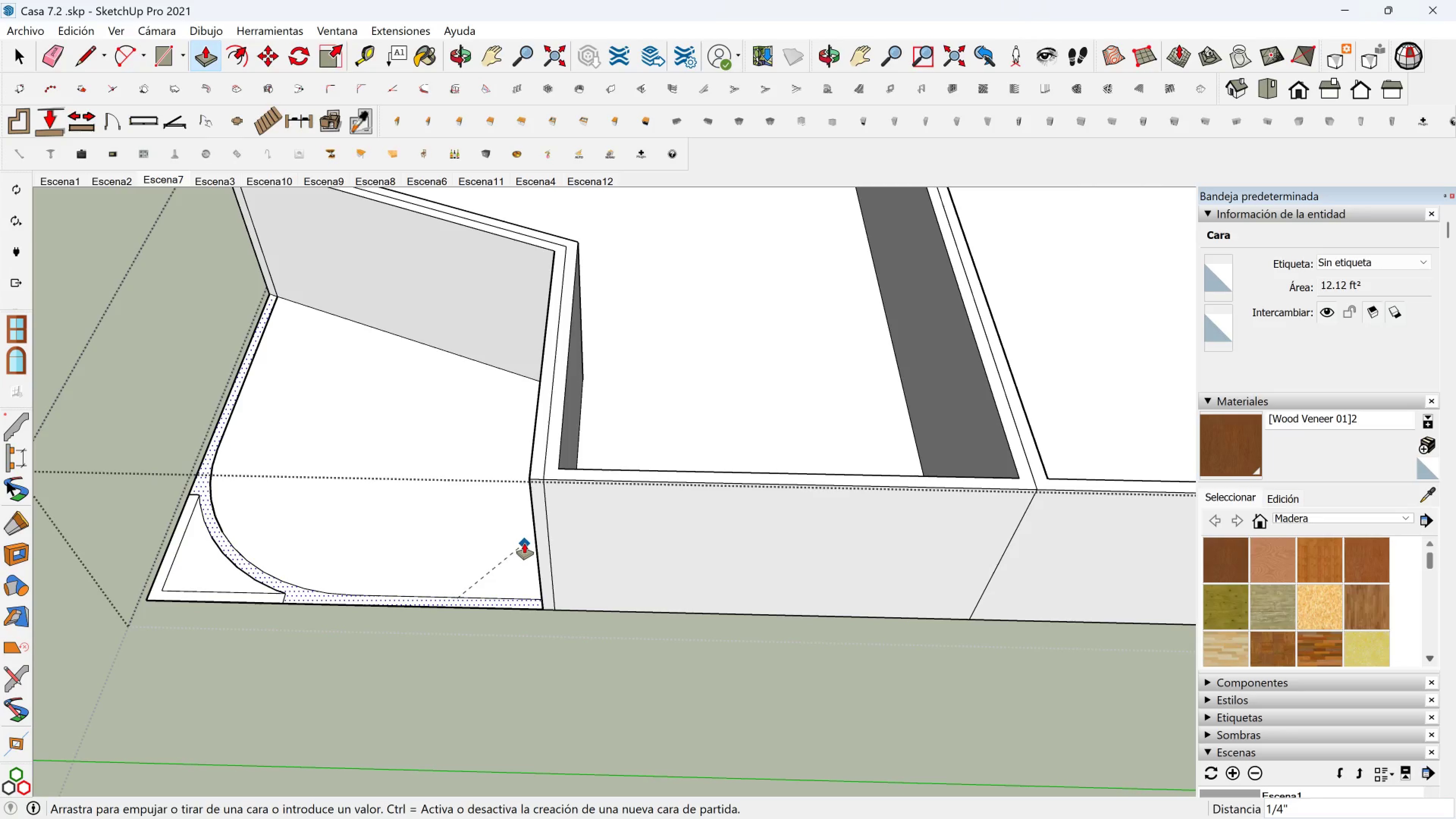 
type(36)
 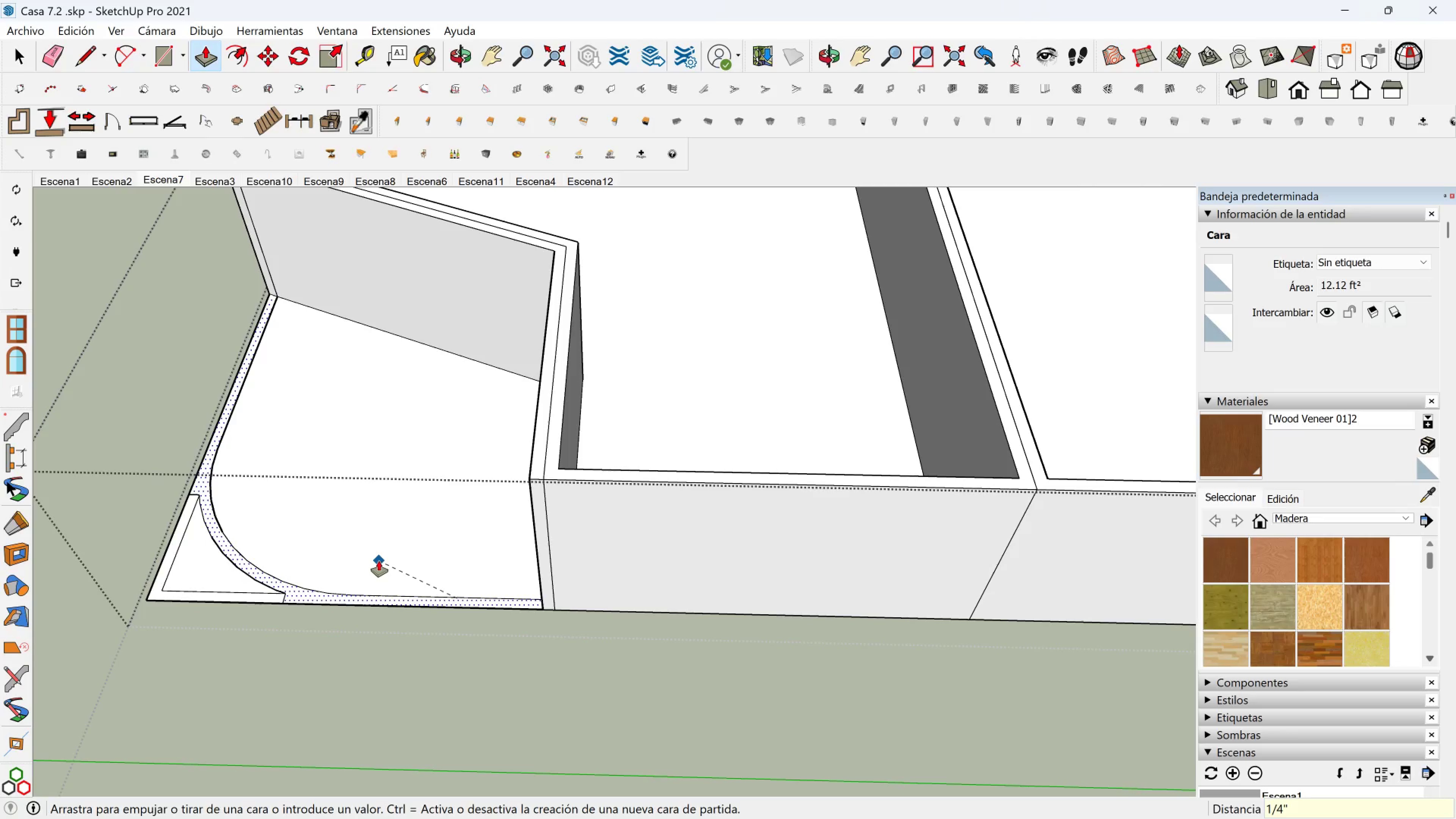 
key(Enter)
 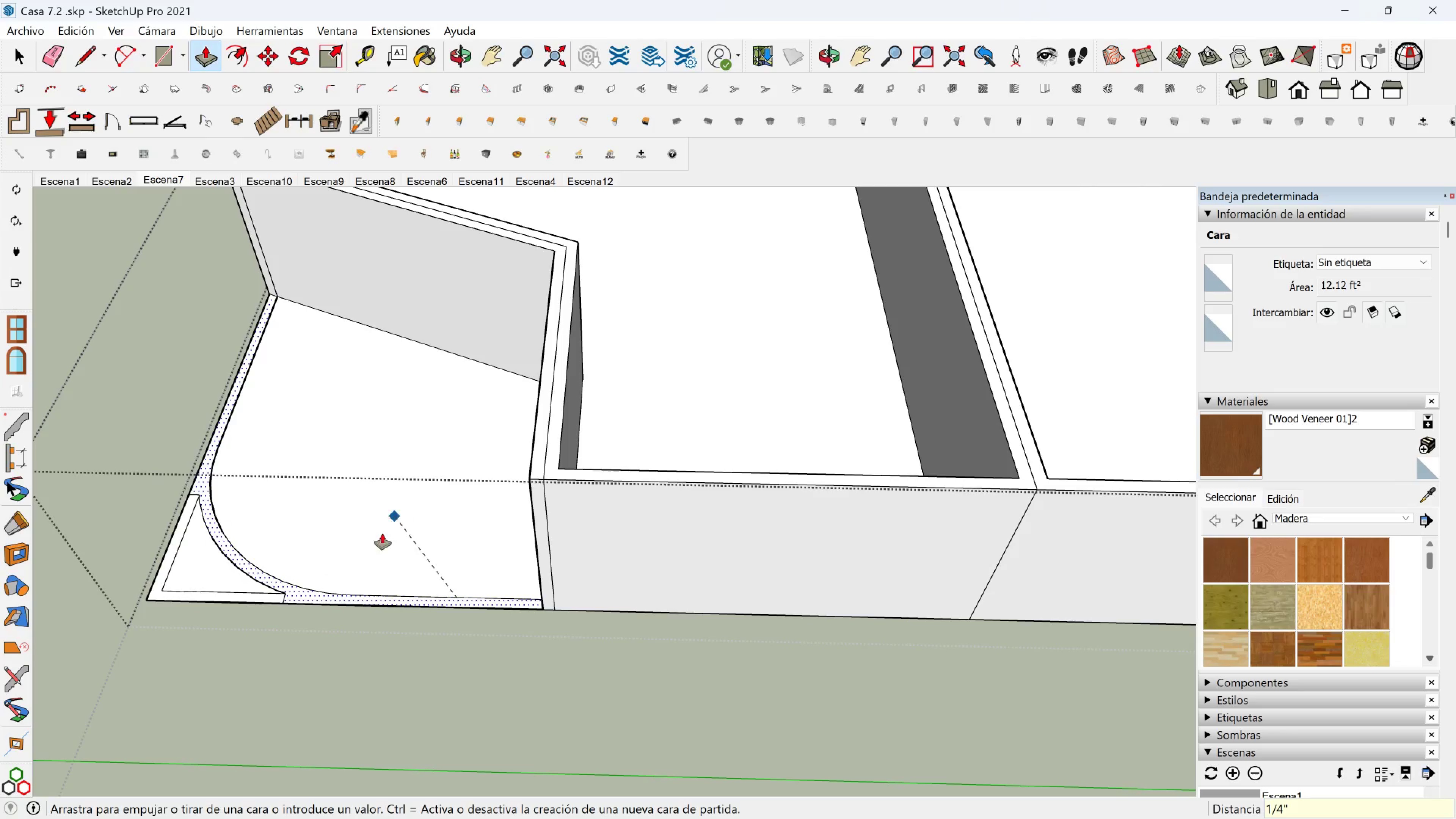 
key(Control+ControlLeft)
 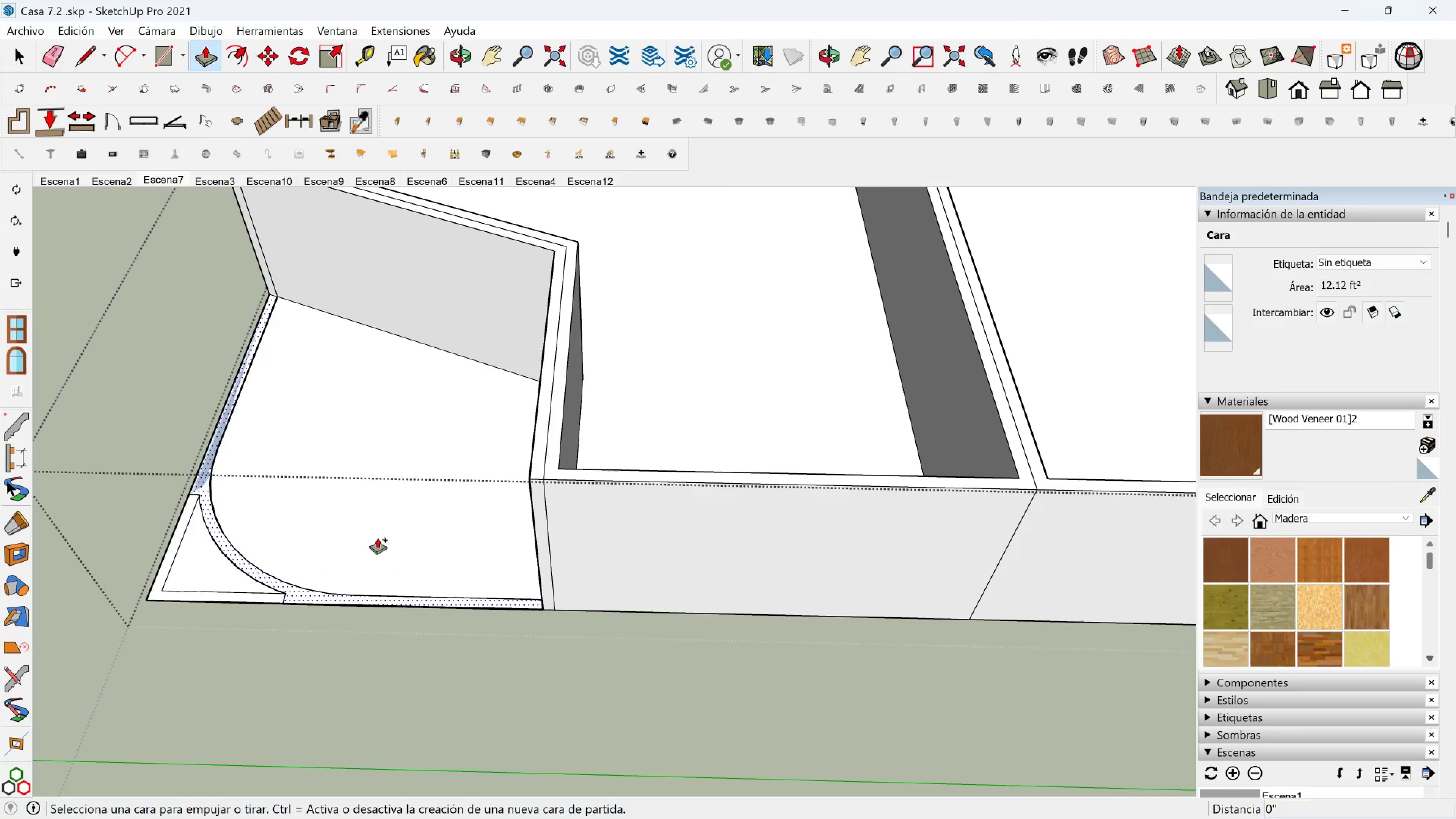 
key(Control+Z)
 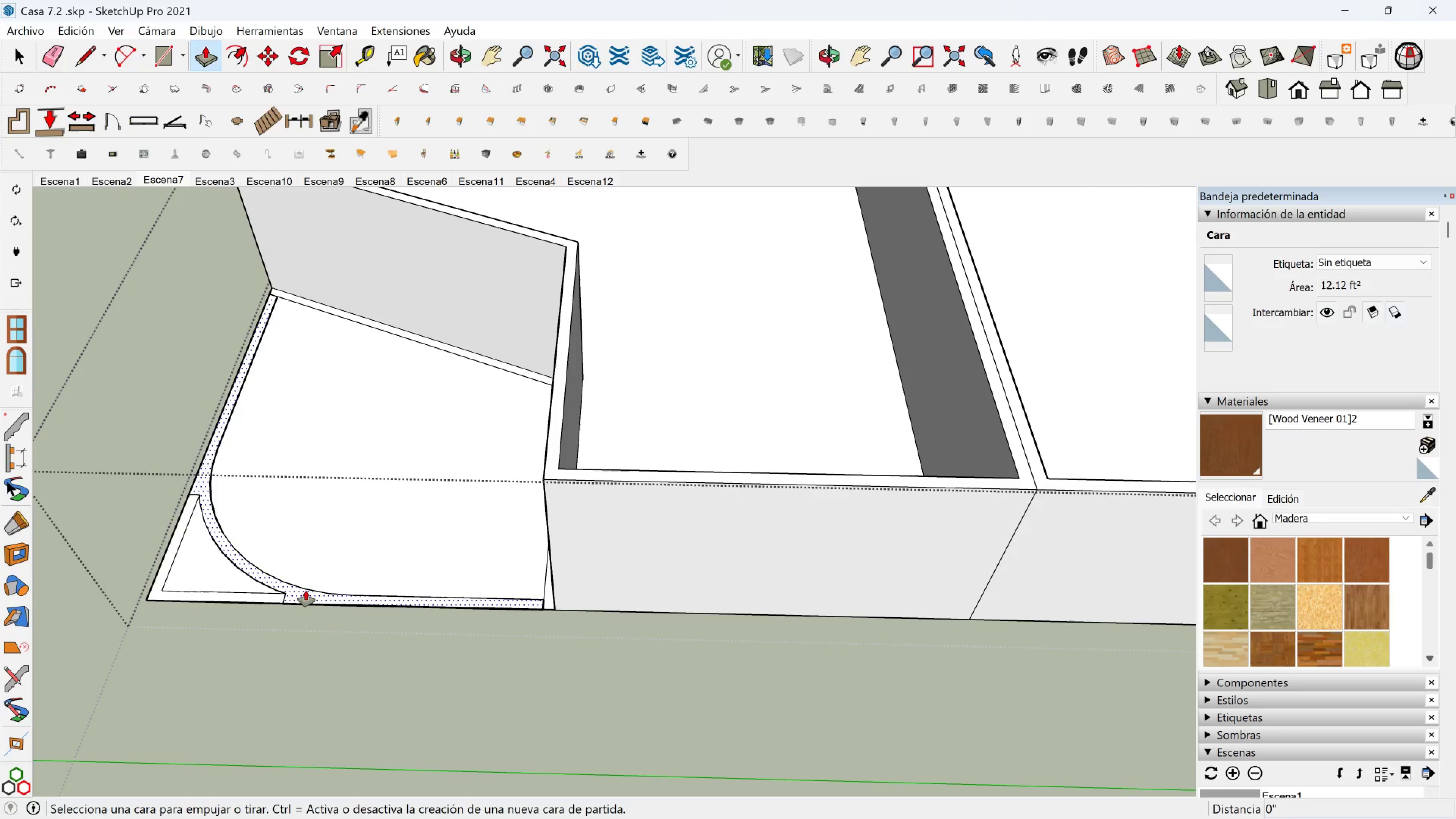 
left_click([304, 593])
 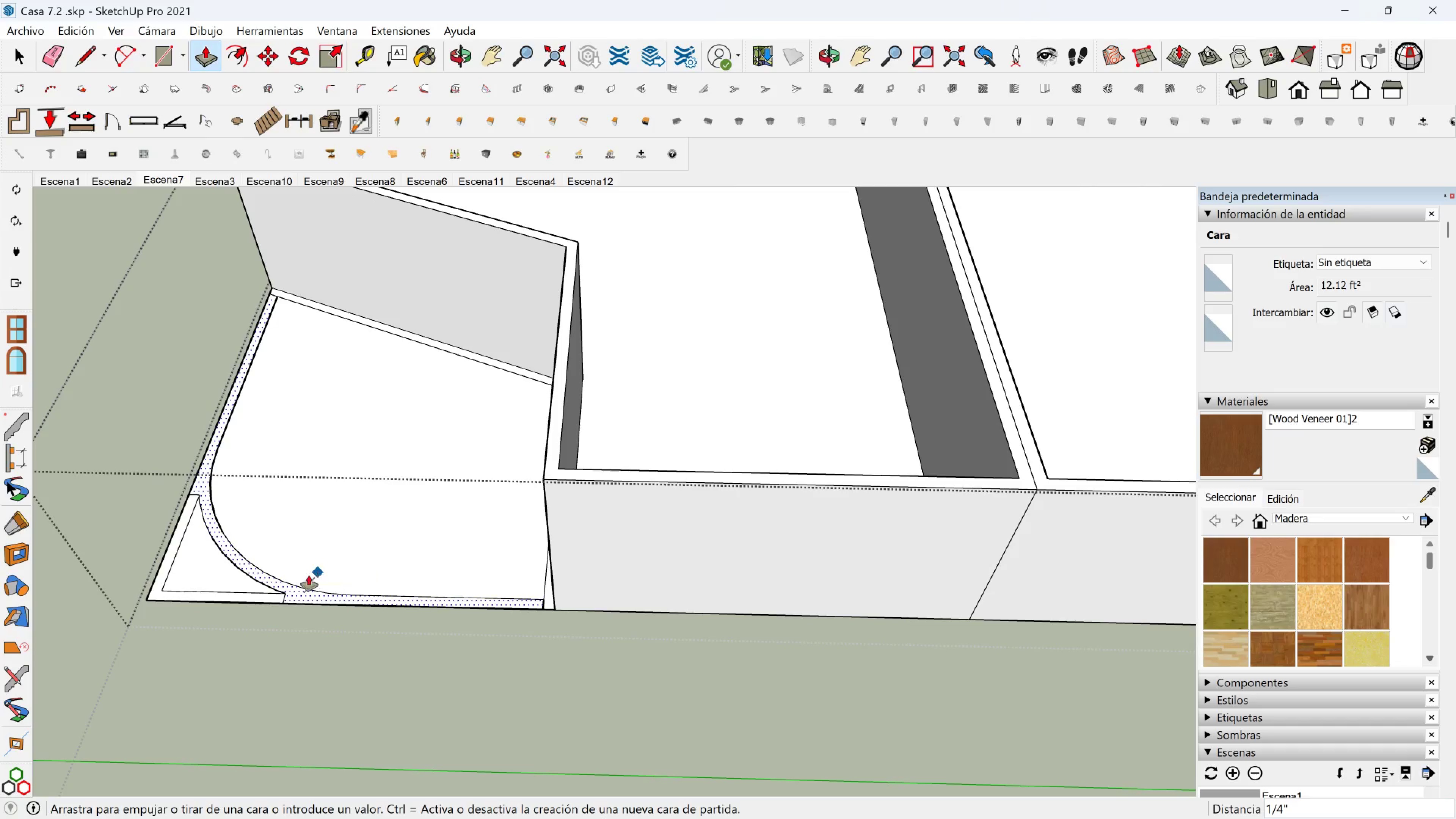 
scroll: coordinate [282, 496], scroll_direction: up, amount: 5.0
 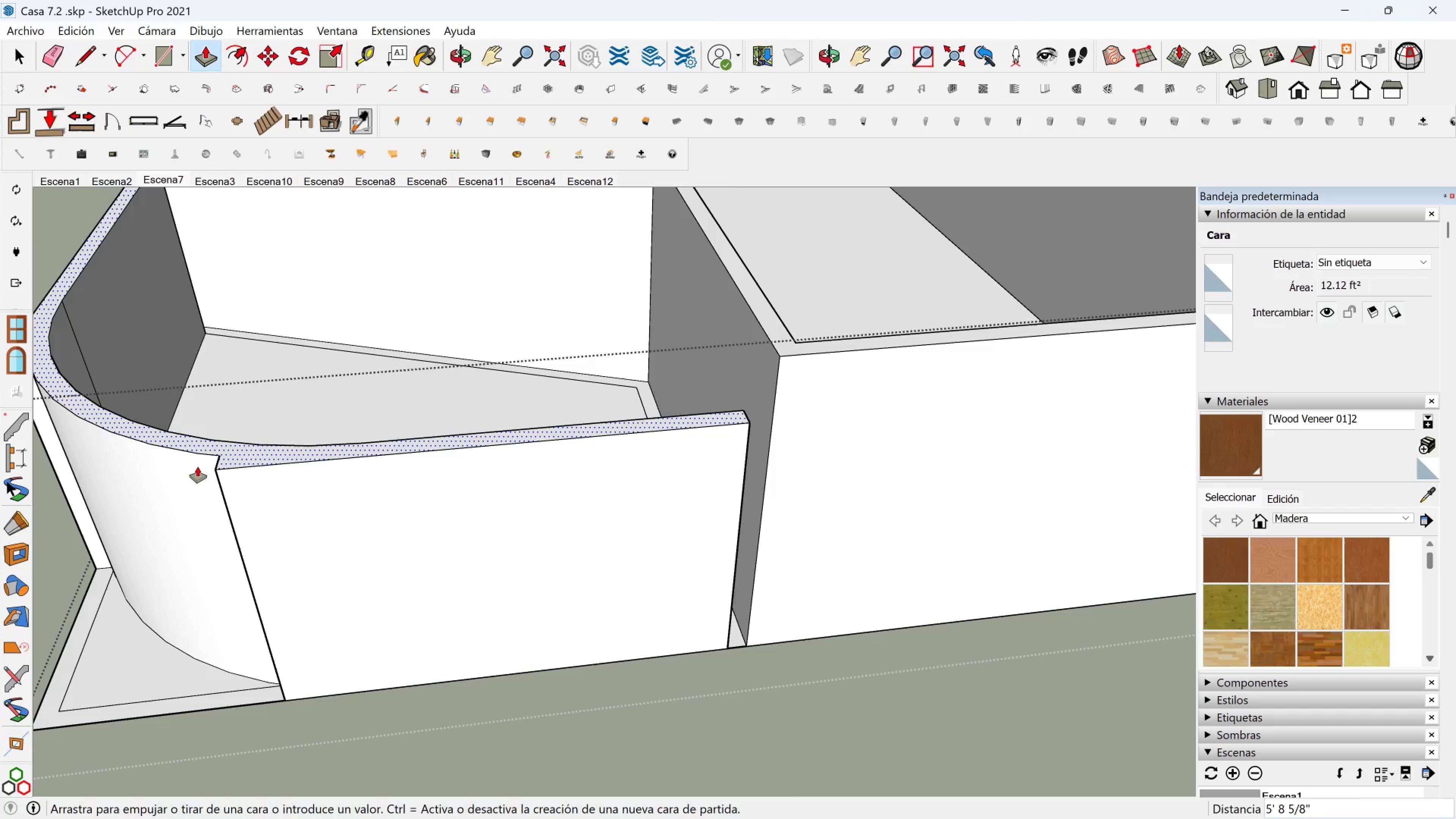 
type(36)
 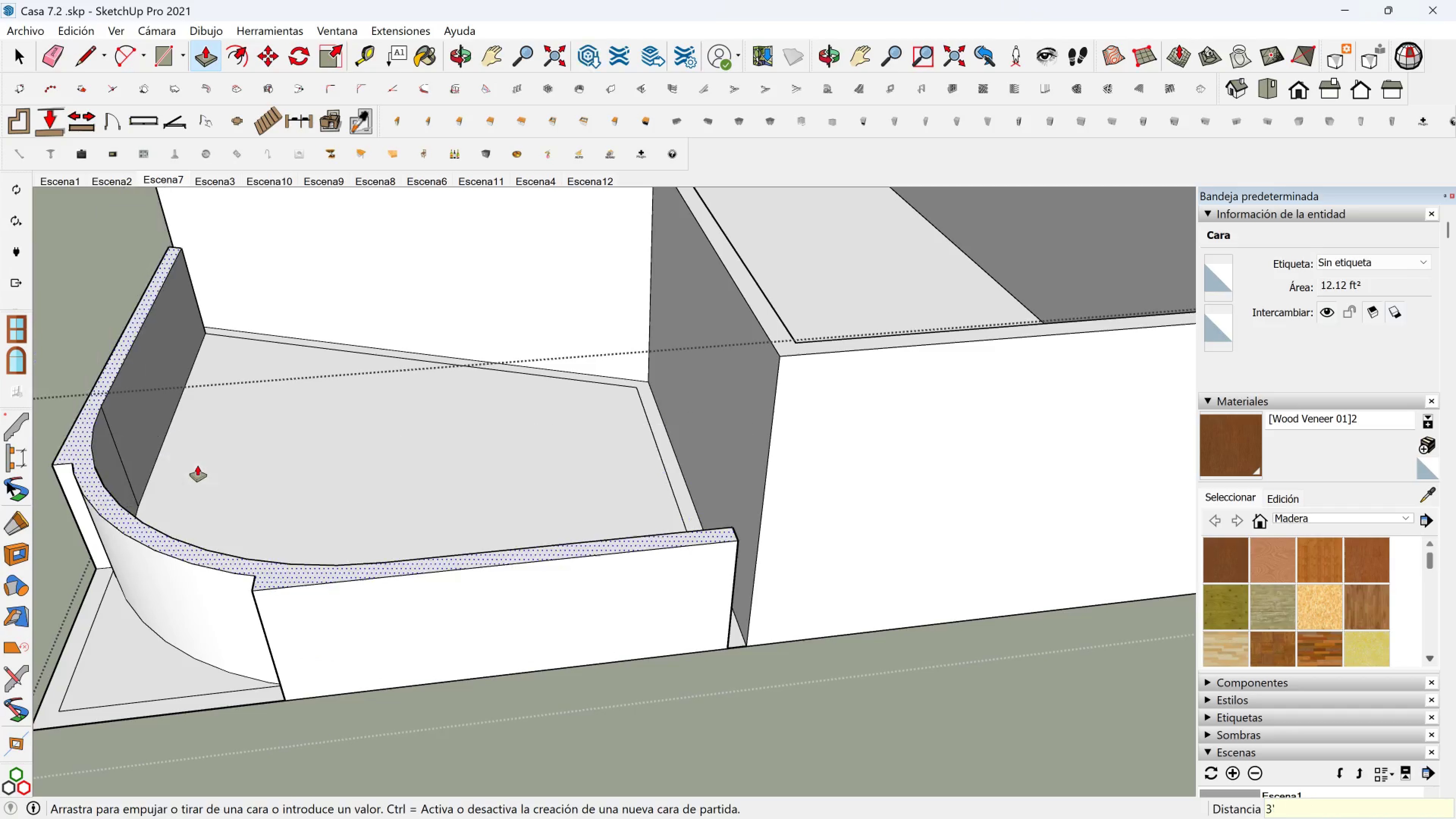 
key(Enter)
 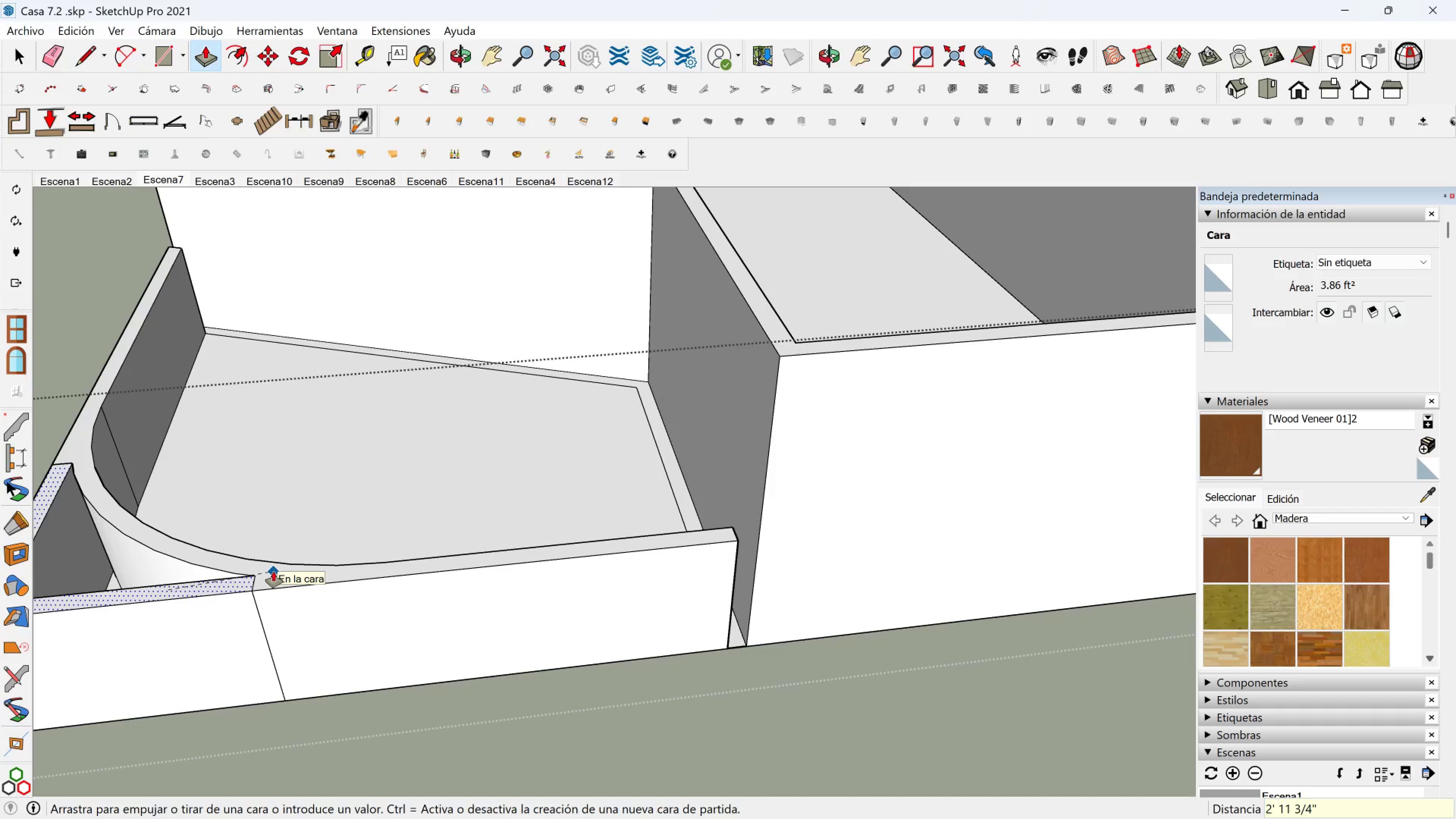 
hold_key(key=ShiftLeft, duration=0.41)
 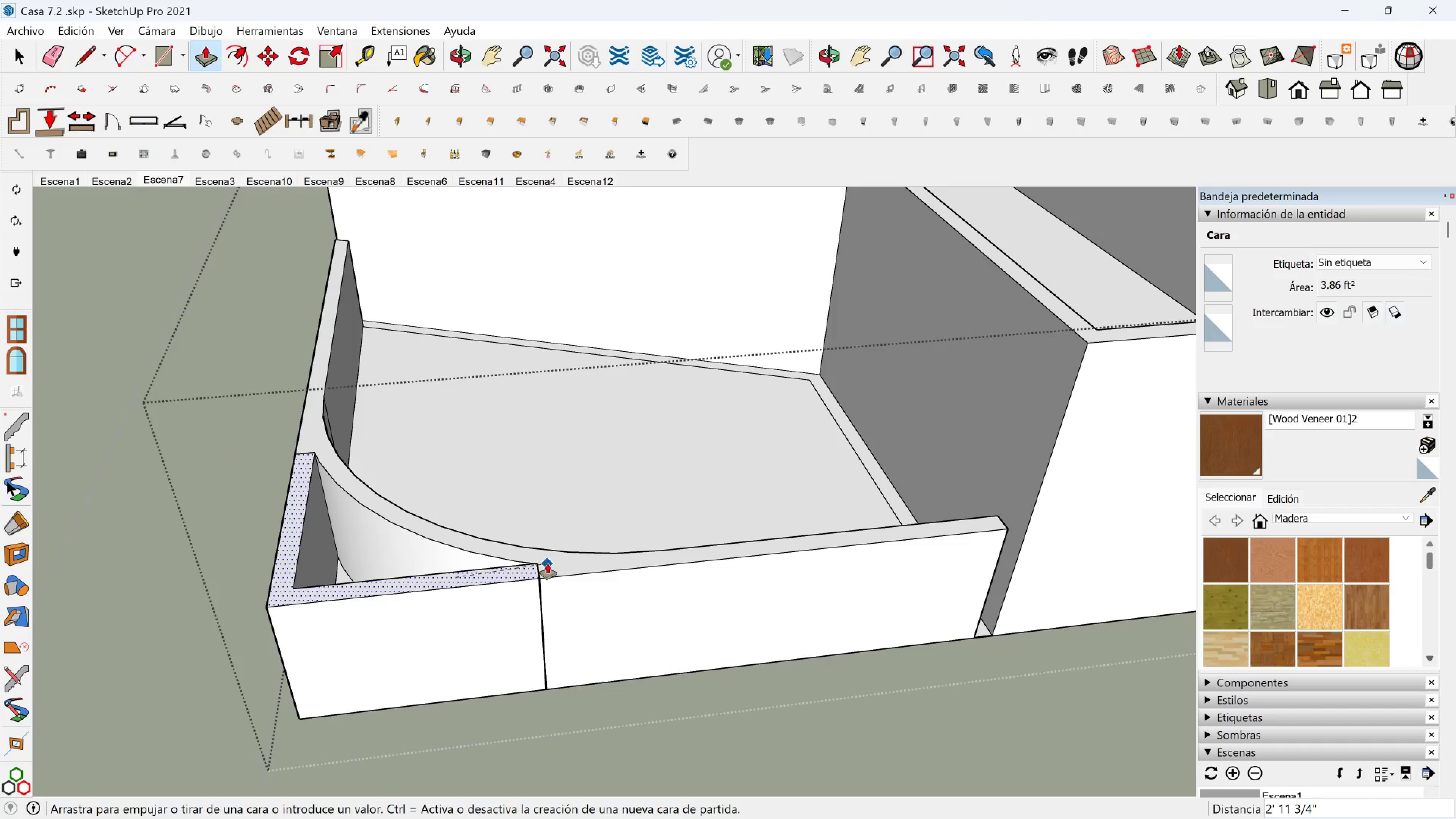 
key(Control+Z)
 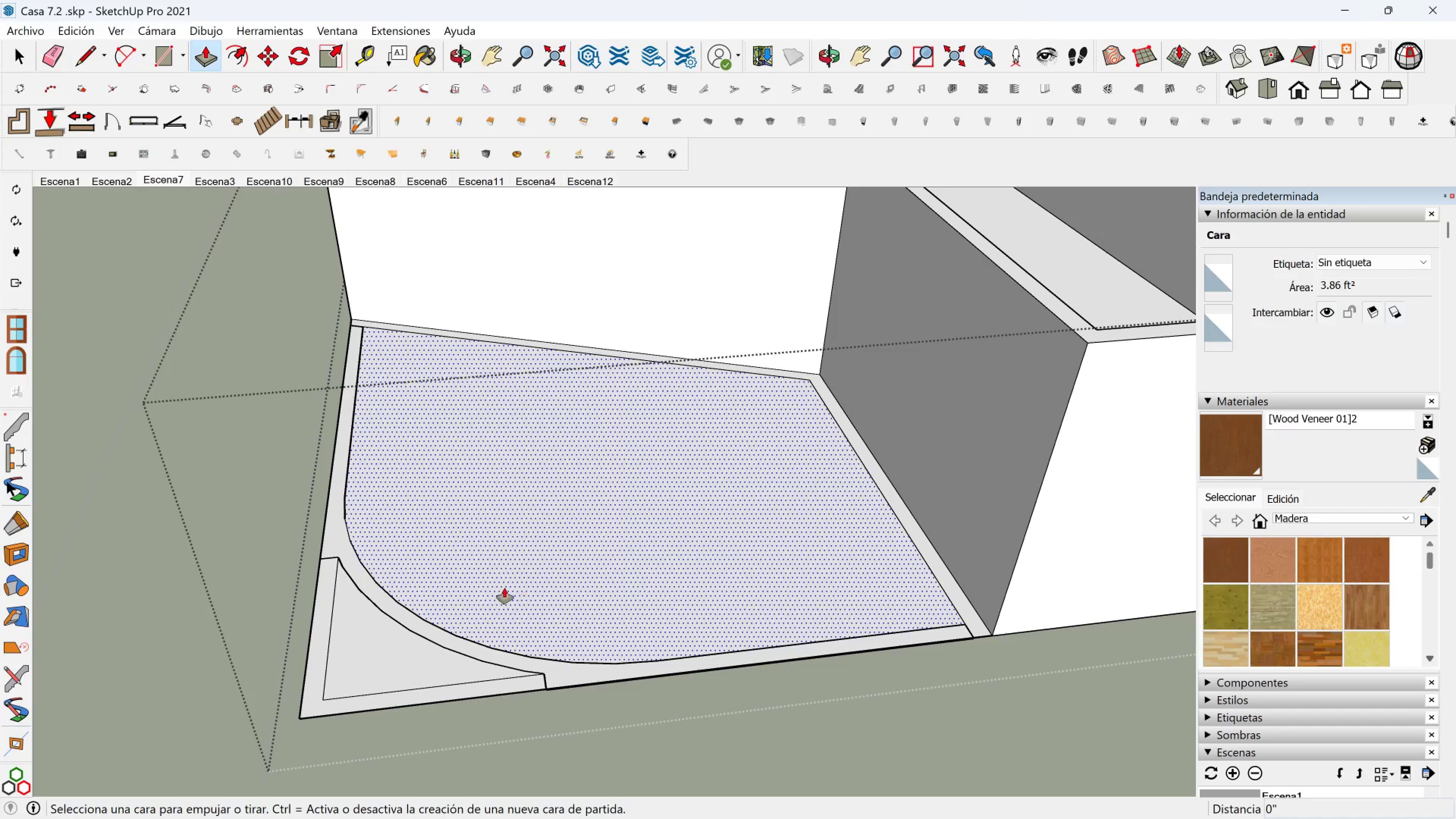 
key(Control+Z)
 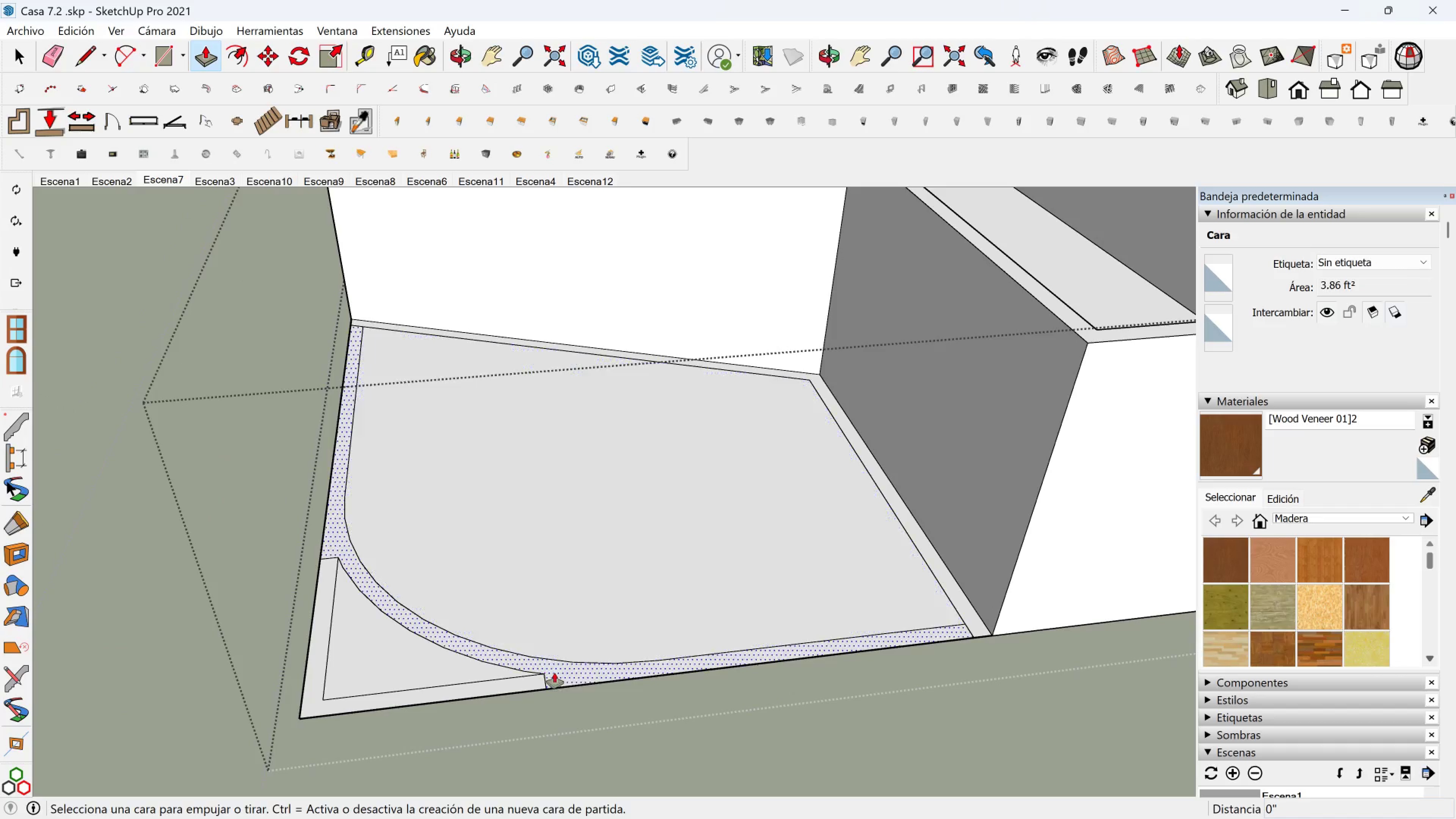 
left_click([556, 674])
 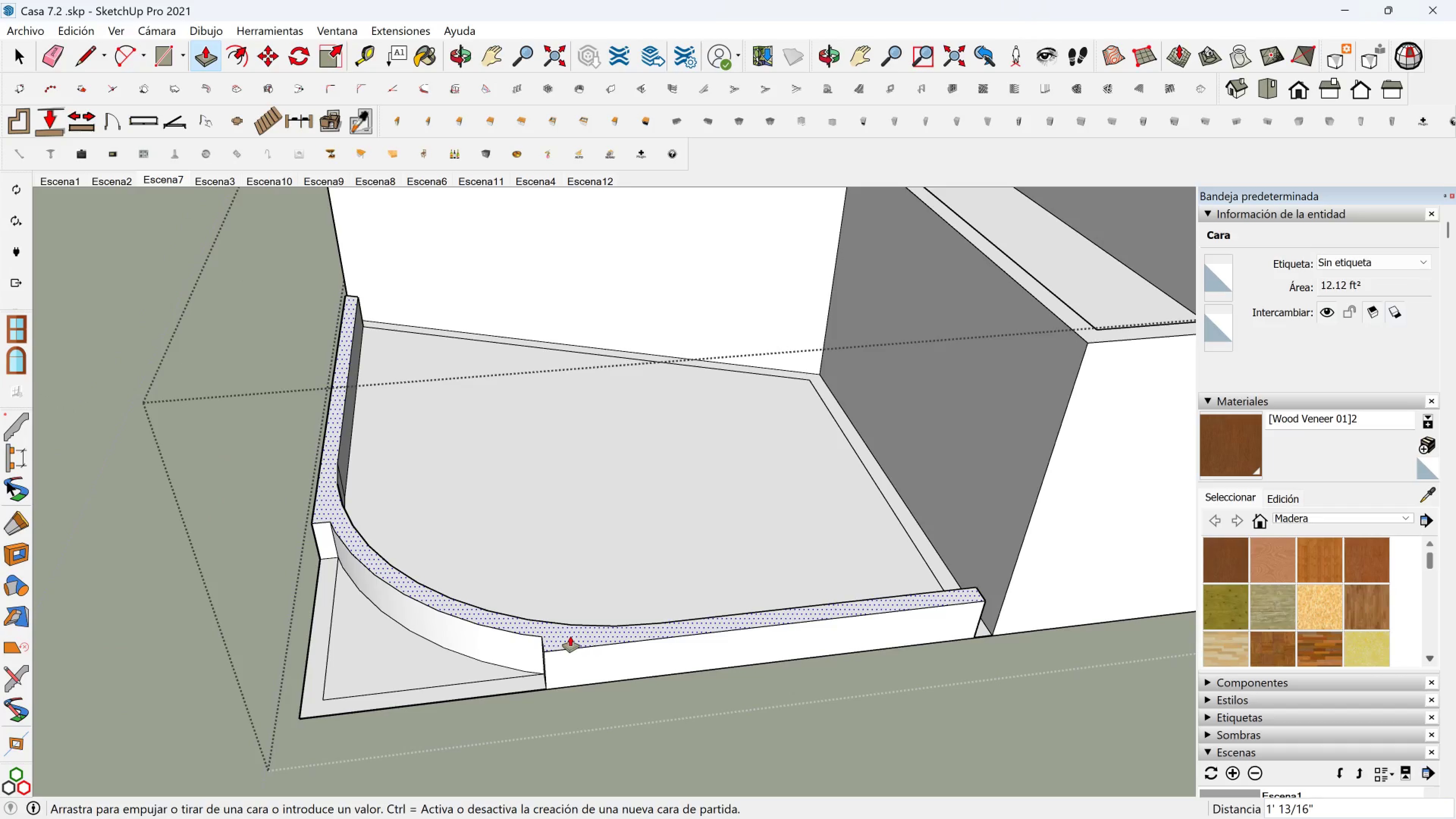 
type(36)
 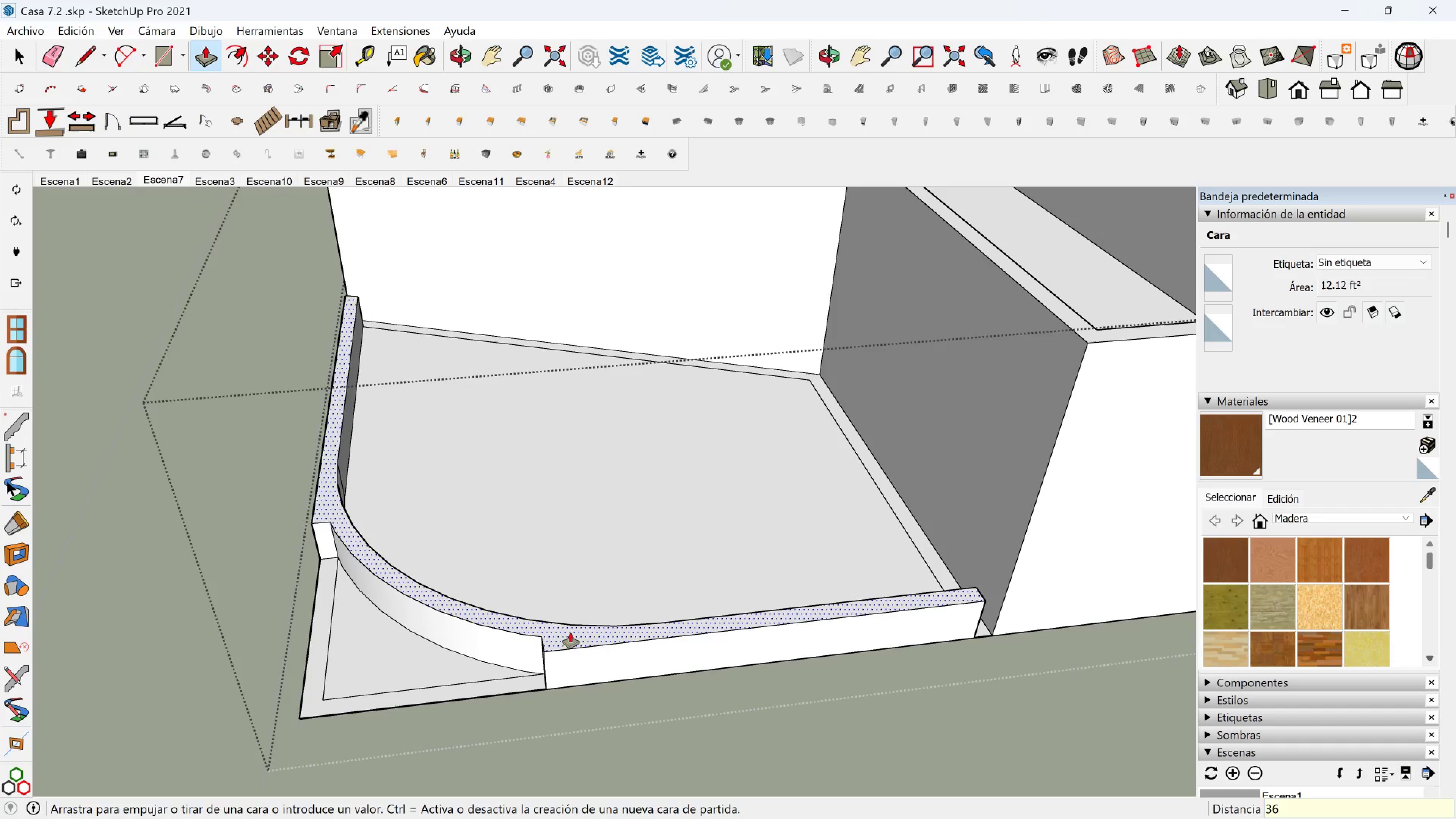 
key(Enter)
 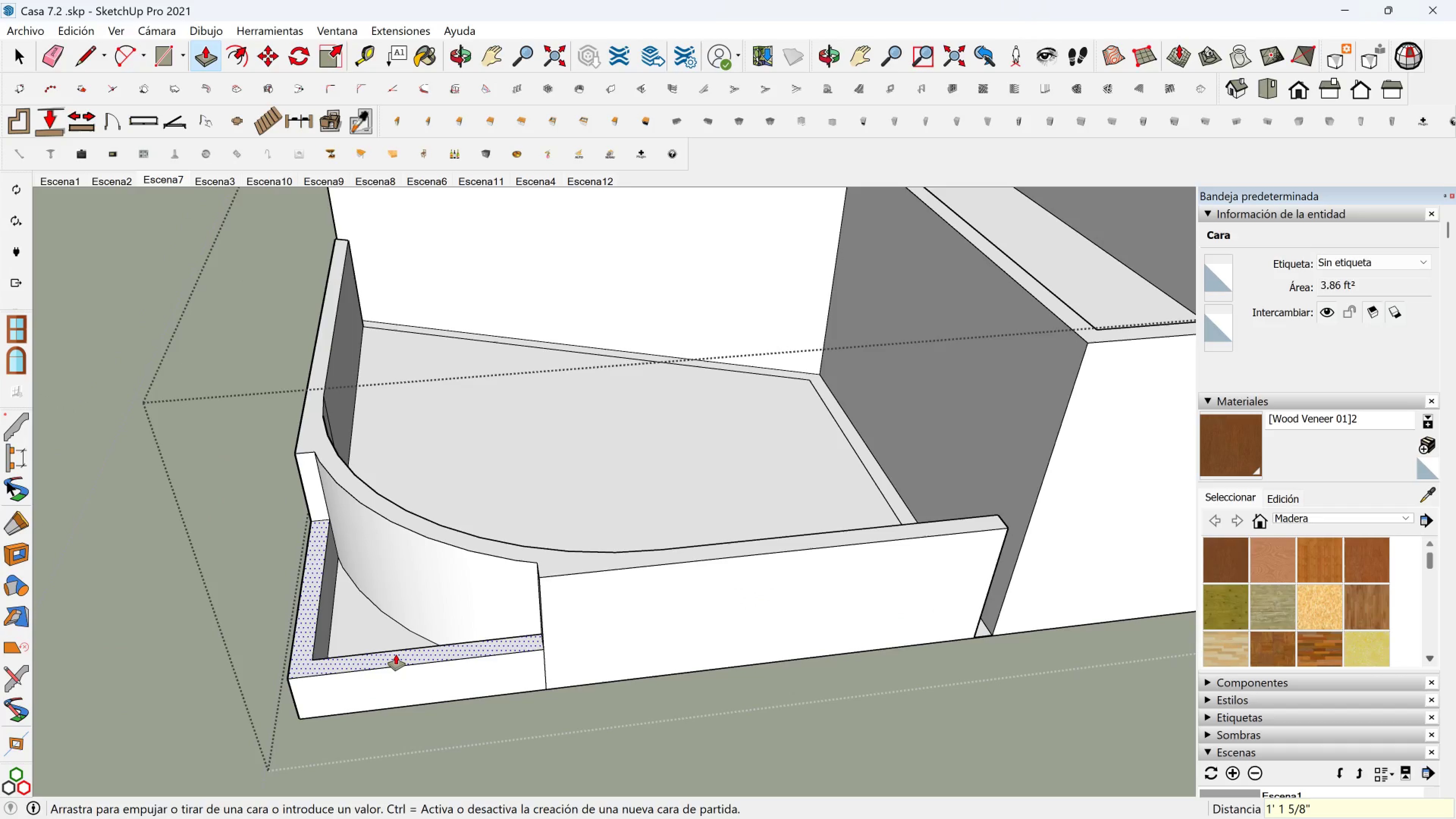 
type(24)
 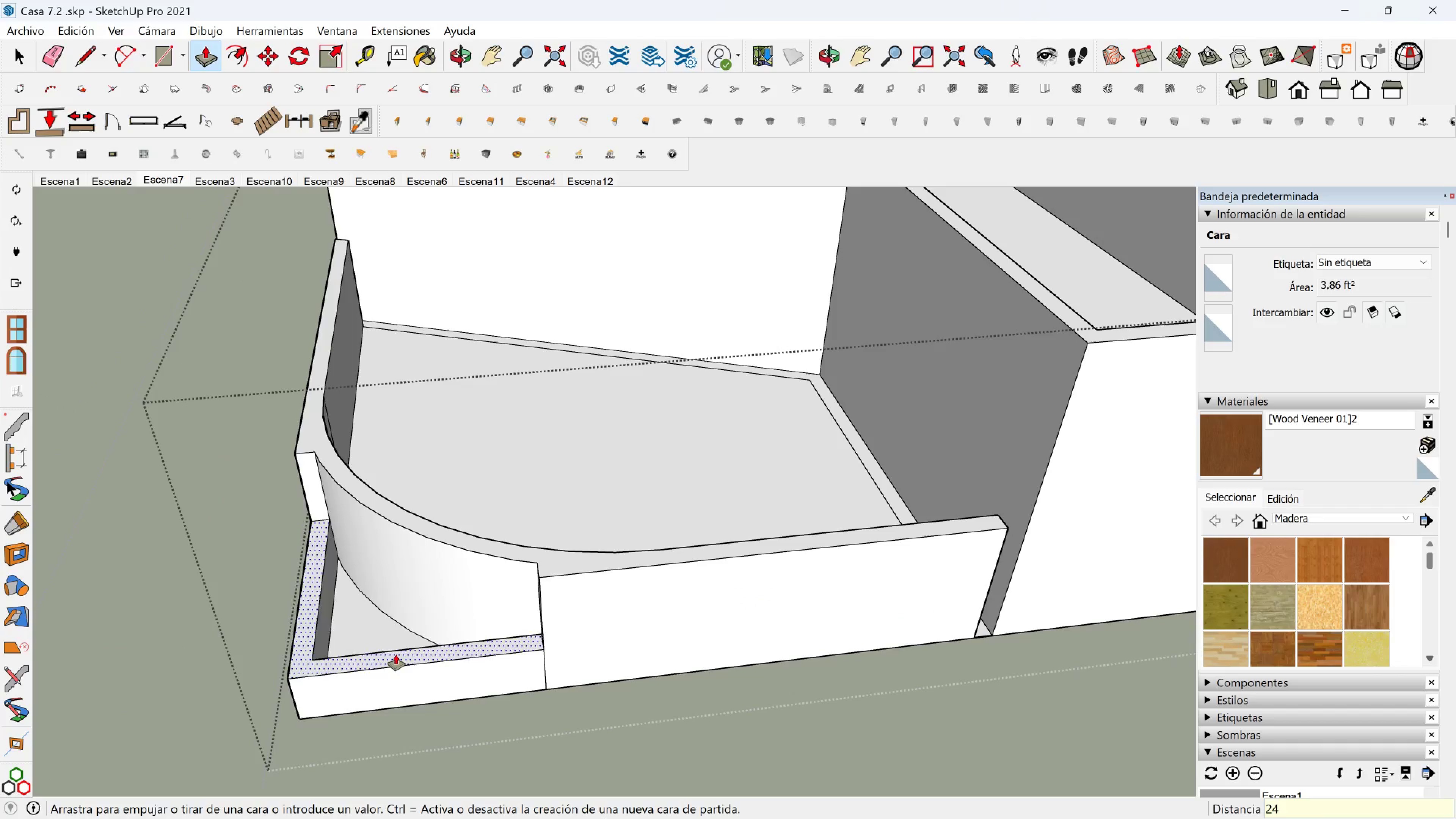 
key(Enter)
 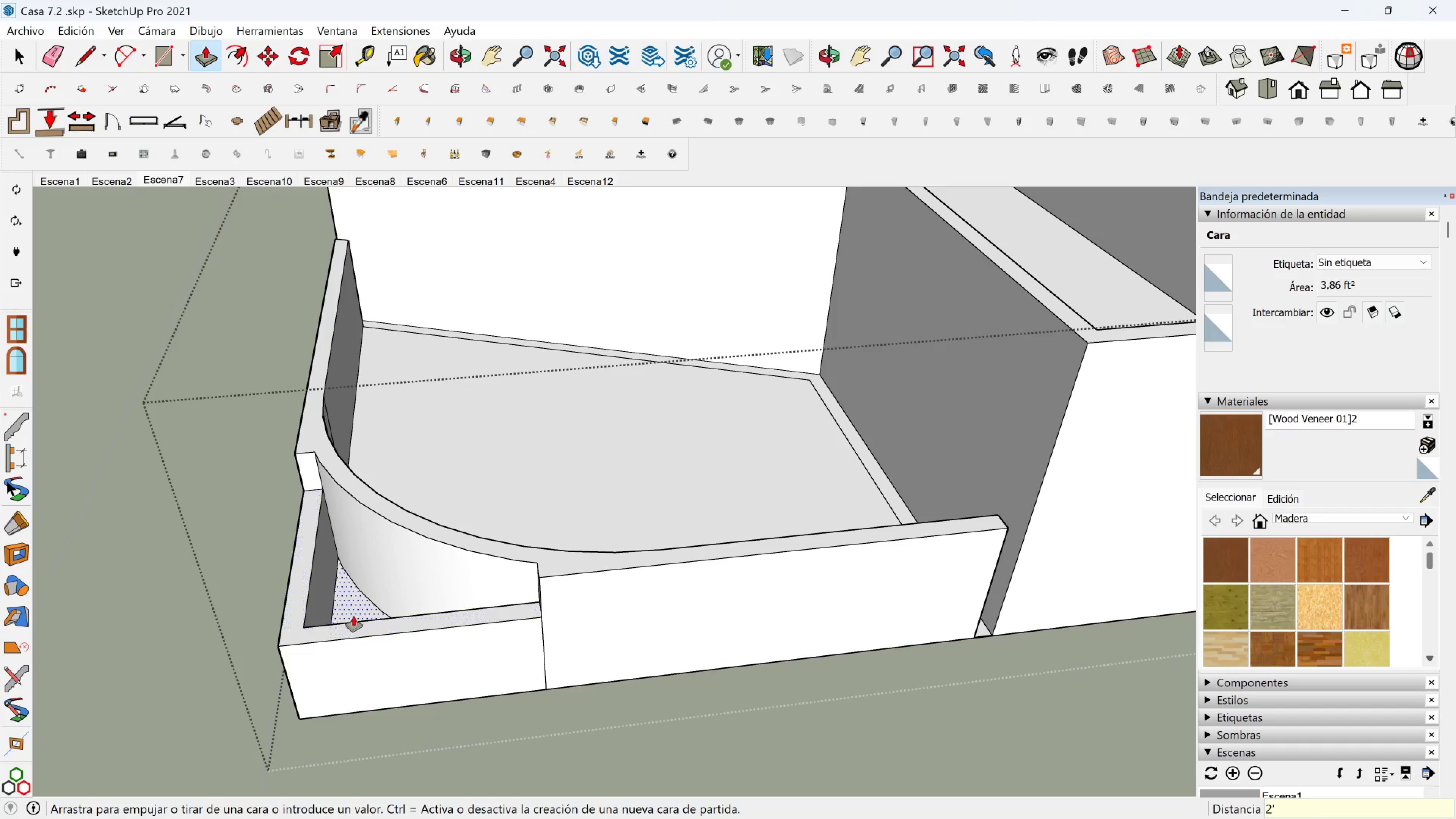 
left_click([353, 612])
 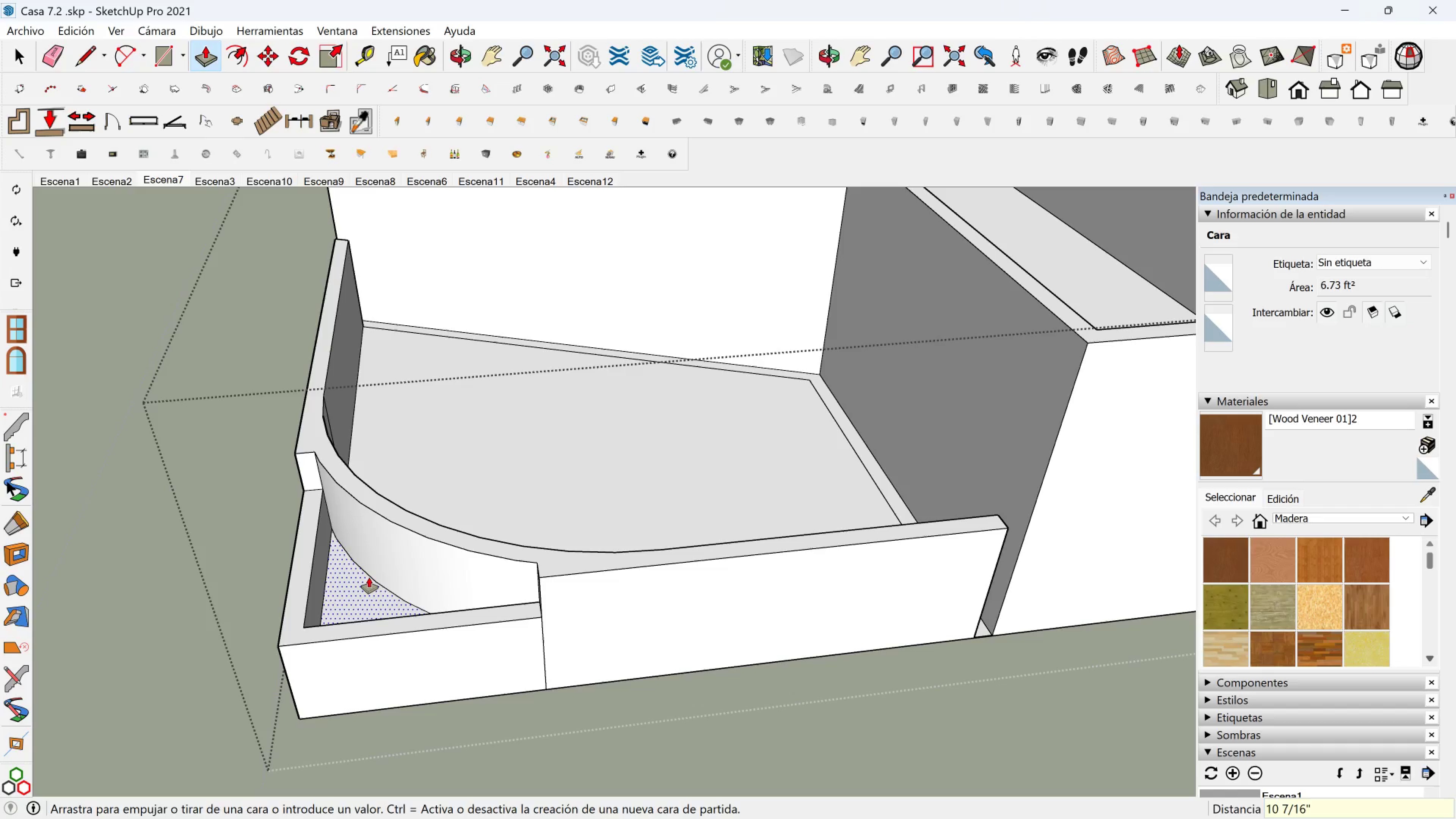 
type(3)
key(Backspace)
type(20)
 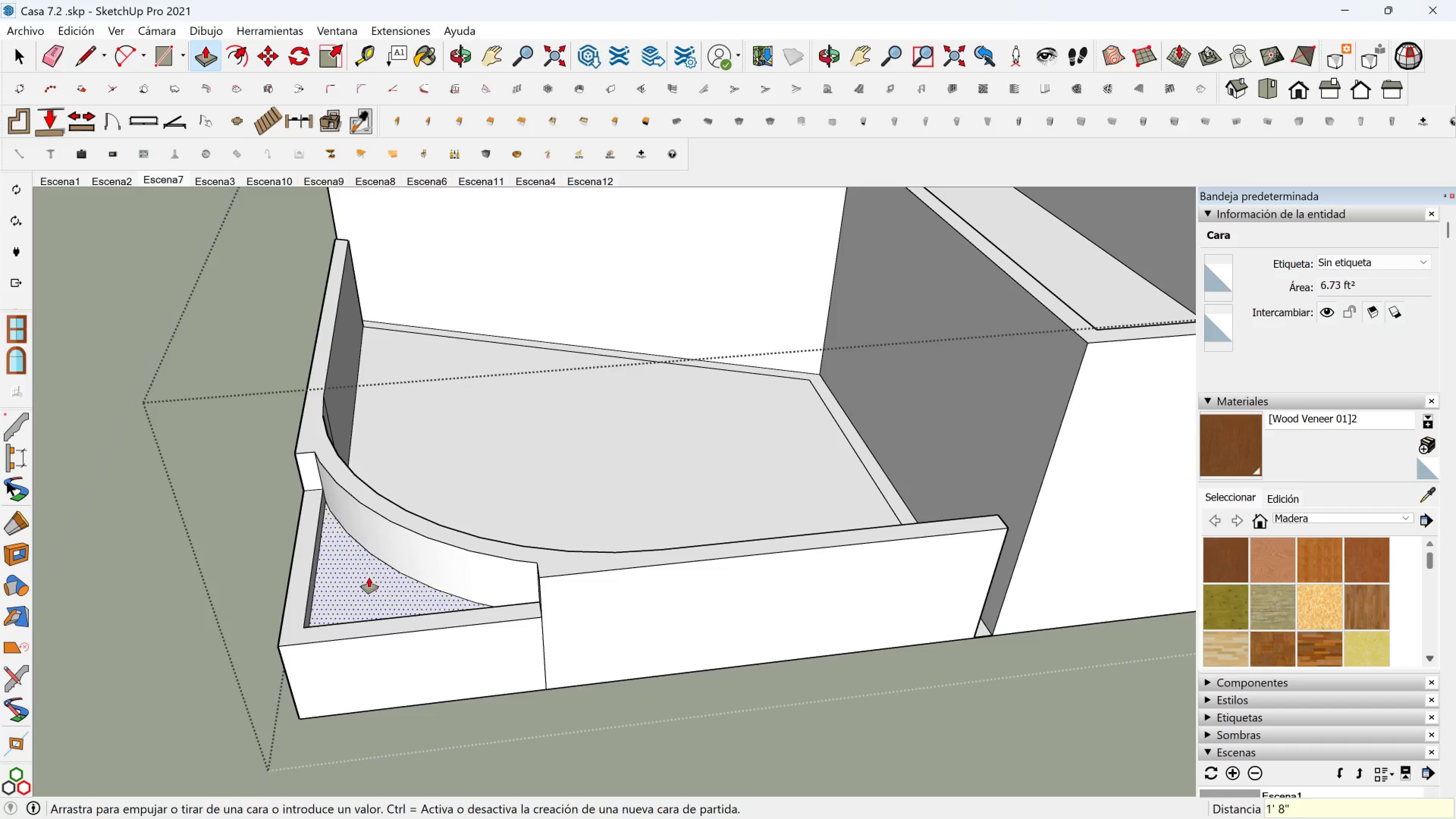 
key(Enter)
 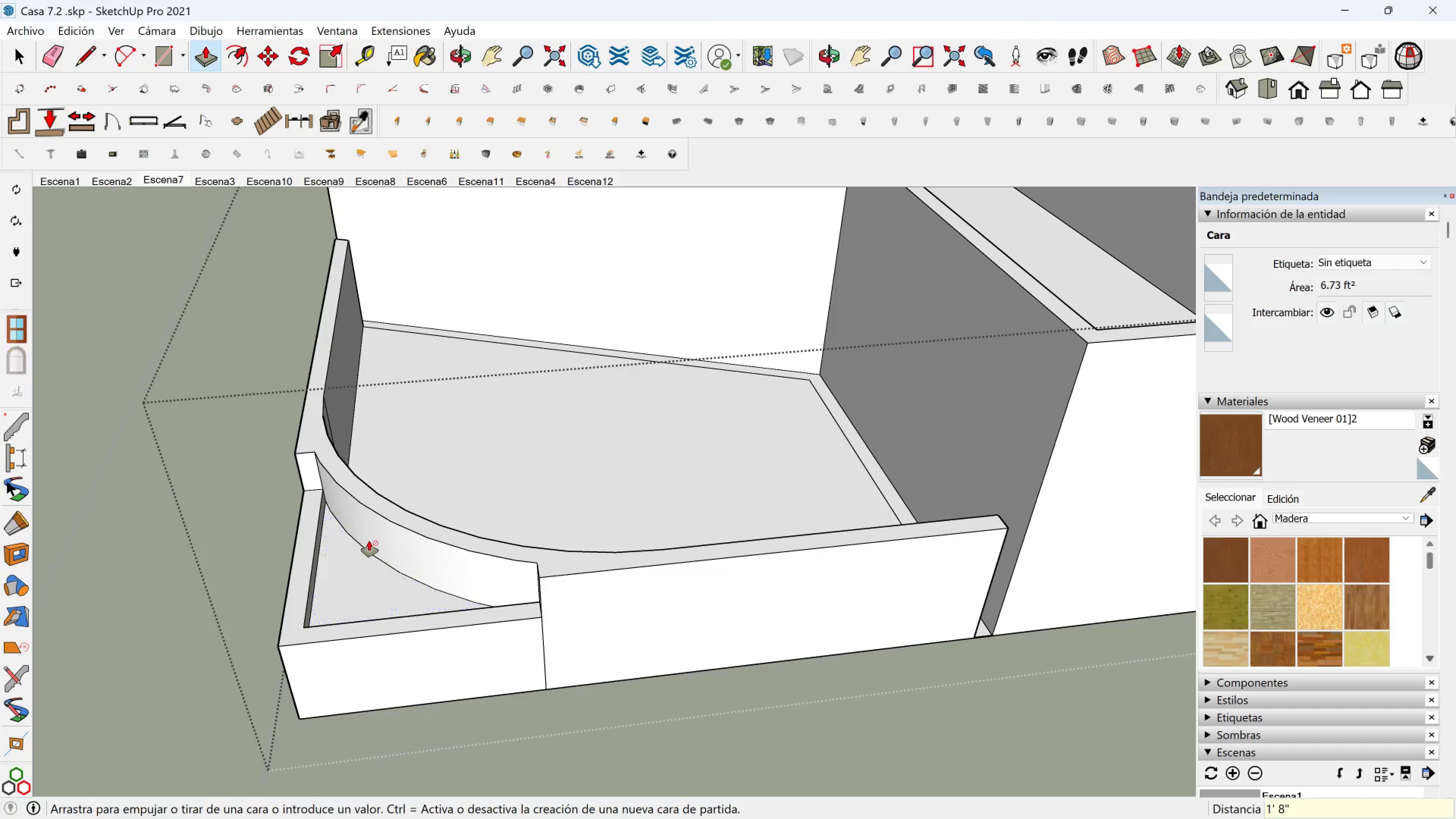 
scroll: coordinate [375, 507], scroll_direction: down, amount: 8.0
 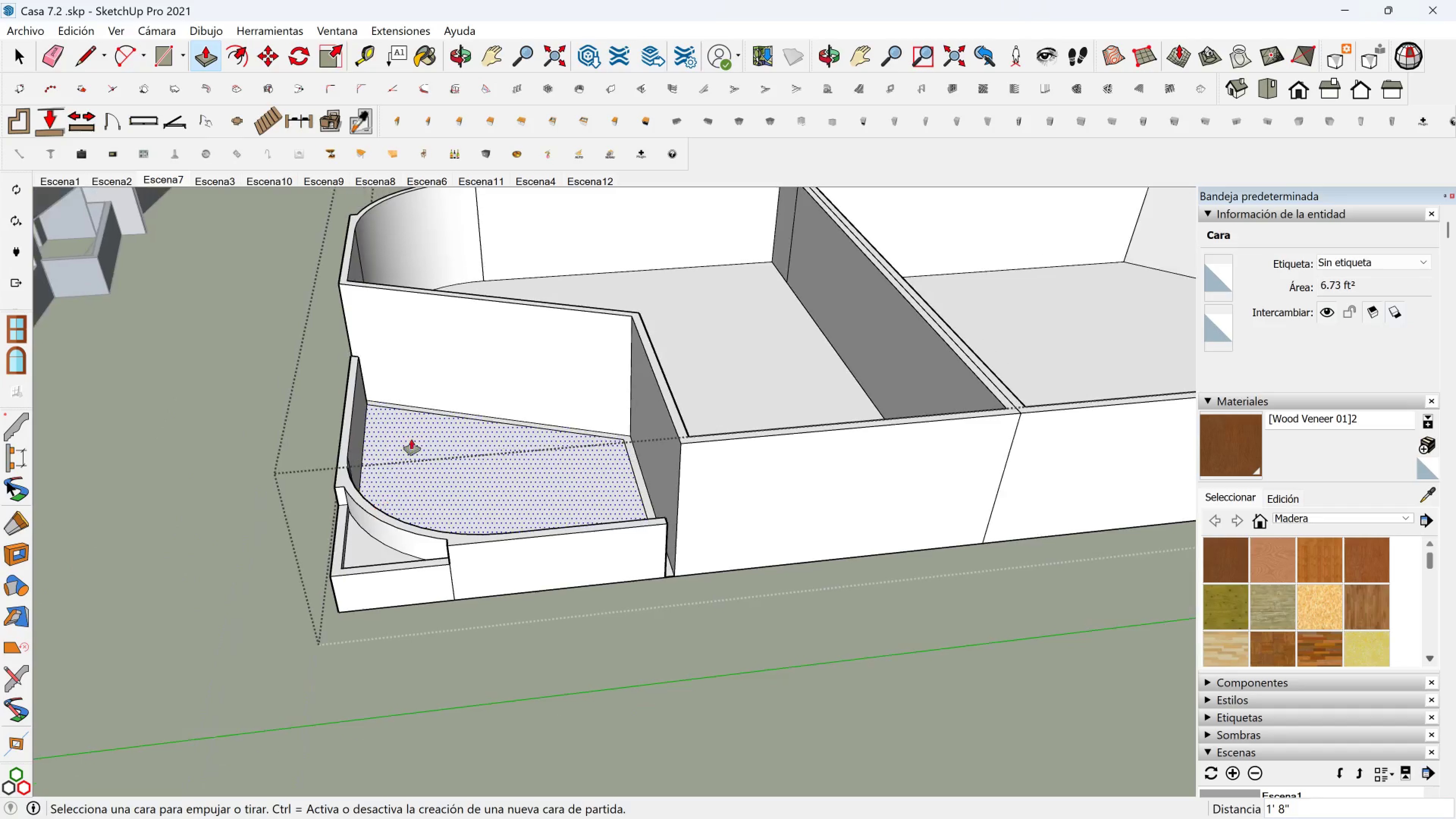 
hold_key(key=ShiftLeft, duration=0.38)
 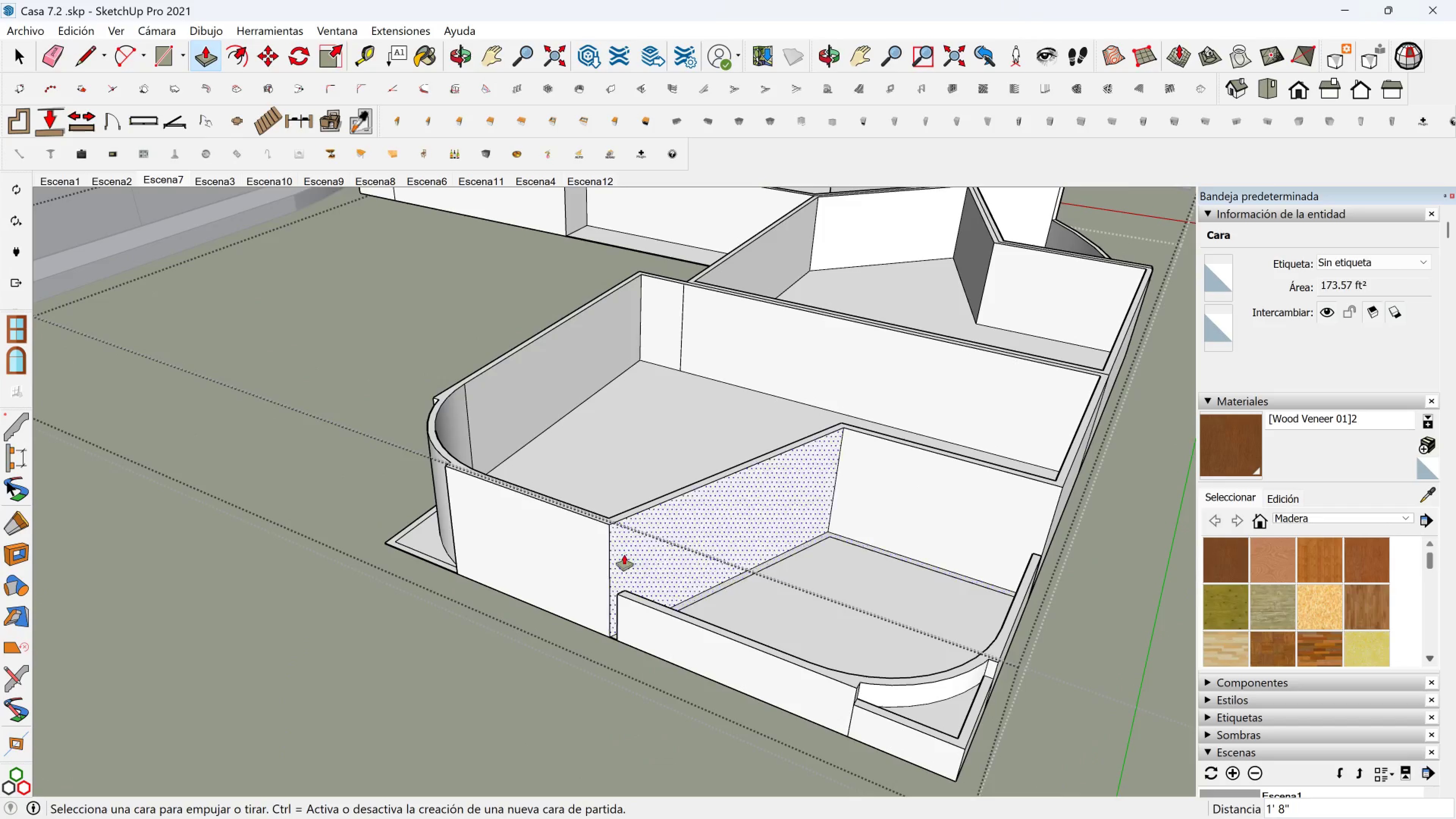 
scroll: coordinate [471, 567], scroll_direction: up, amount: 3.0
 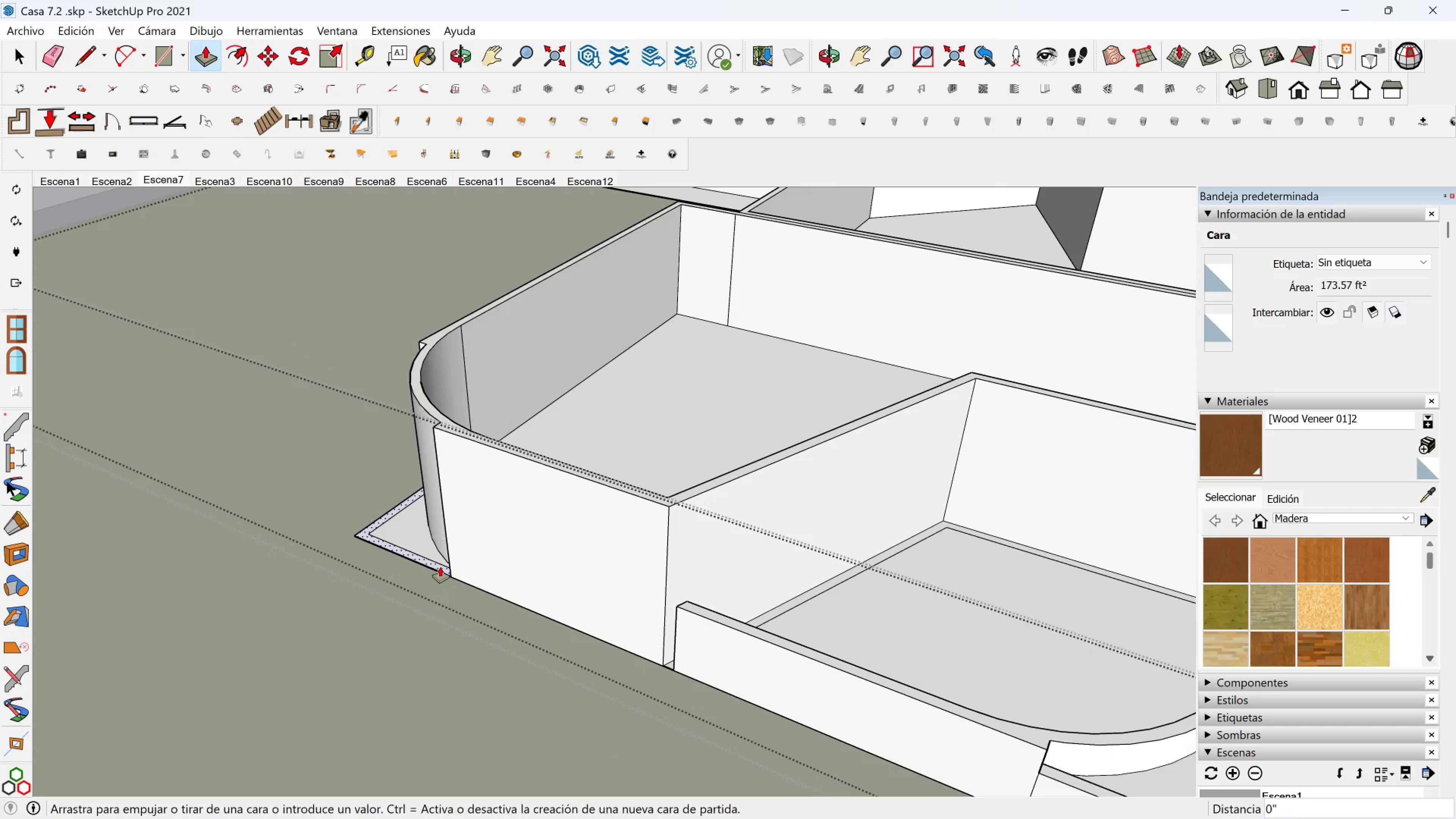 
left_click([440, 567])
 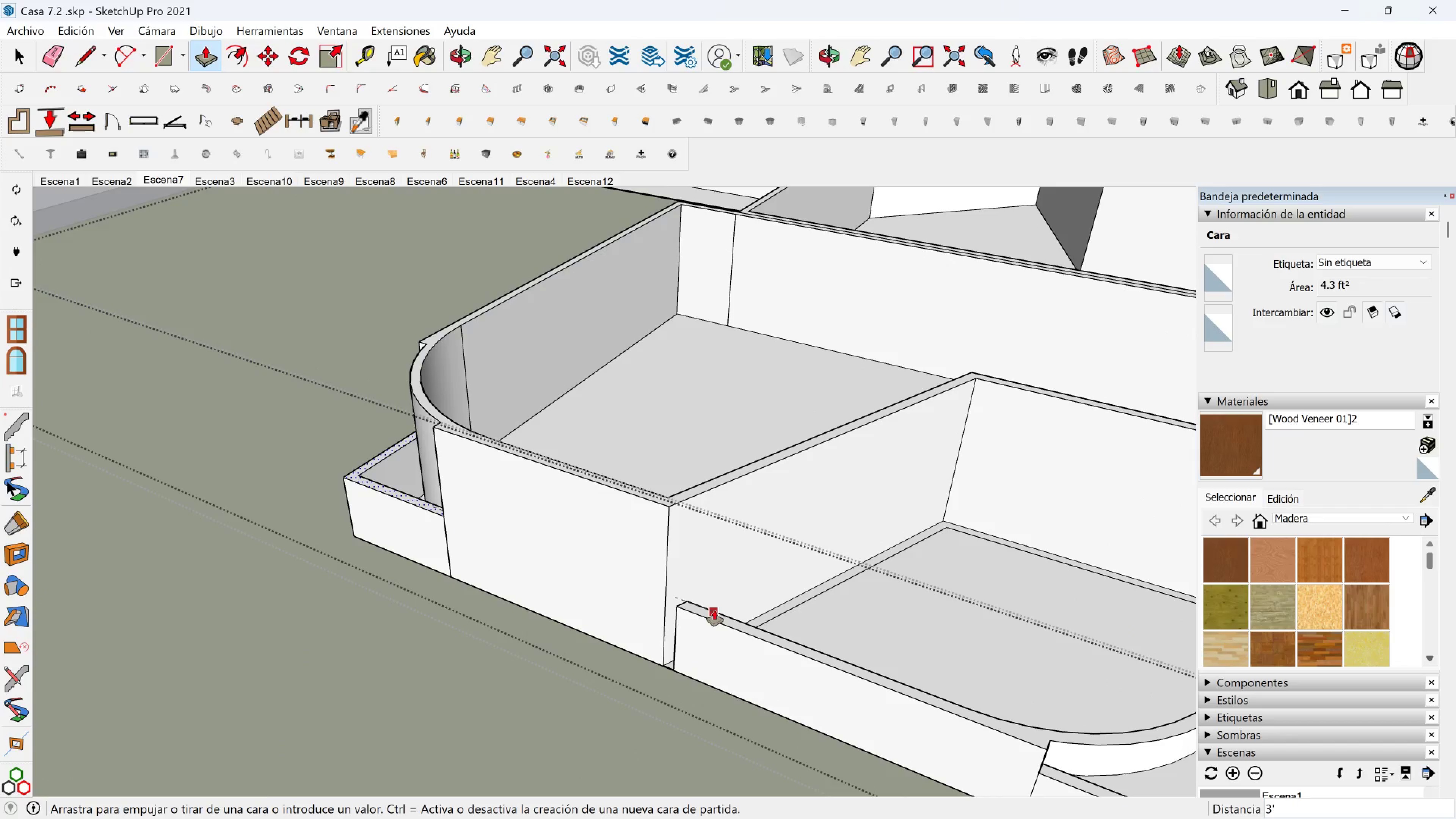 
left_click([714, 610])
 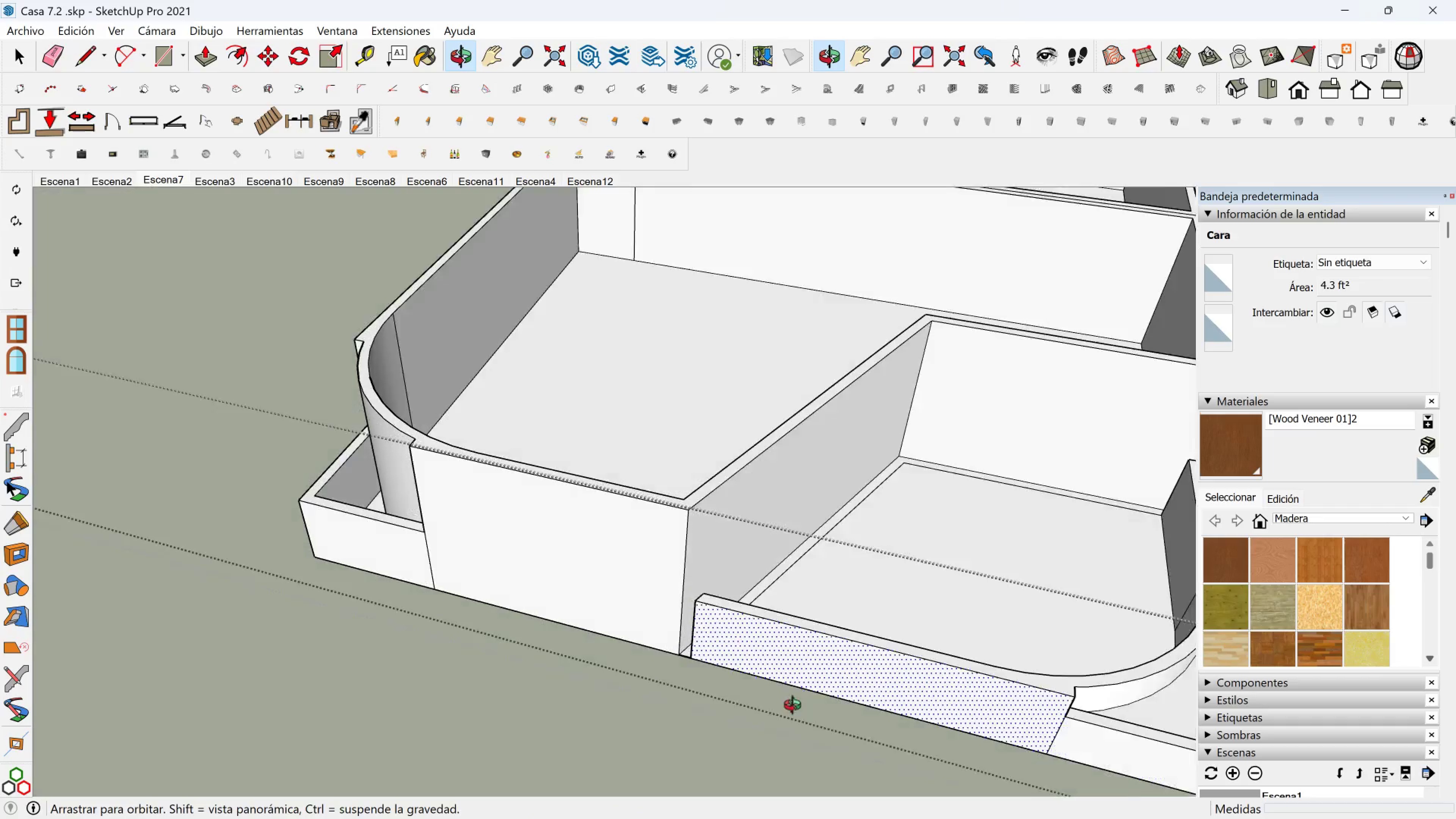 
scroll: coordinate [714, 684], scroll_direction: up, amount: 2.0
 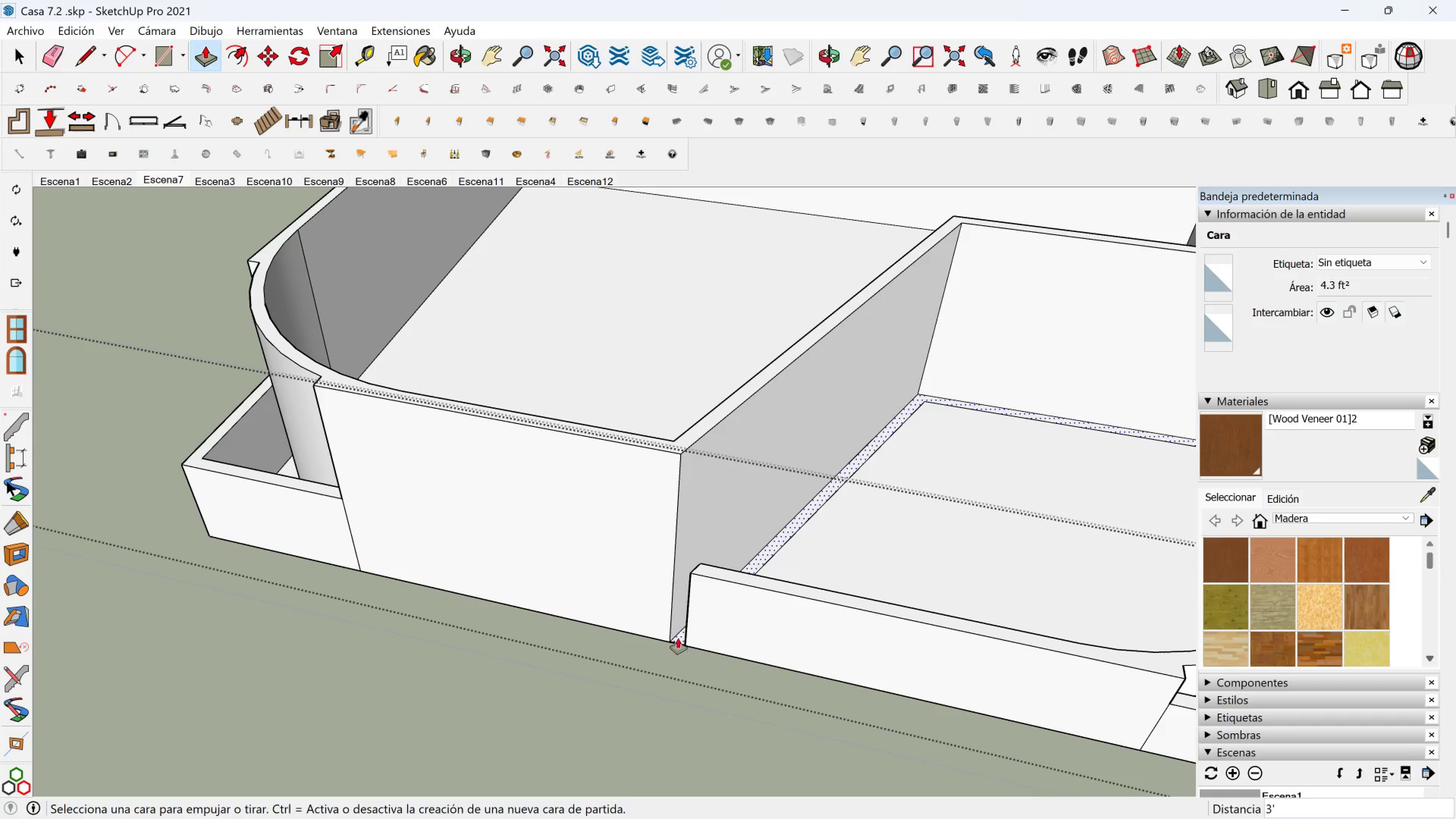 
left_click([678, 637])
 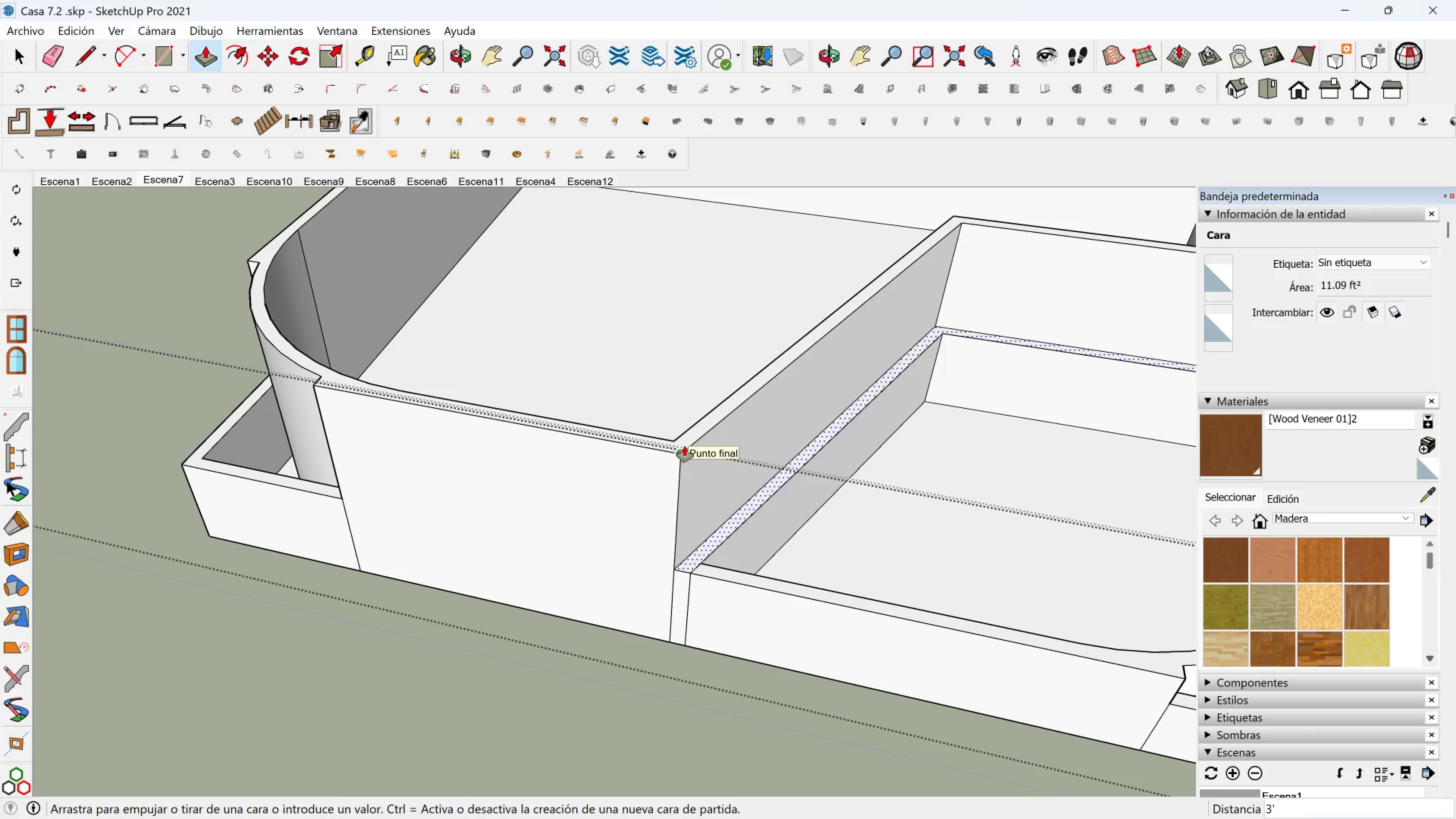 
left_click([684, 446])
 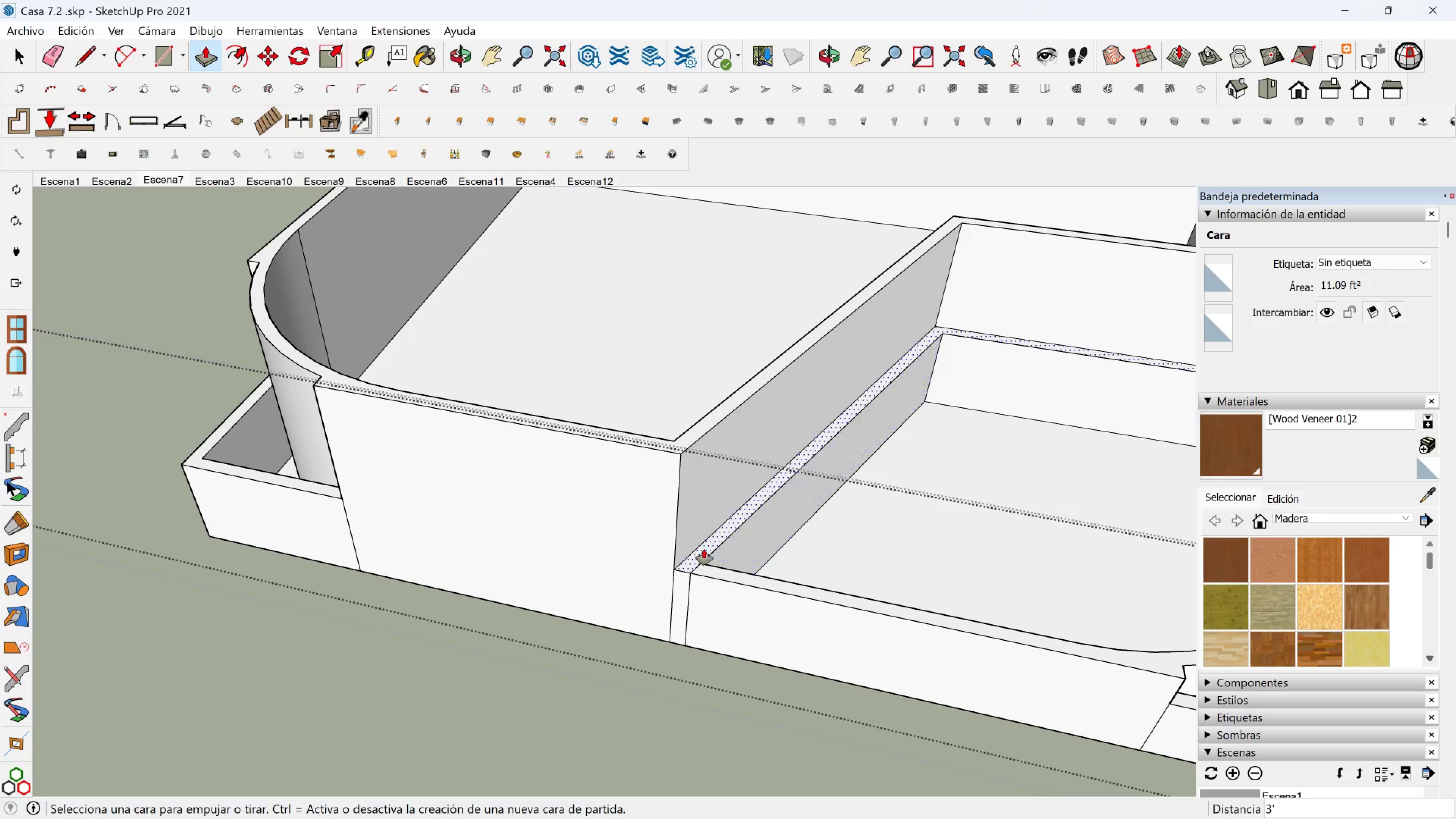 
left_click([704, 549])
 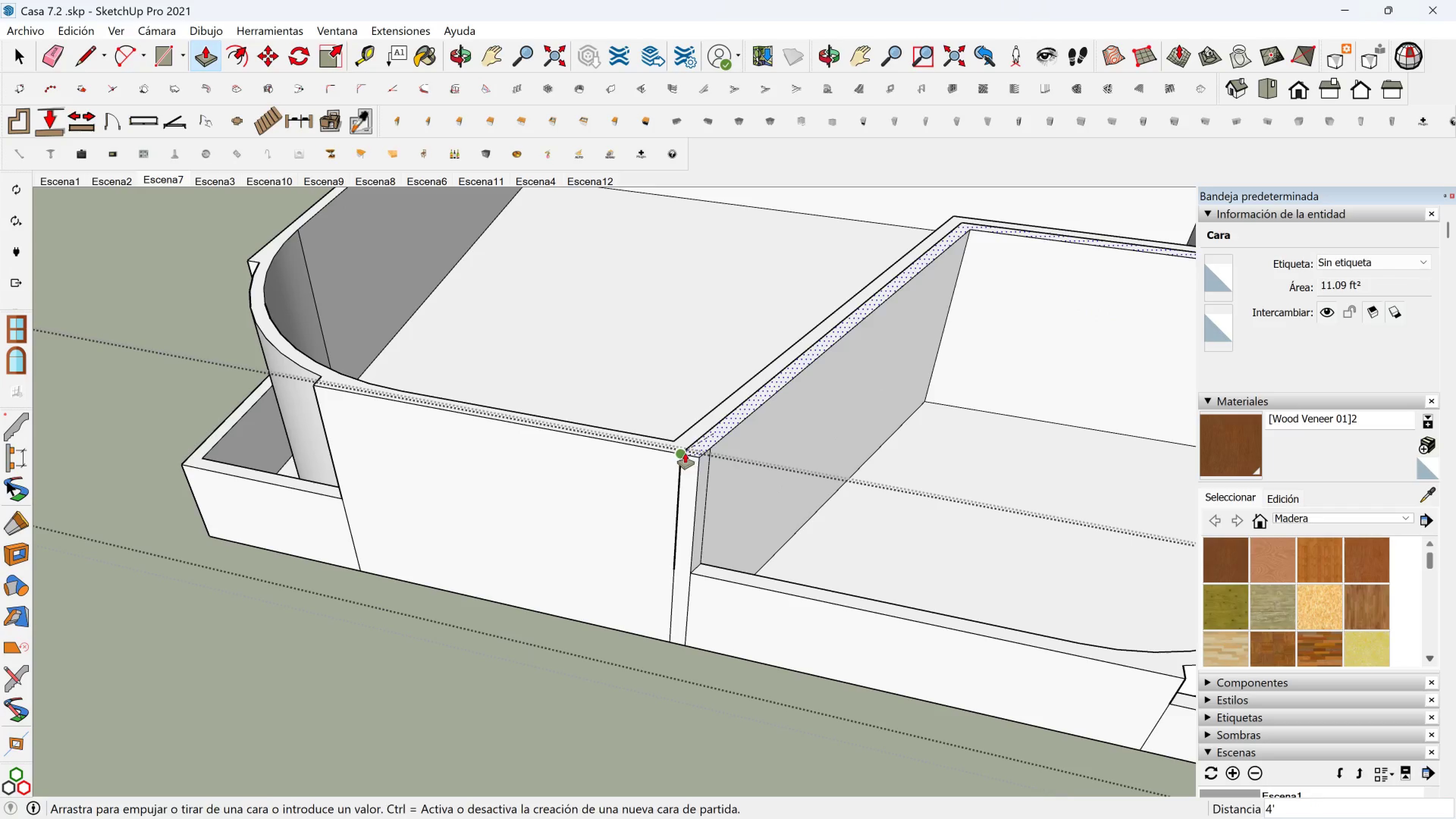 
left_click([685, 453])
 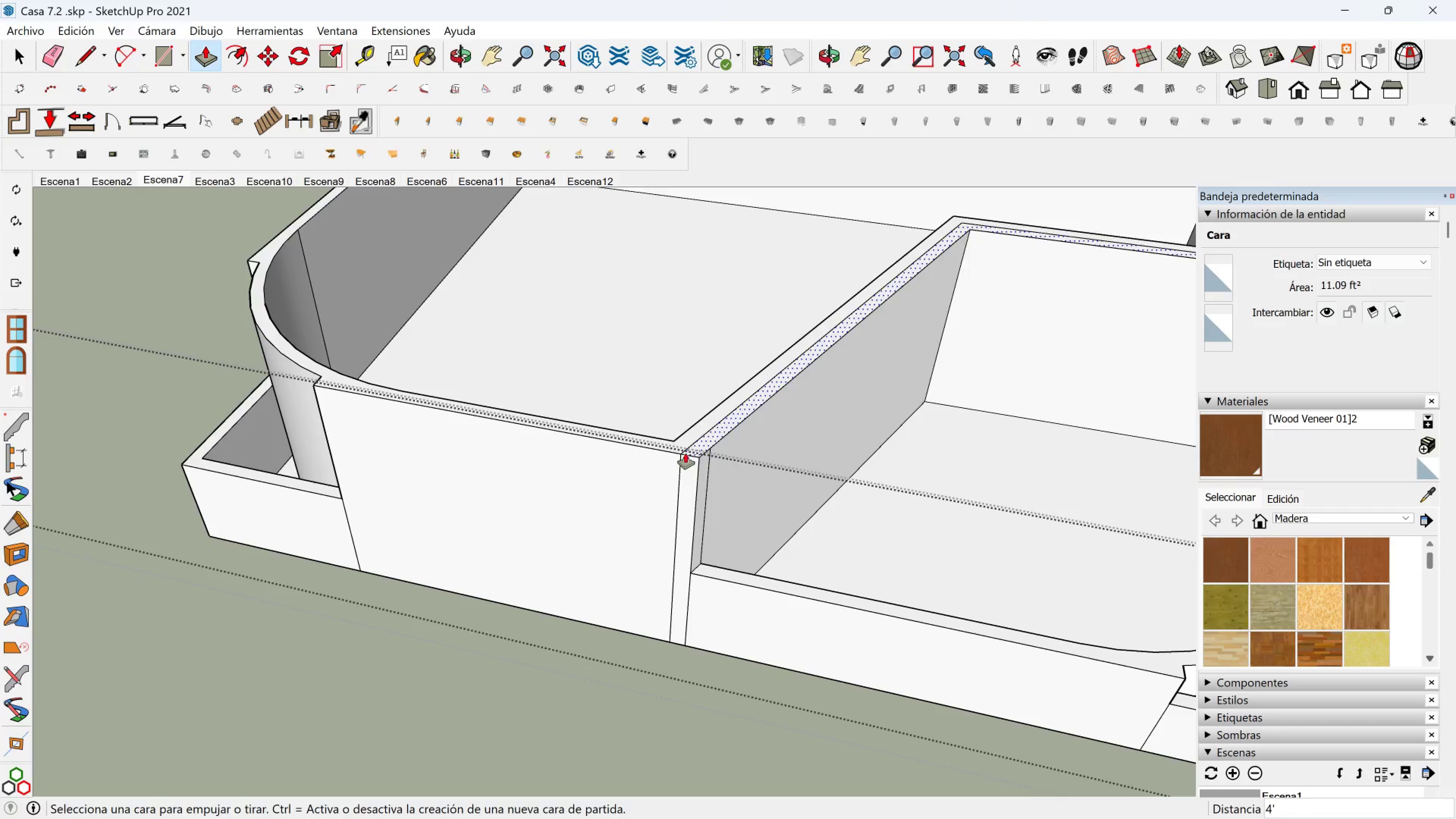 
scroll: coordinate [786, 466], scroll_direction: down, amount: 6.0
 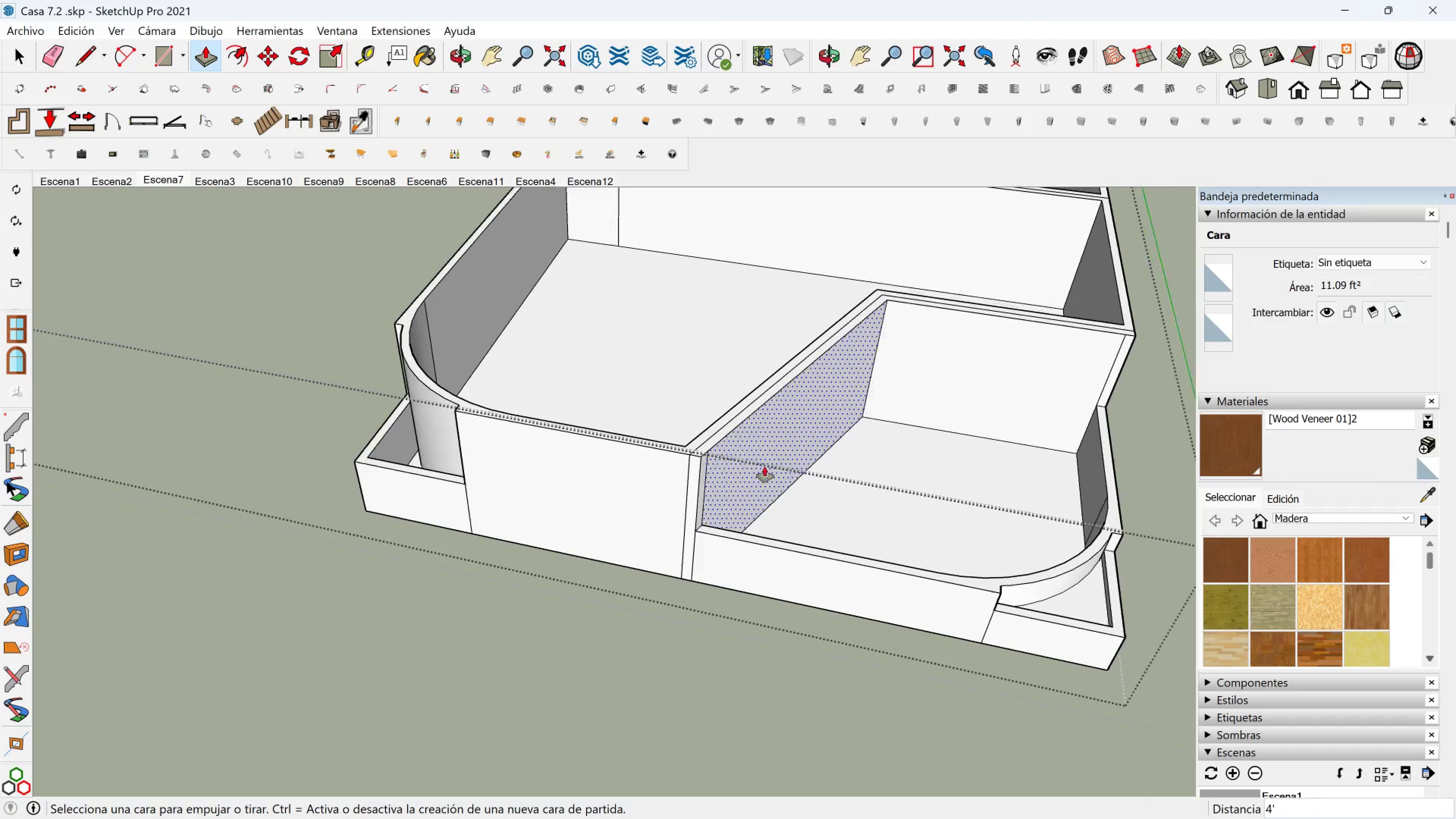 
key(Shift+ShiftLeft)
 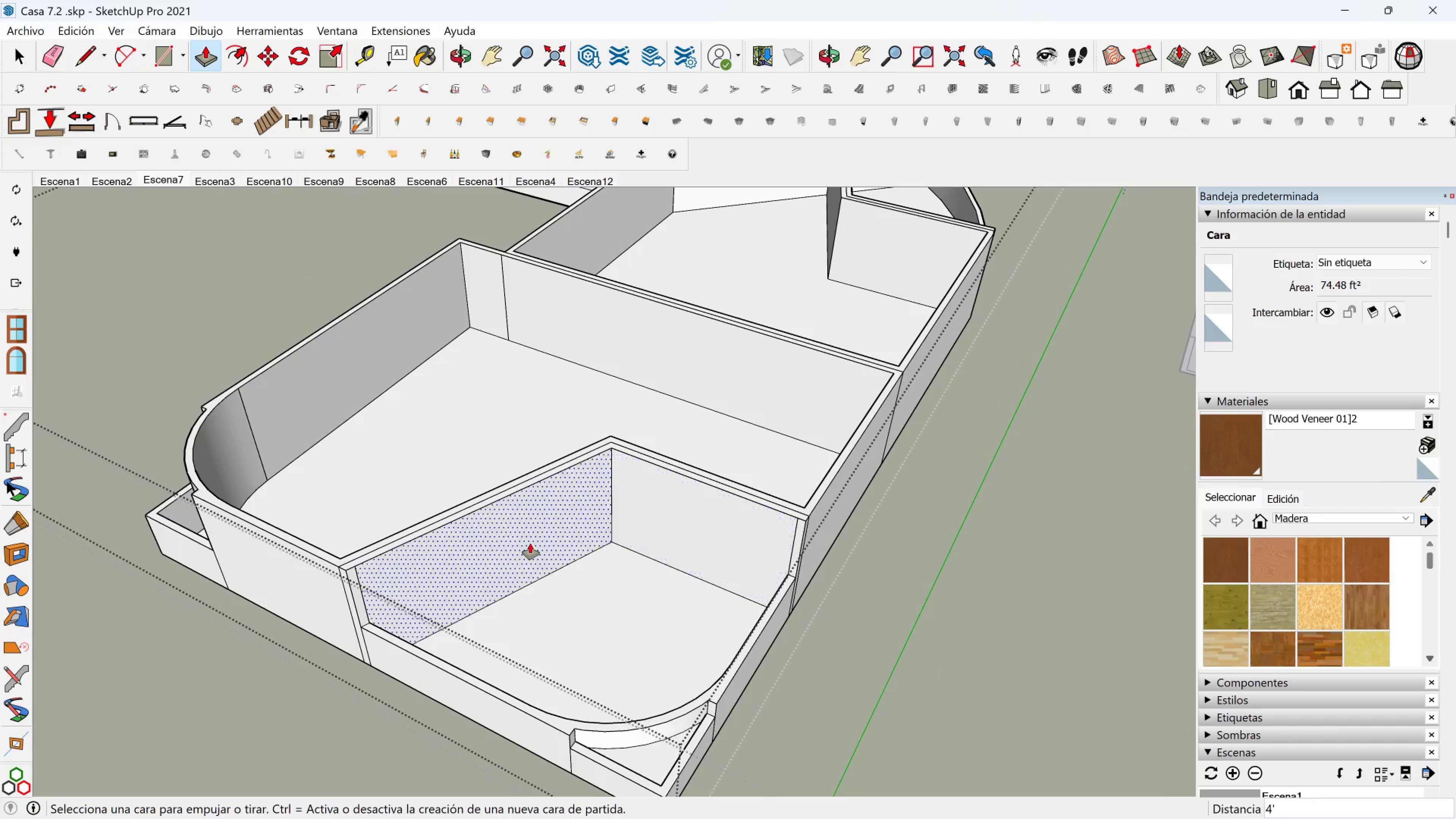 
scroll: coordinate [542, 530], scroll_direction: down, amount: 3.0
 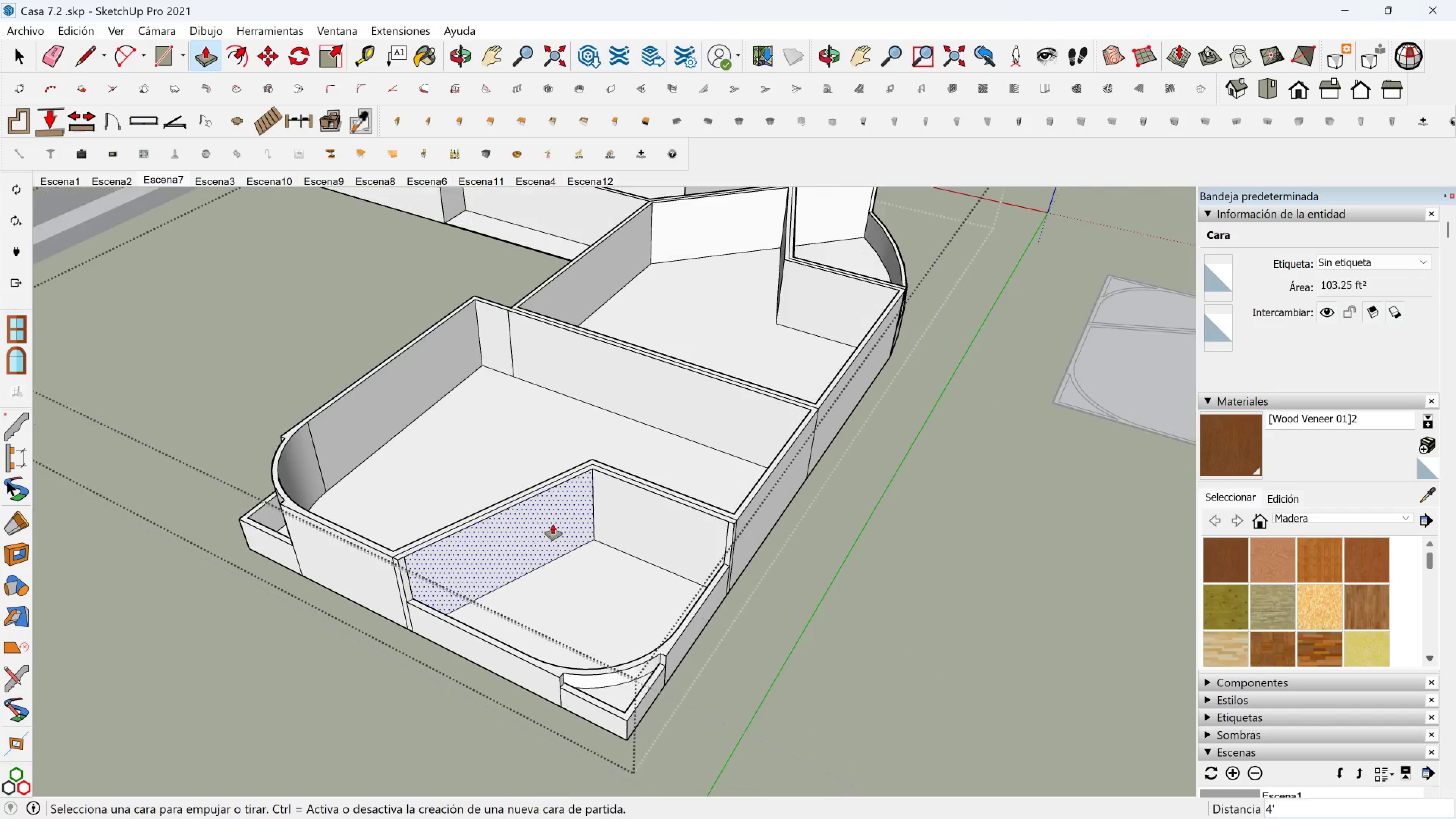 
hold_key(key=ShiftLeft, duration=0.39)
 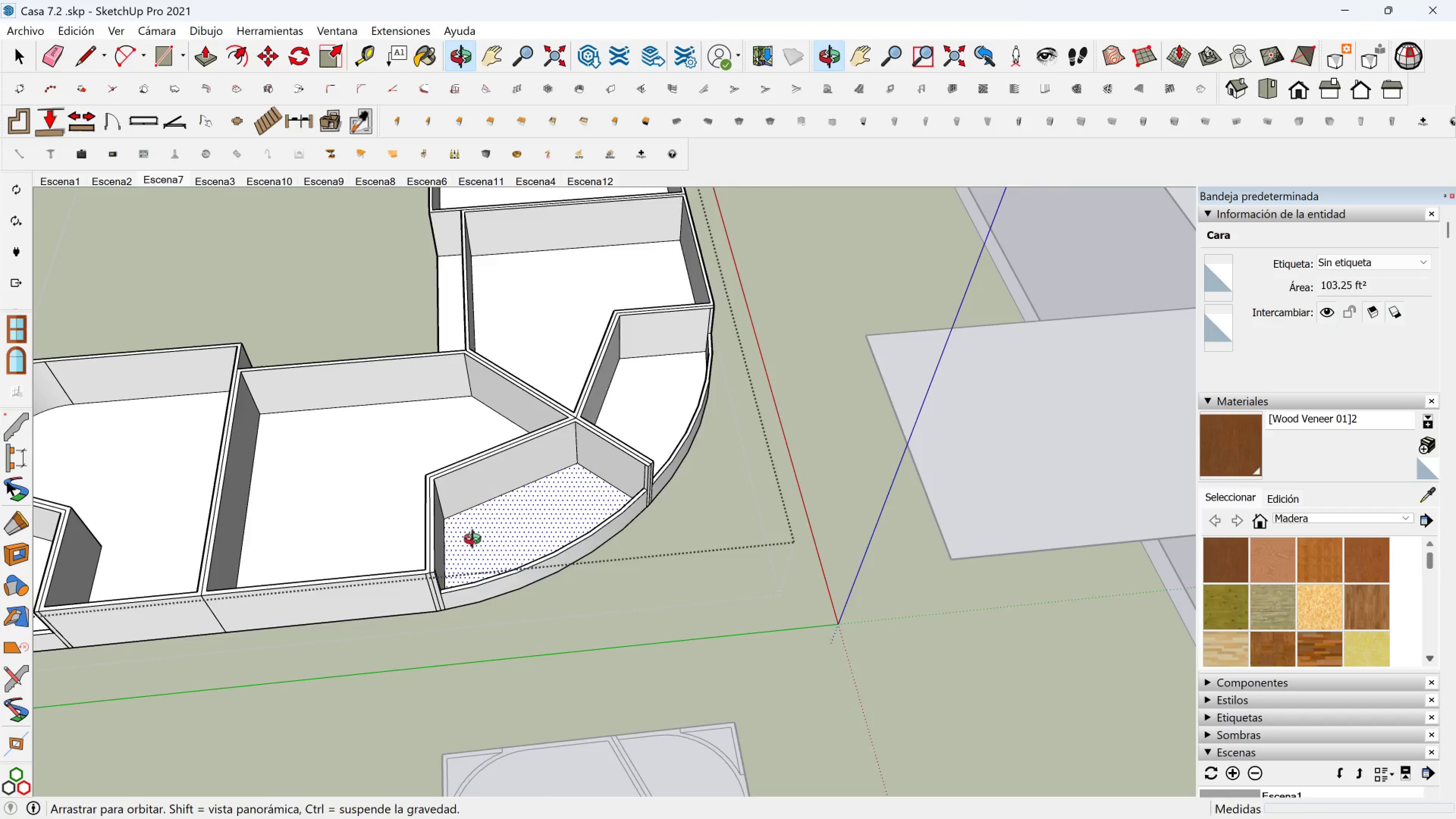 
hold_key(key=ShiftLeft, duration=0.32)
 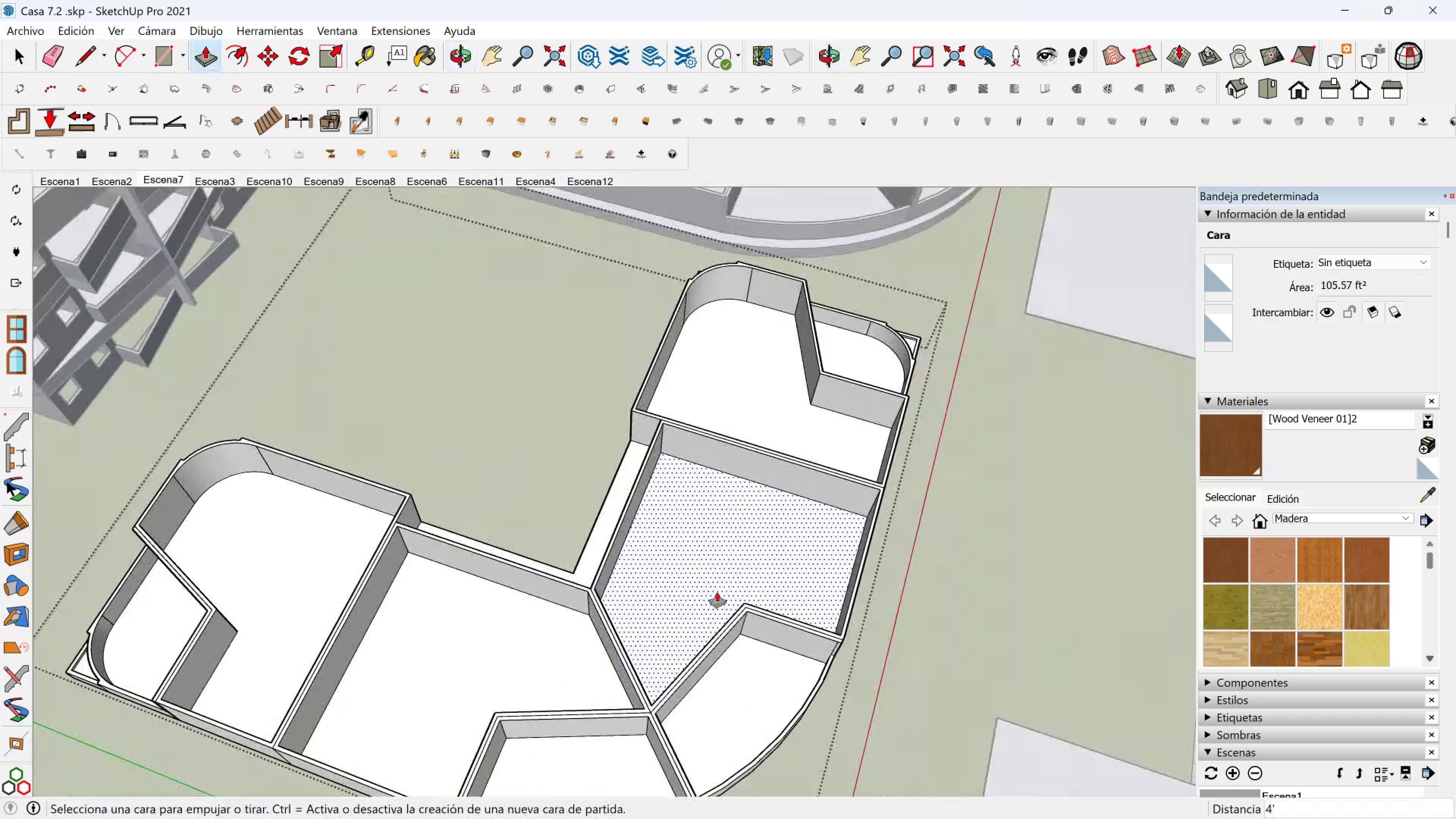 
key(Shift+ShiftLeft)
 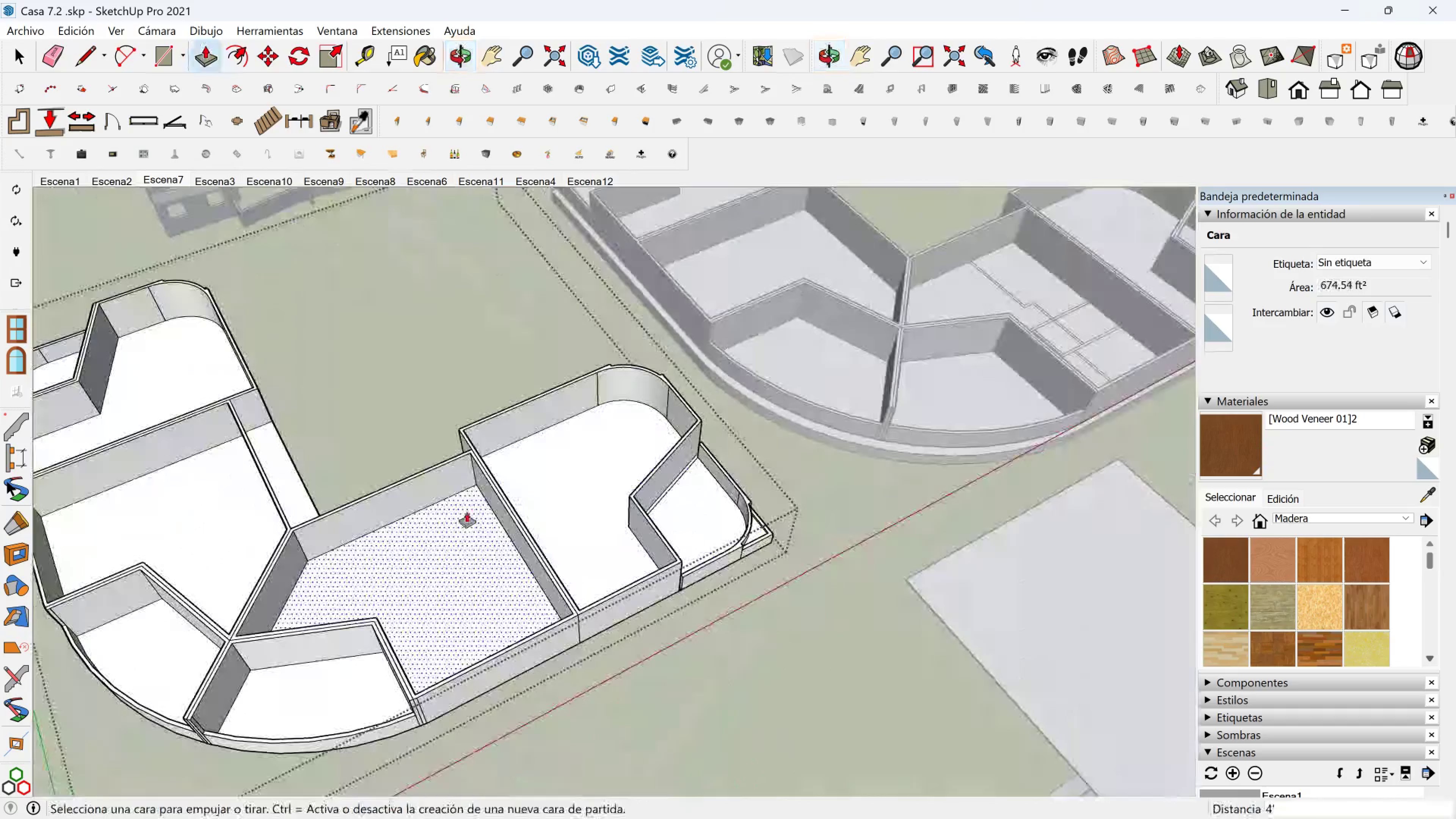 
scroll: coordinate [658, 485], scroll_direction: up, amount: 9.0
 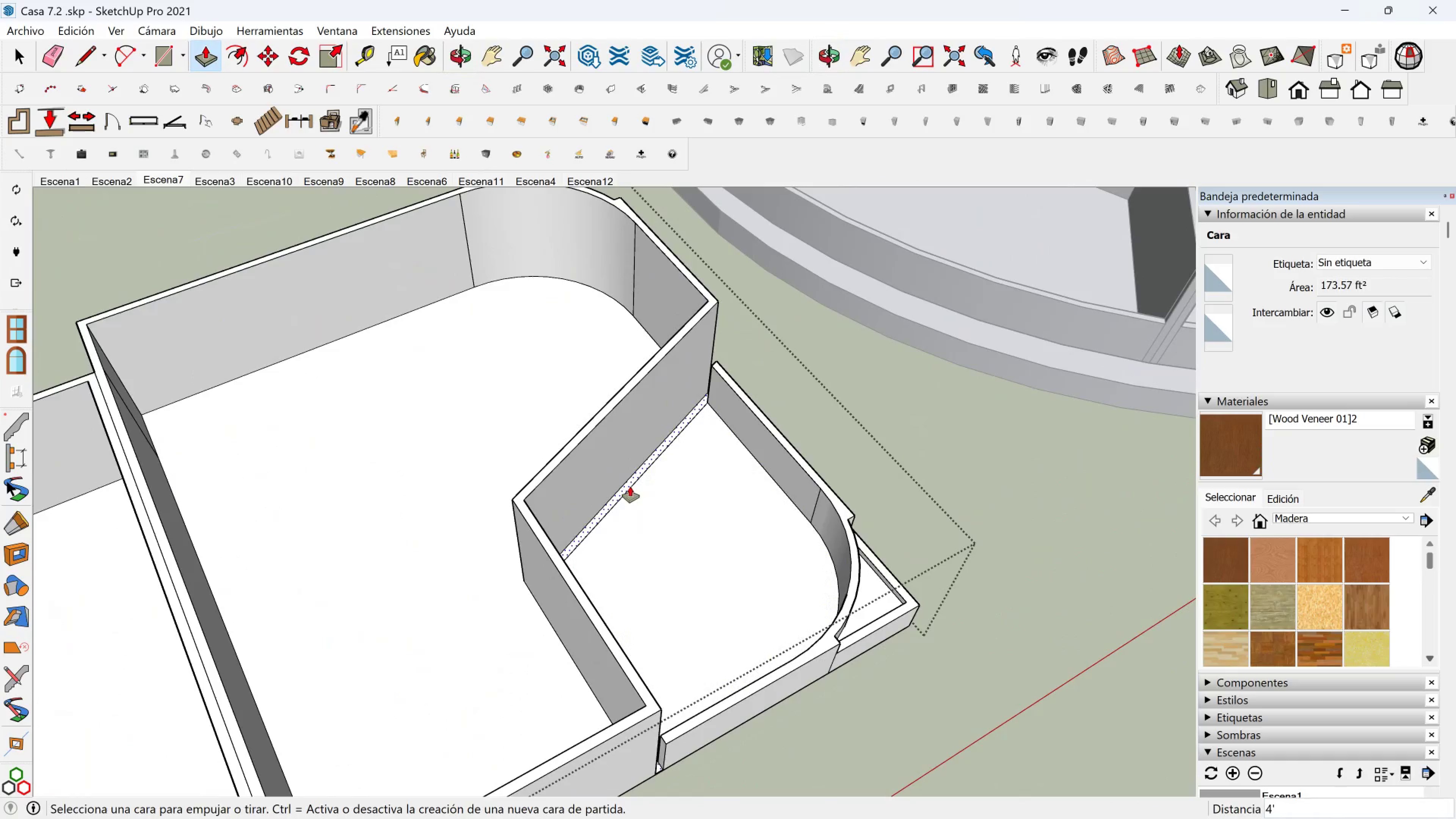 
left_click([630, 486])
 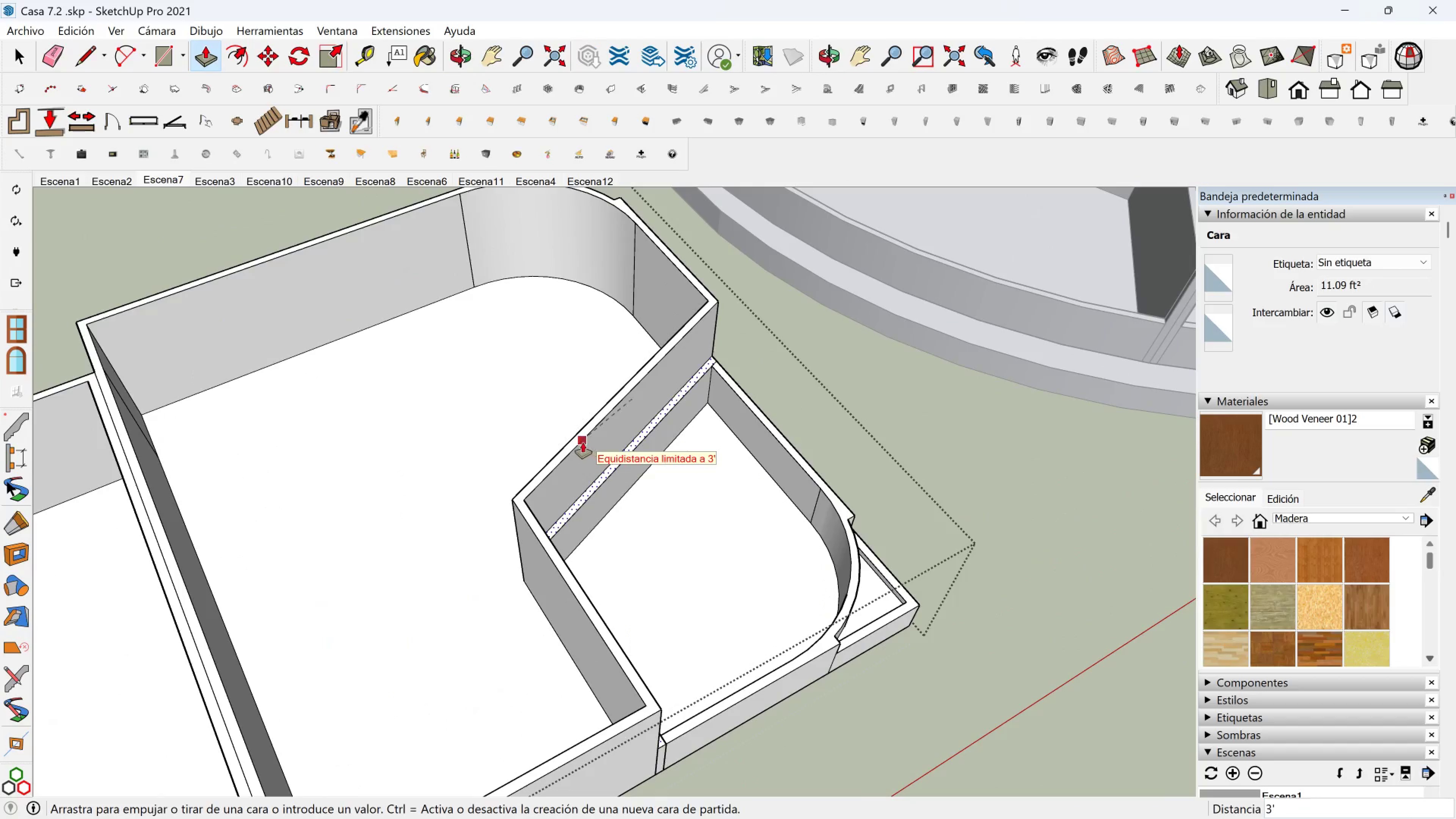 
left_click([581, 442])
 